 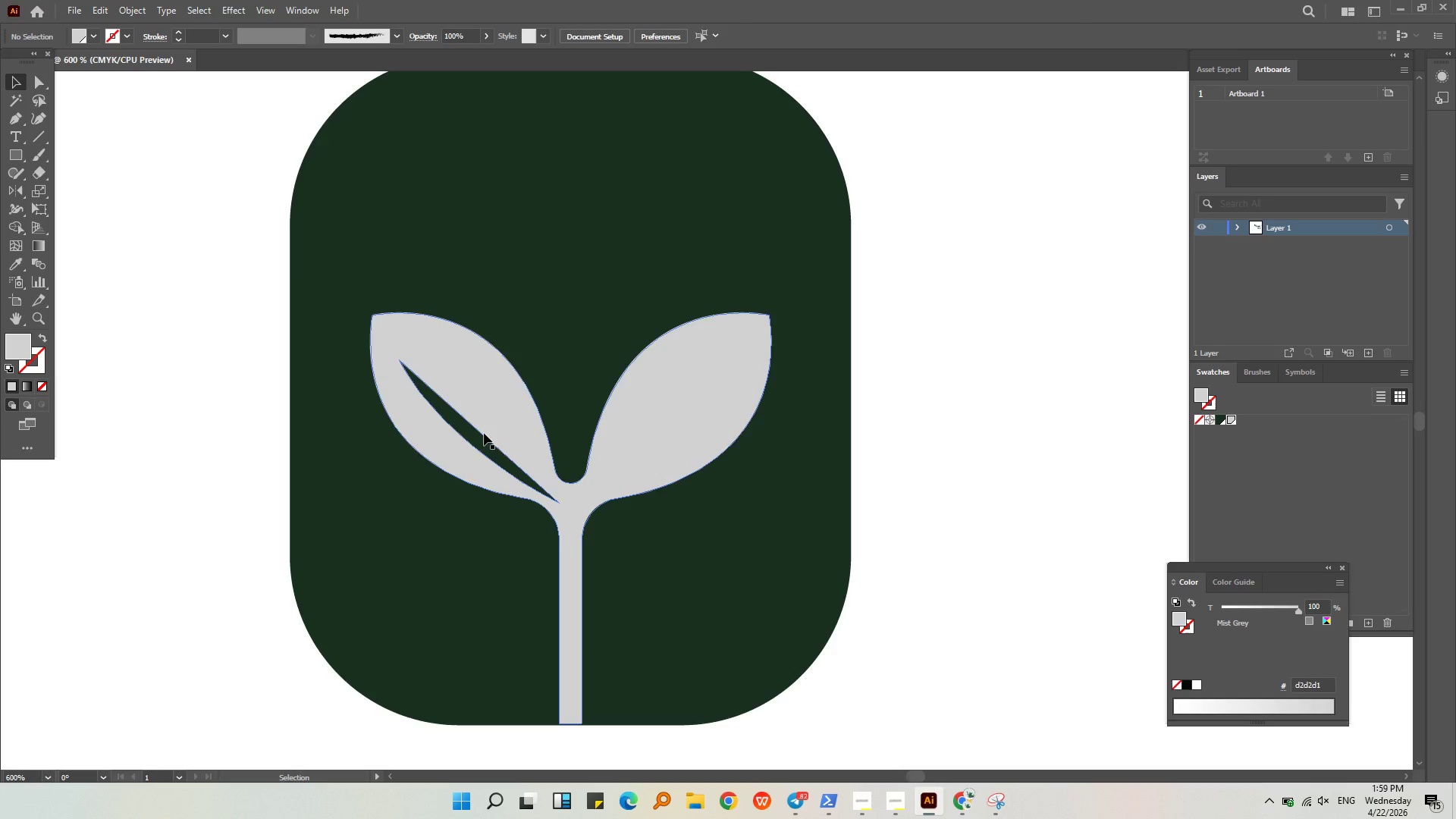 
key(Alt+AltLeft)
 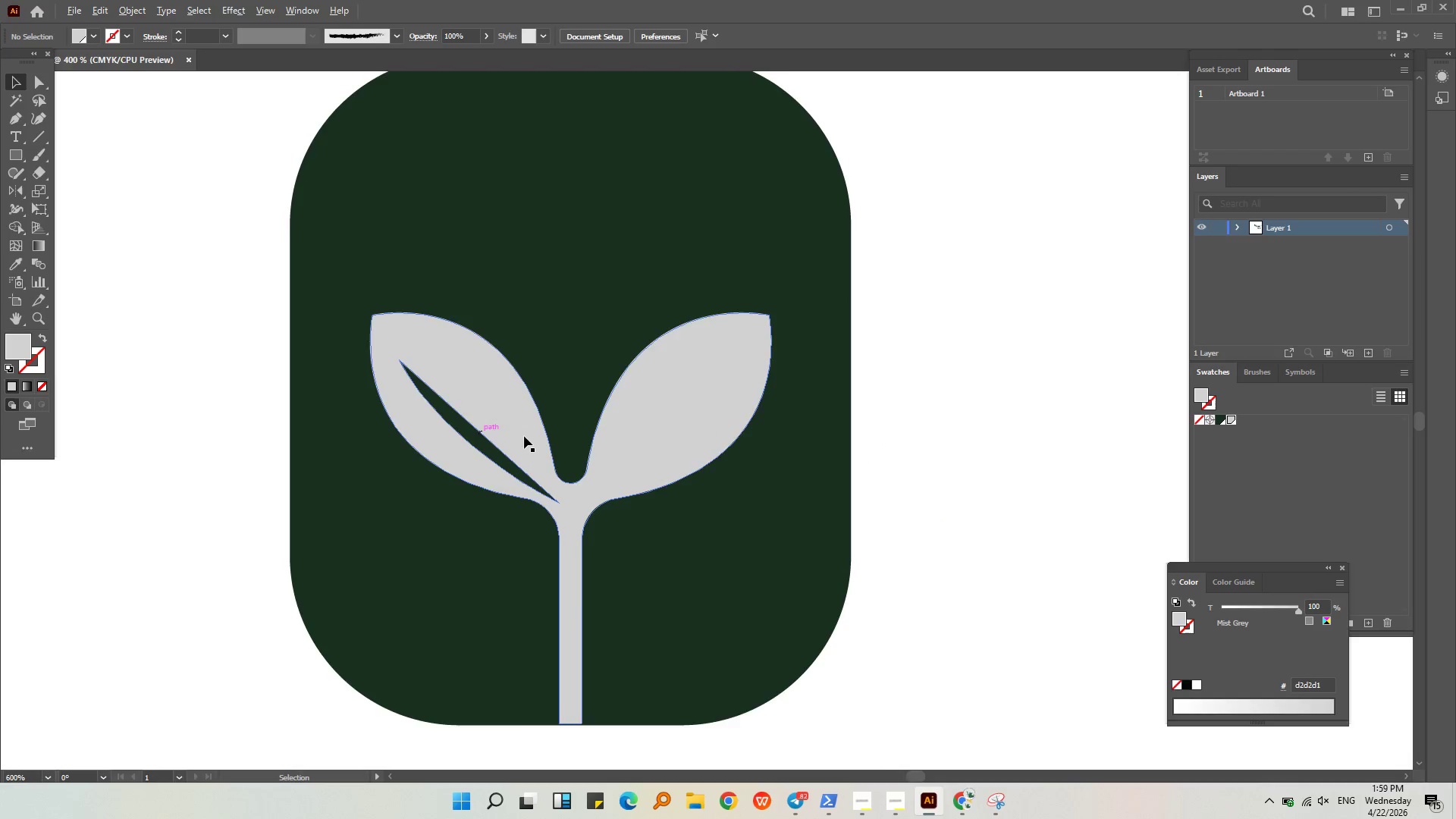 
left_click([835, 459])
 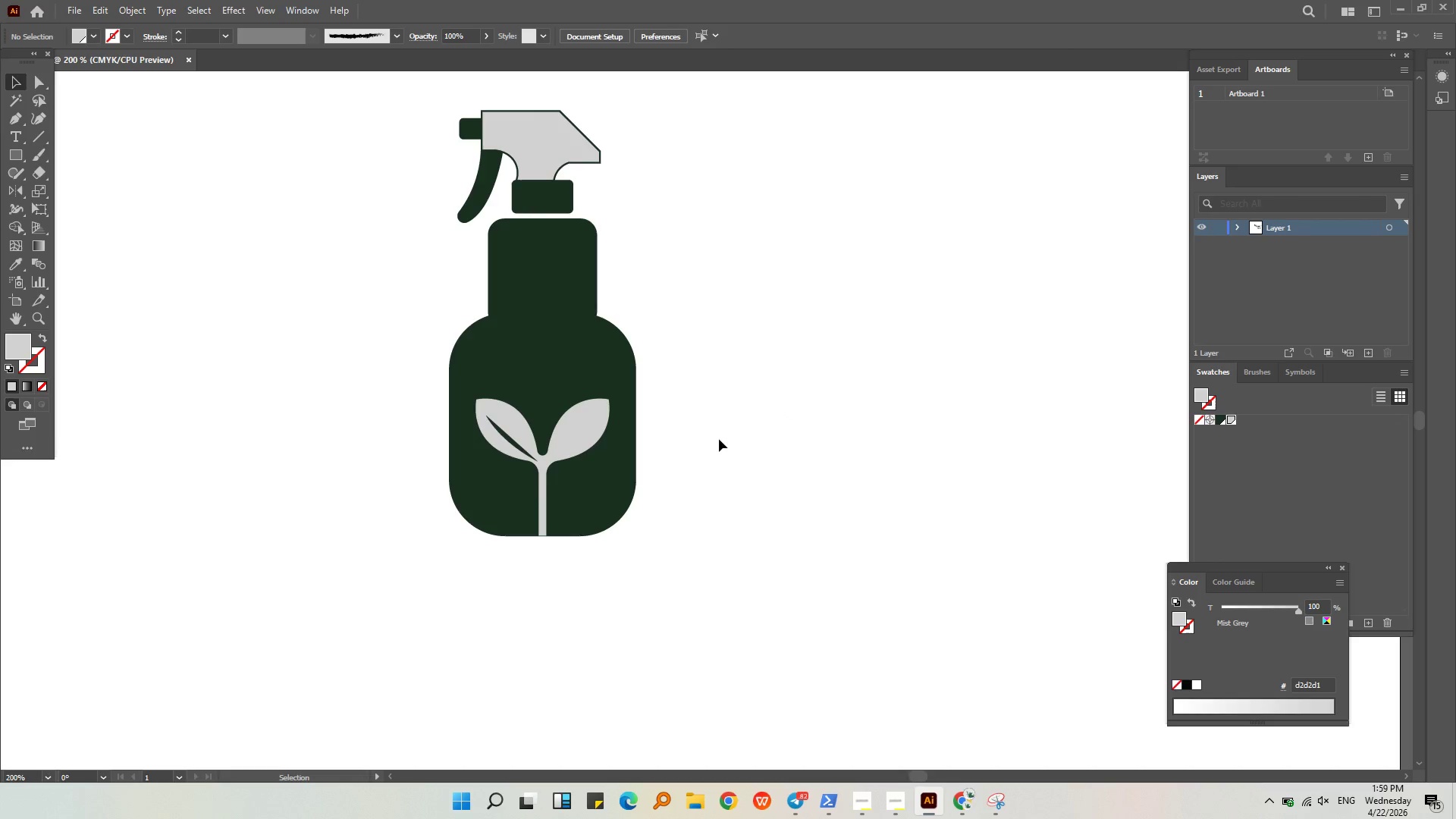 
scroll: coordinate [525, 436], scroll_direction: down, amount: 3.0
 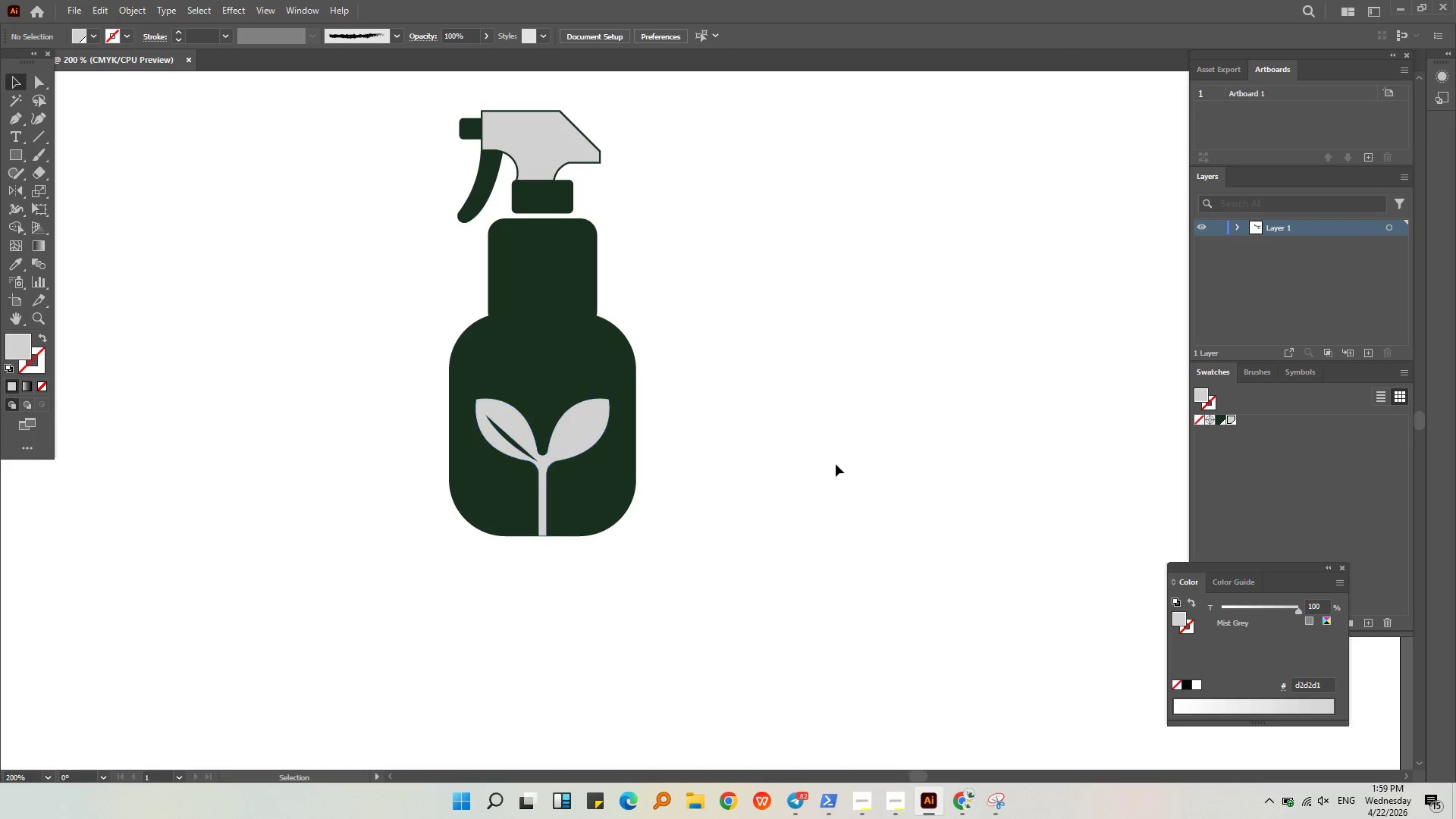 
hold_key(key=AltLeft, duration=1.53)
 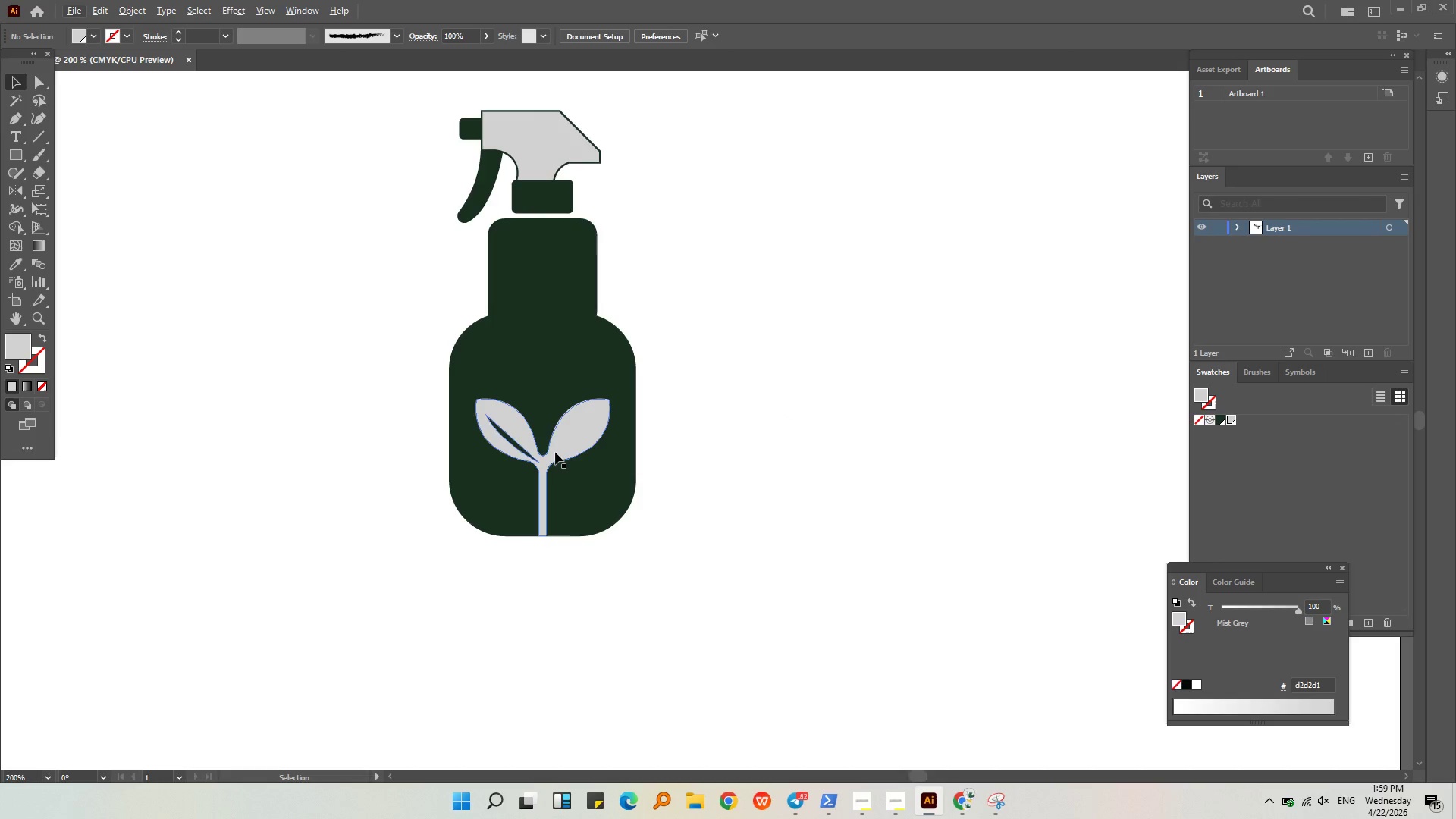 
hold_key(key=AltLeft, duration=0.7)
scroll: coordinate [504, 427], scroll_direction: up, amount: 5.0
 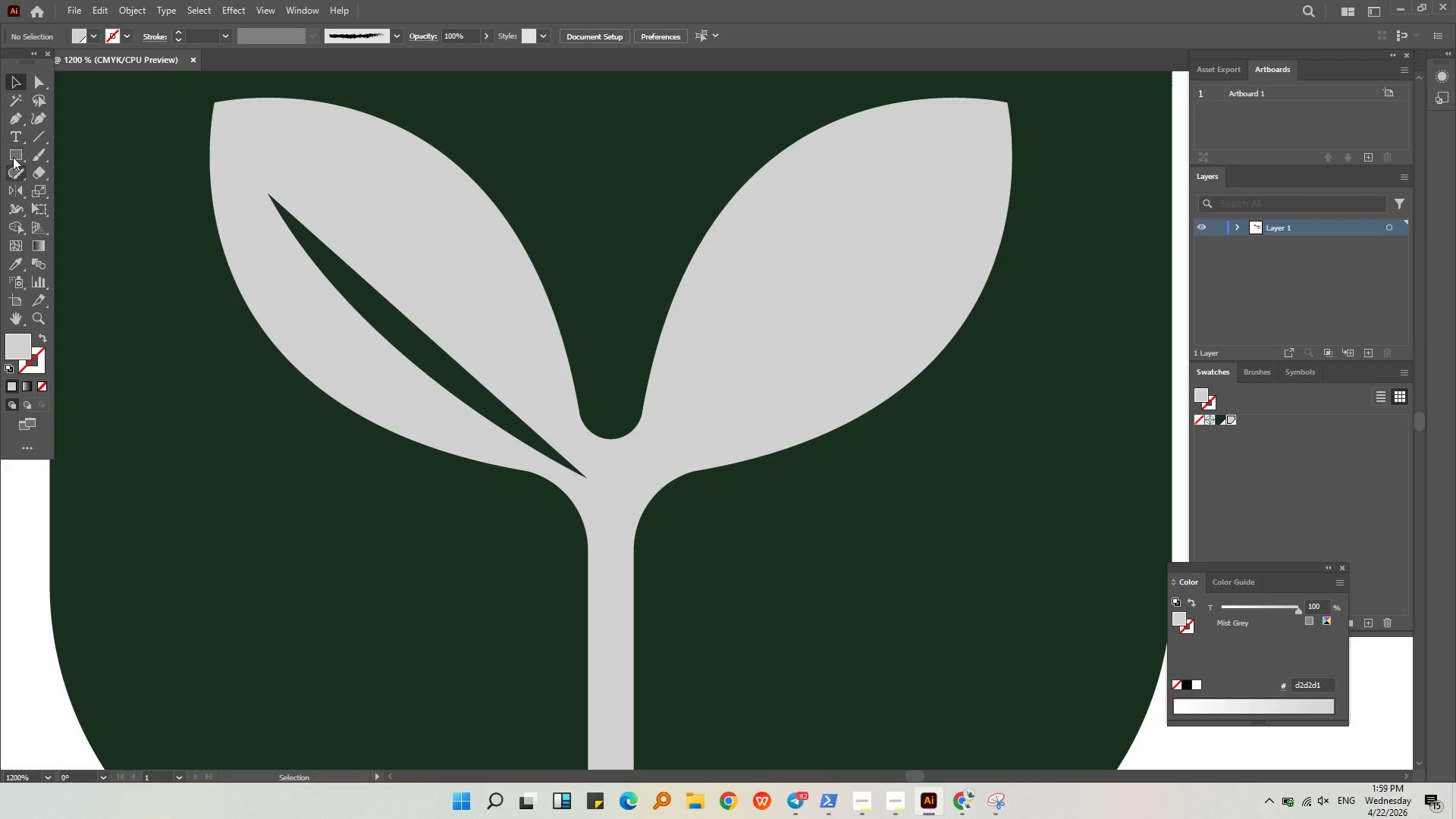 
left_click([10, 124])
 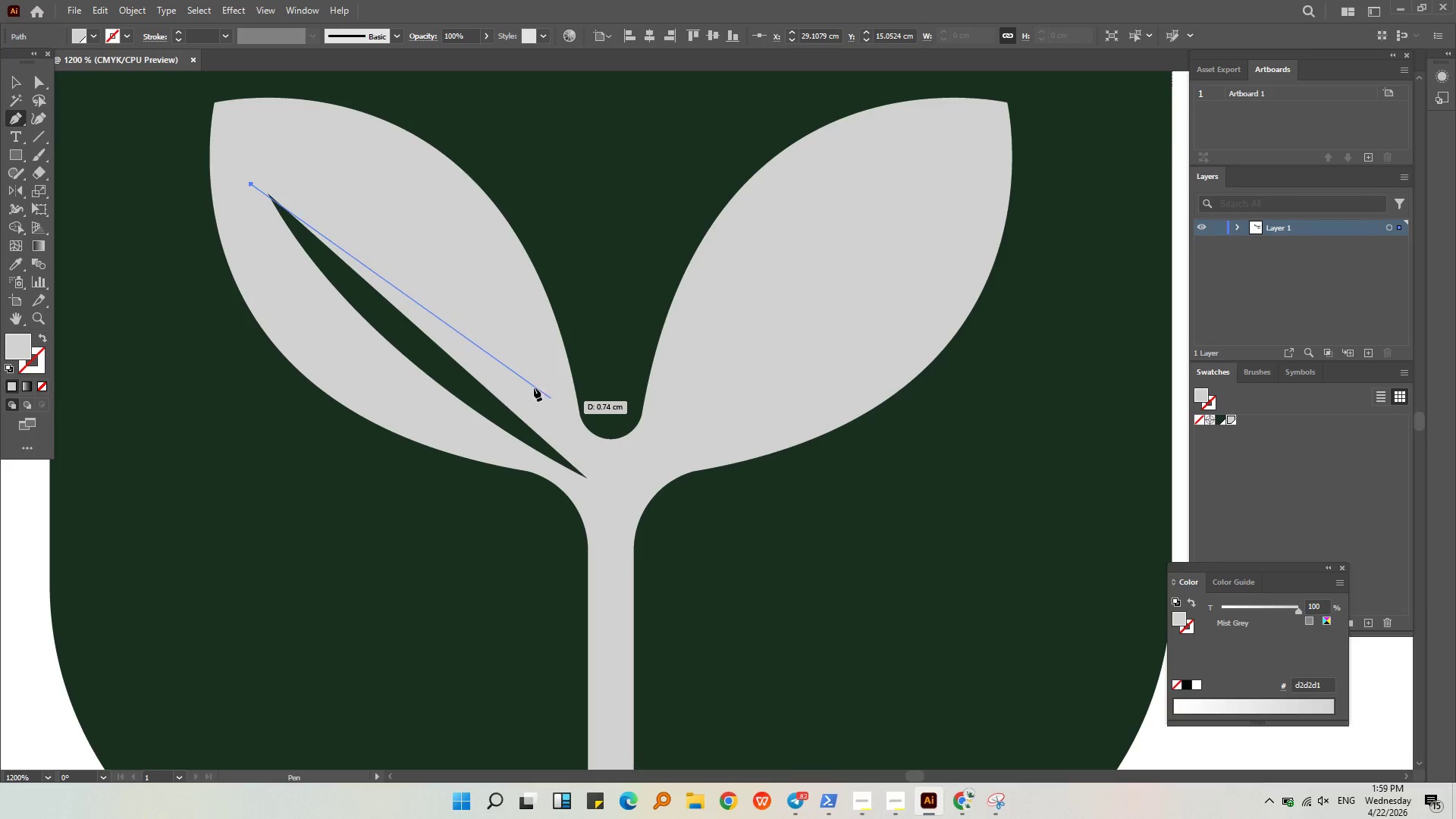 
wait(5.77)
 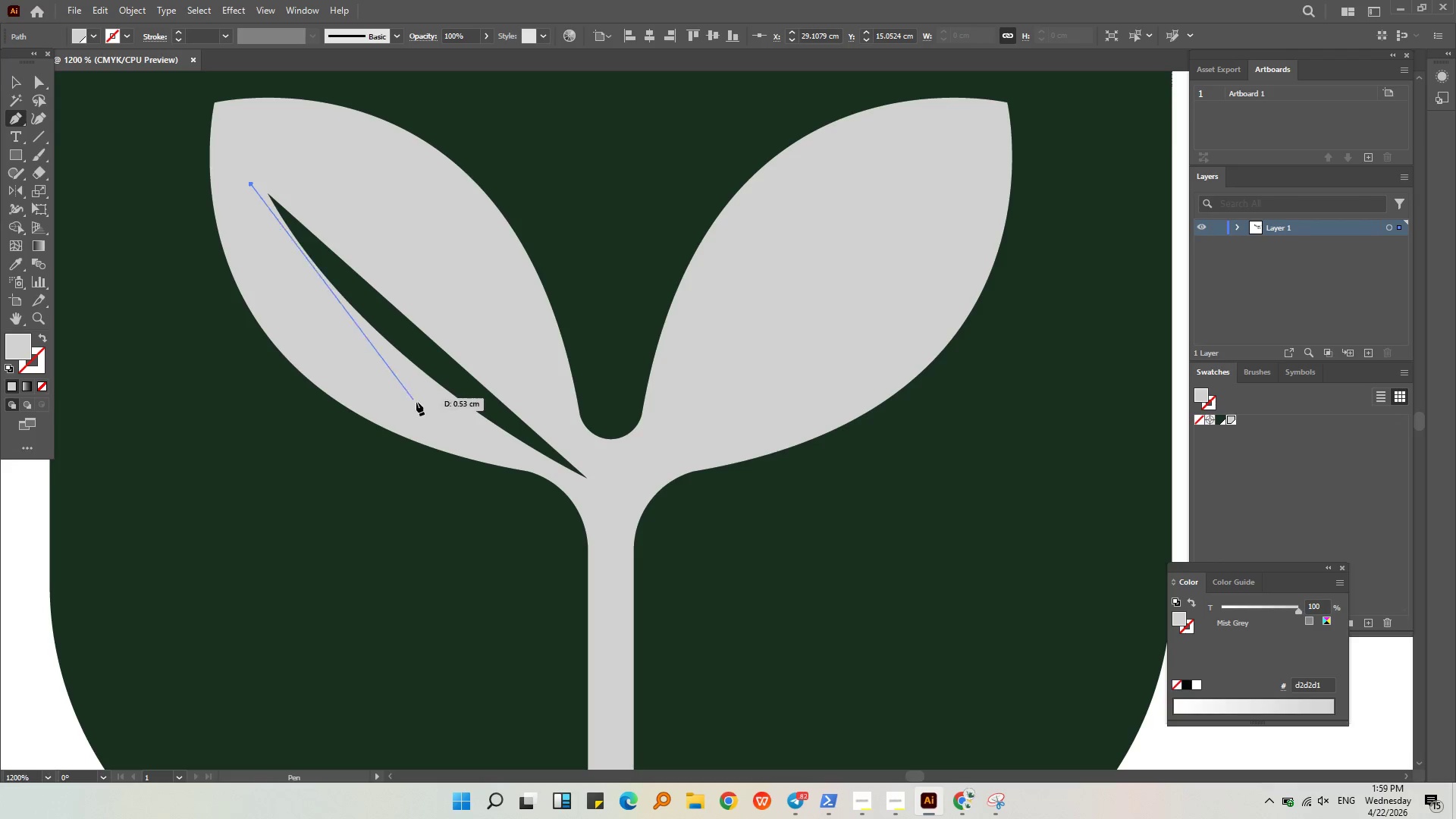 
left_click_drag(start_coordinate=[585, 476], to_coordinate=[833, 564])
 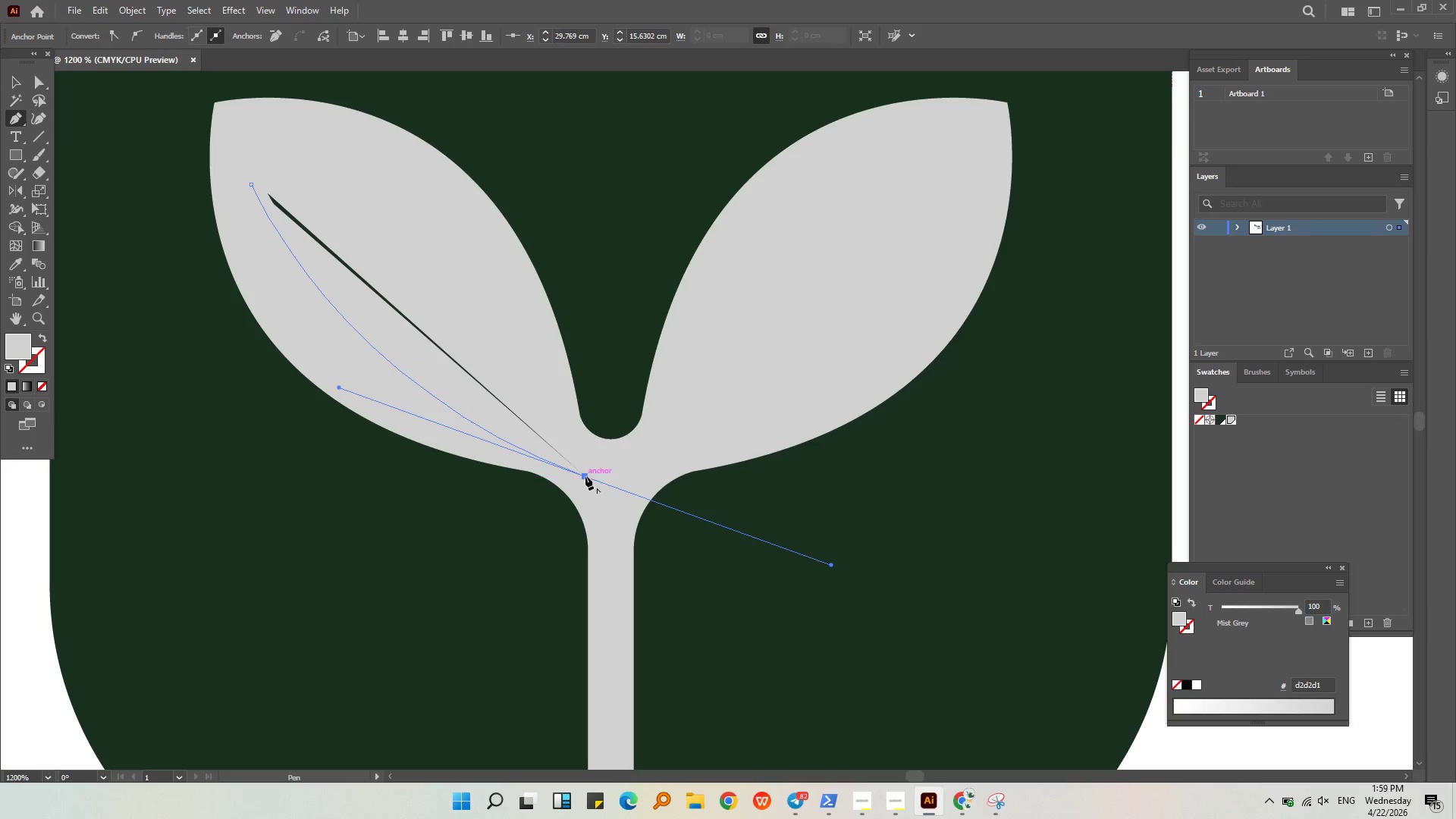 
left_click([585, 476])
 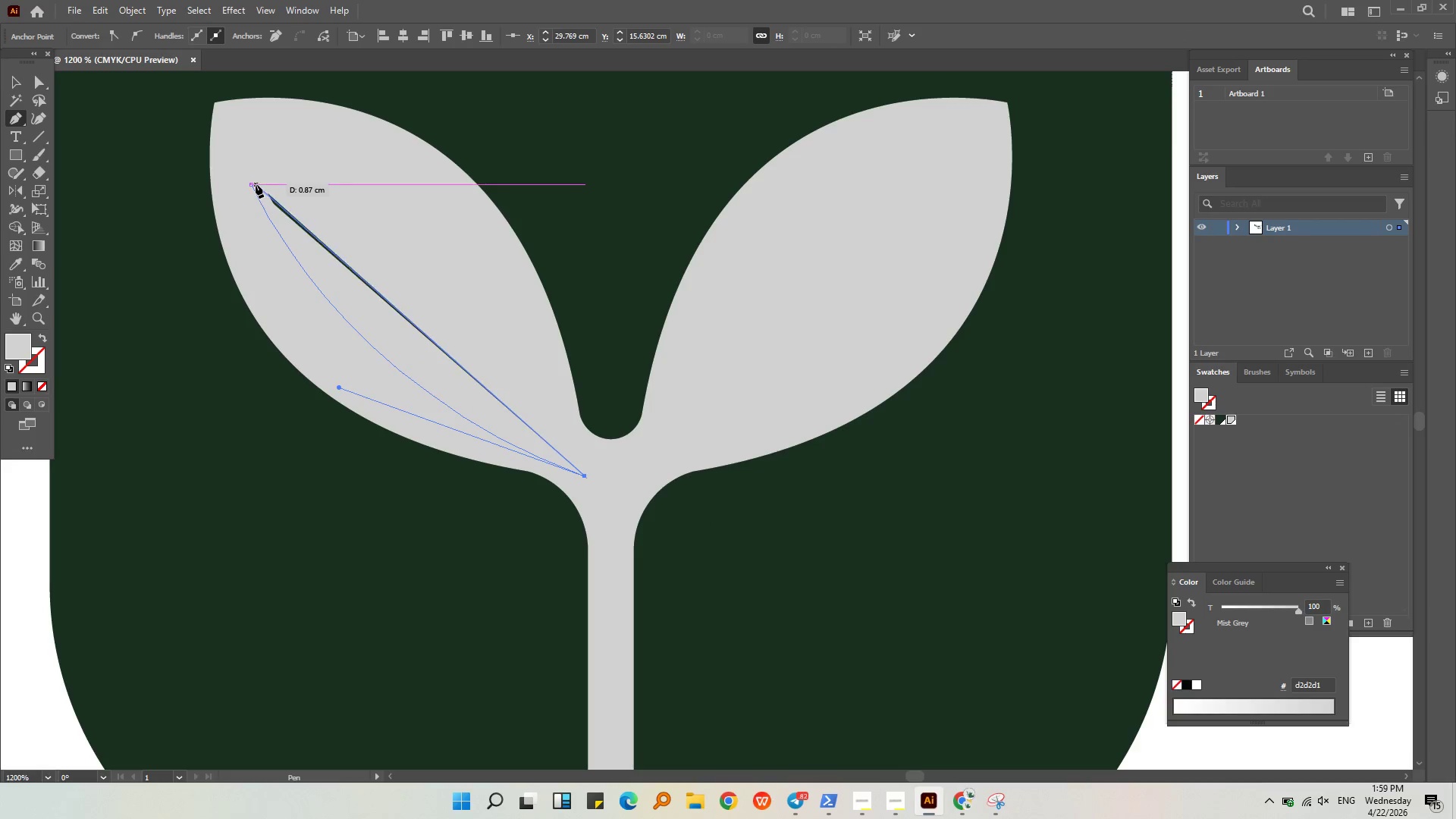 
left_click_drag(start_coordinate=[249, 184], to_coordinate=[116, 131])
 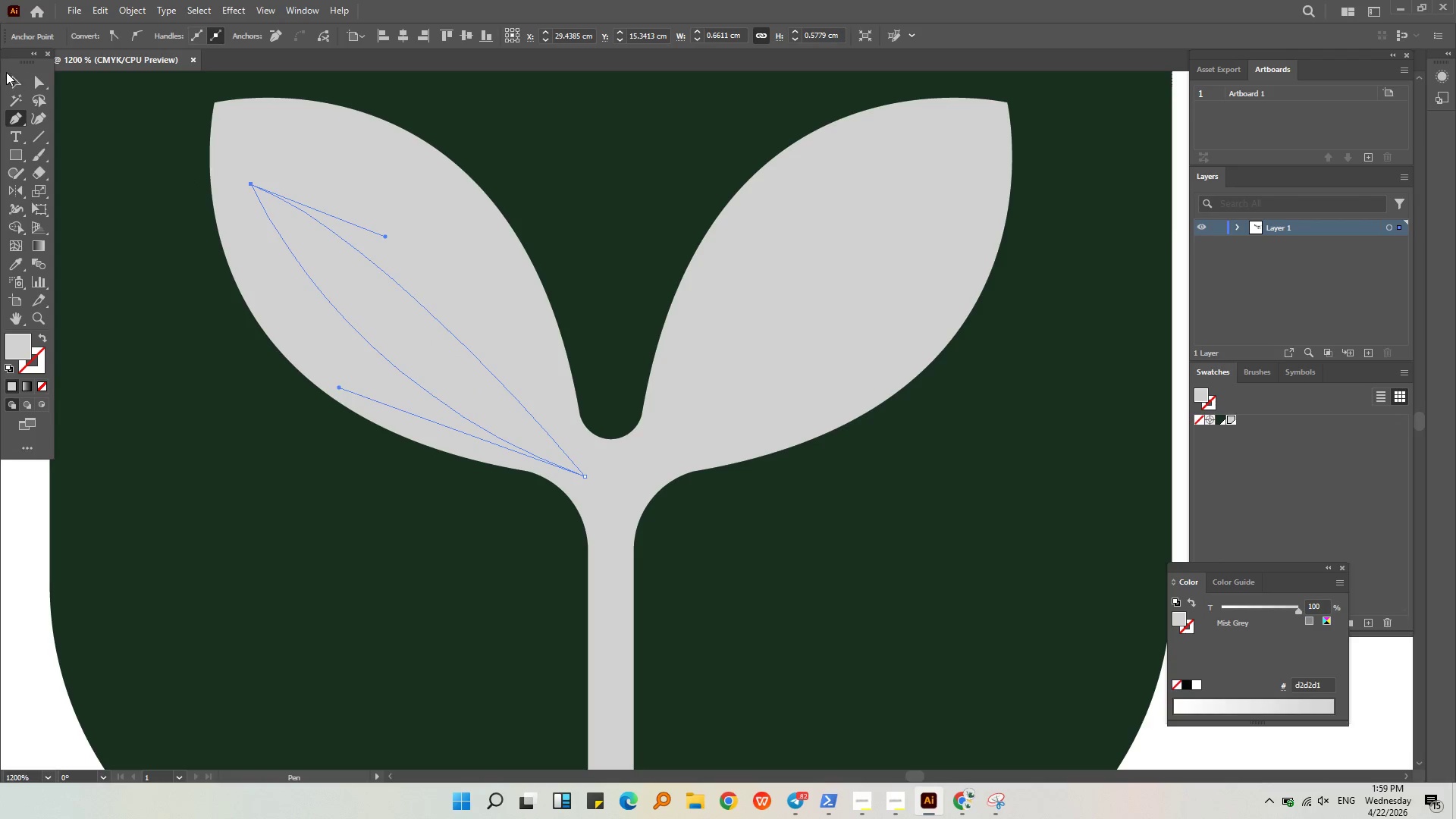 
left_click([9, 77])
 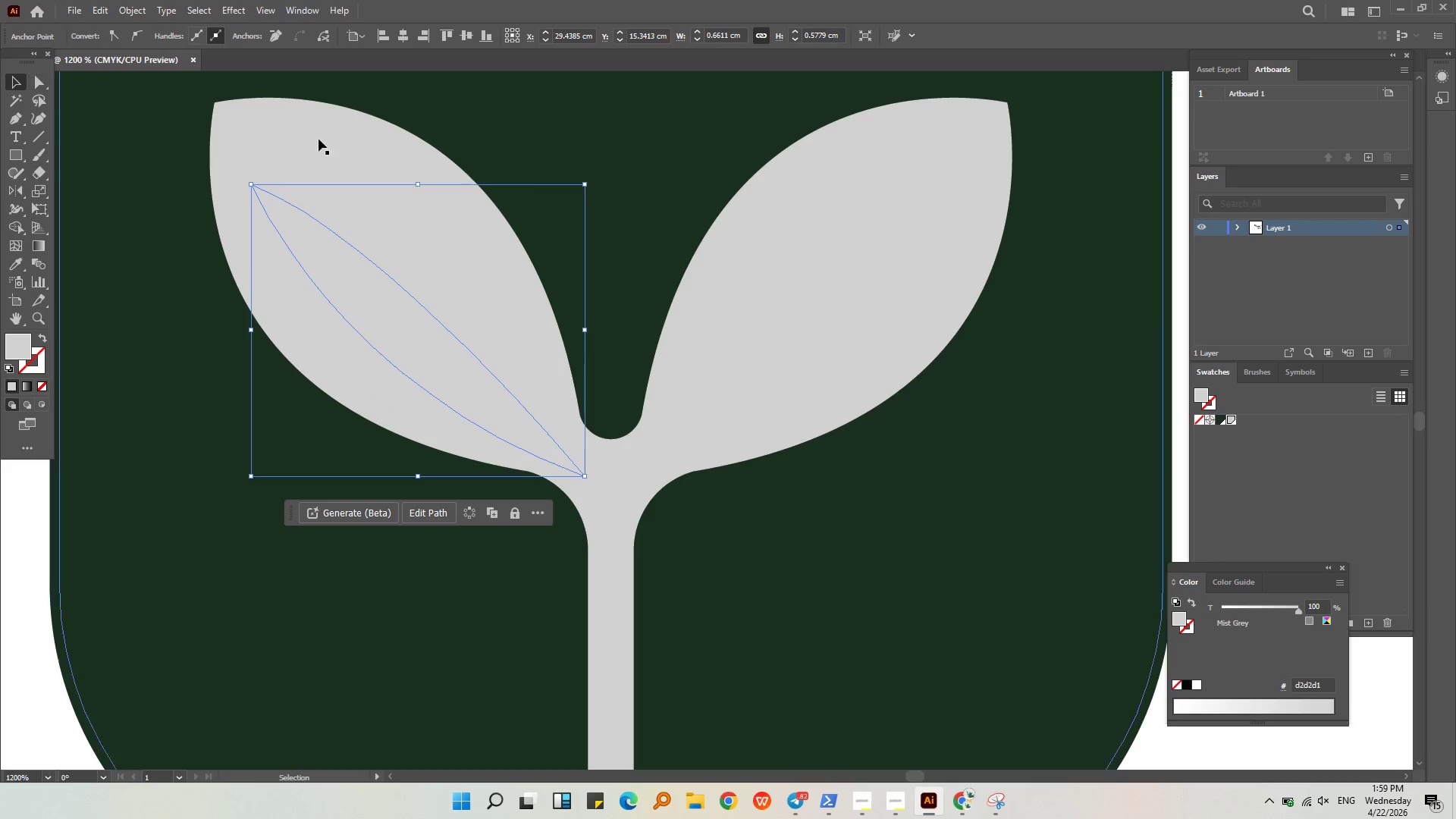 
hold_key(key=ShiftLeft, duration=0.39)
left_click([335, 139])
 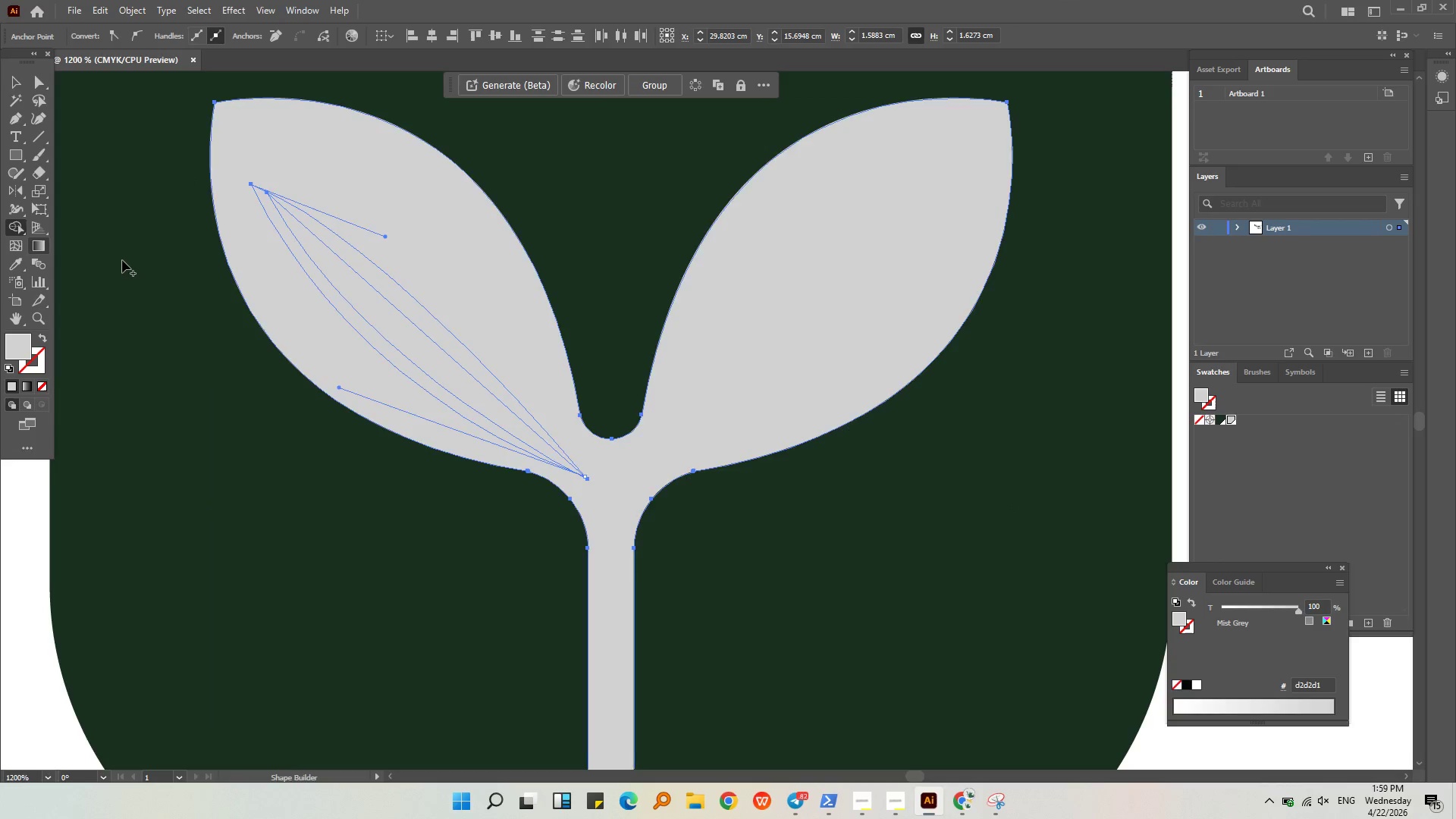 
left_click_drag(start_coordinate=[378, 213], to_coordinate=[573, 476])
 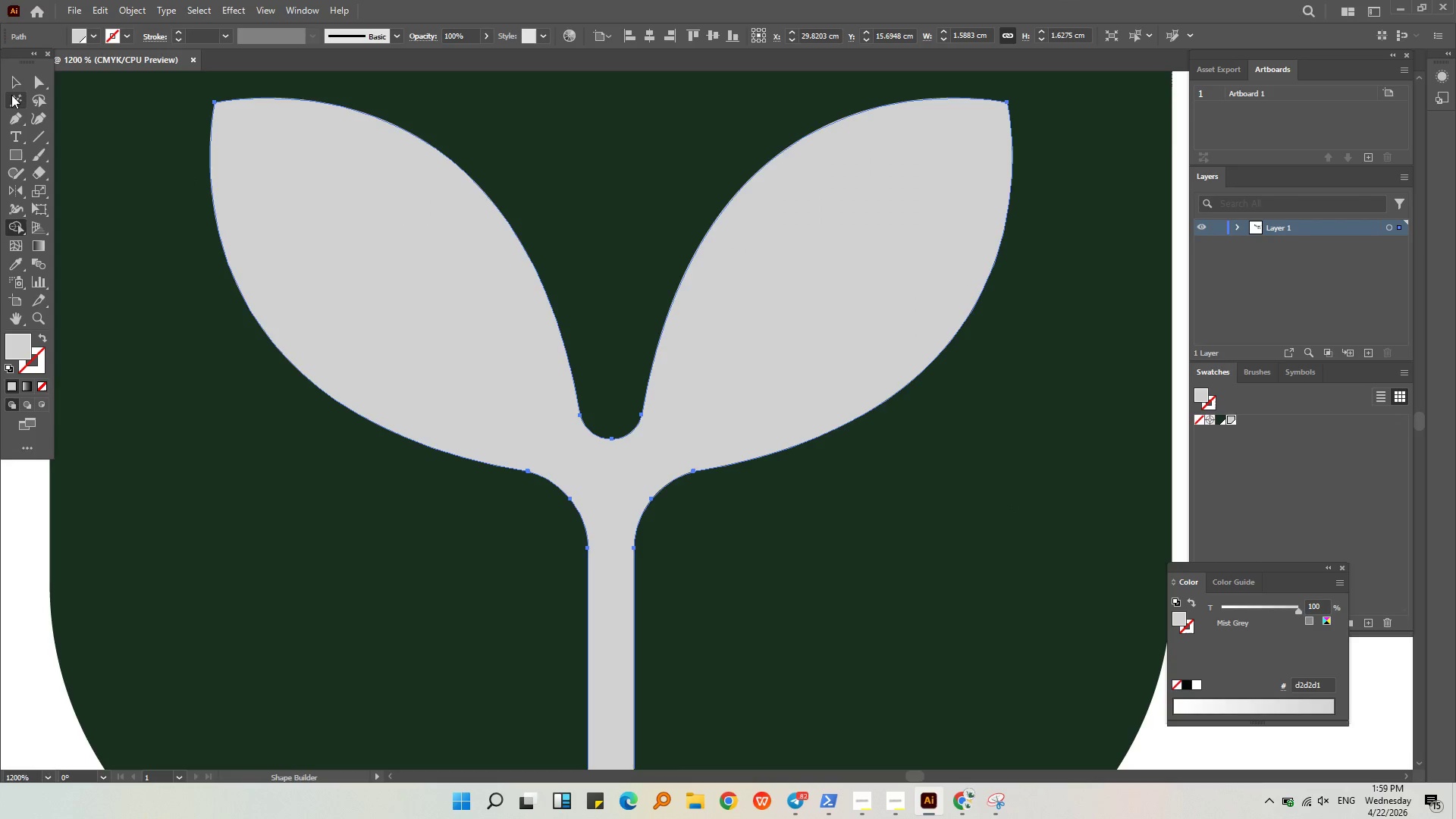 
left_click_drag(start_coordinate=[14, 82], to_coordinate=[105, 206])
 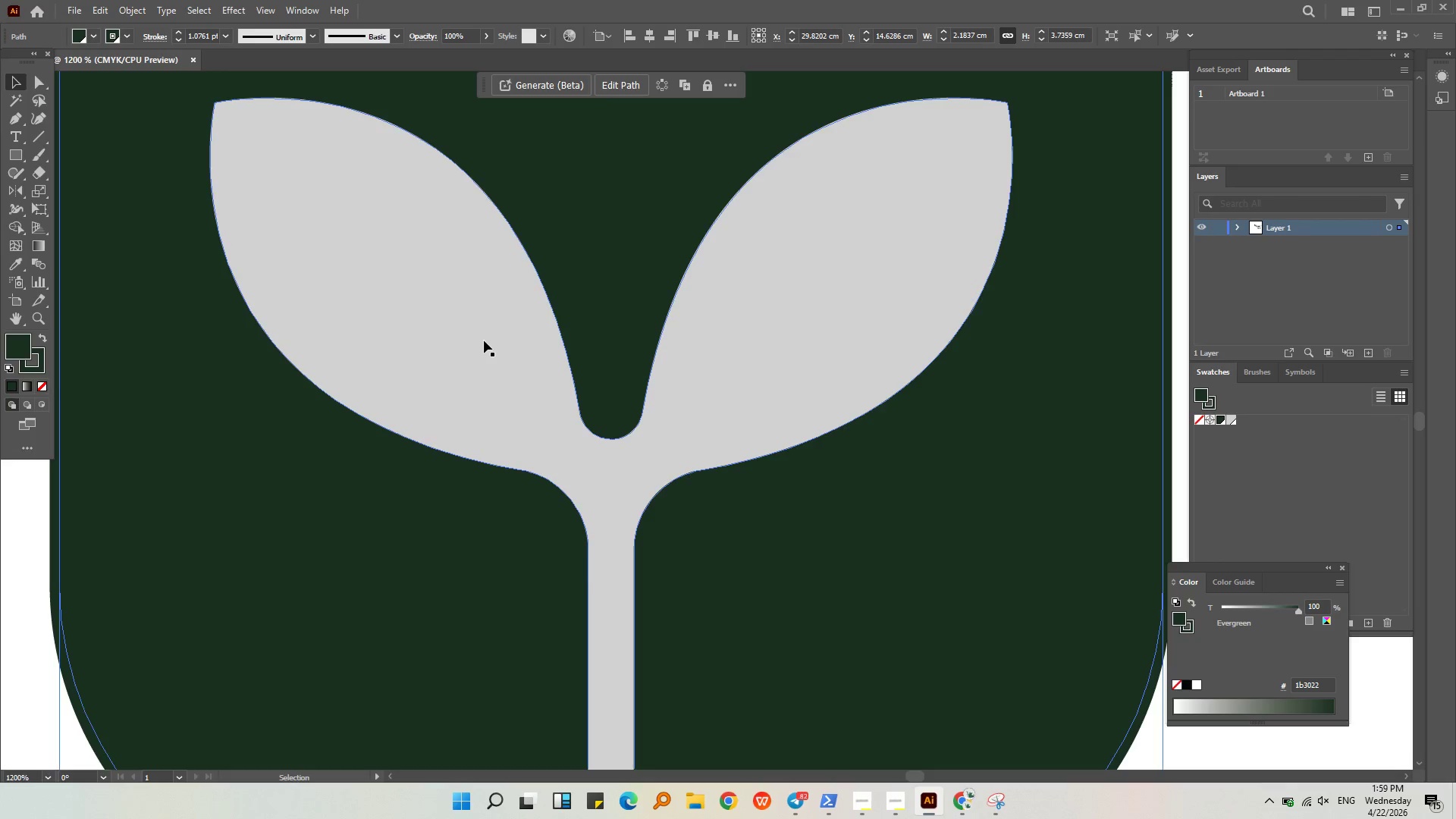 
double_click([105, 206])
 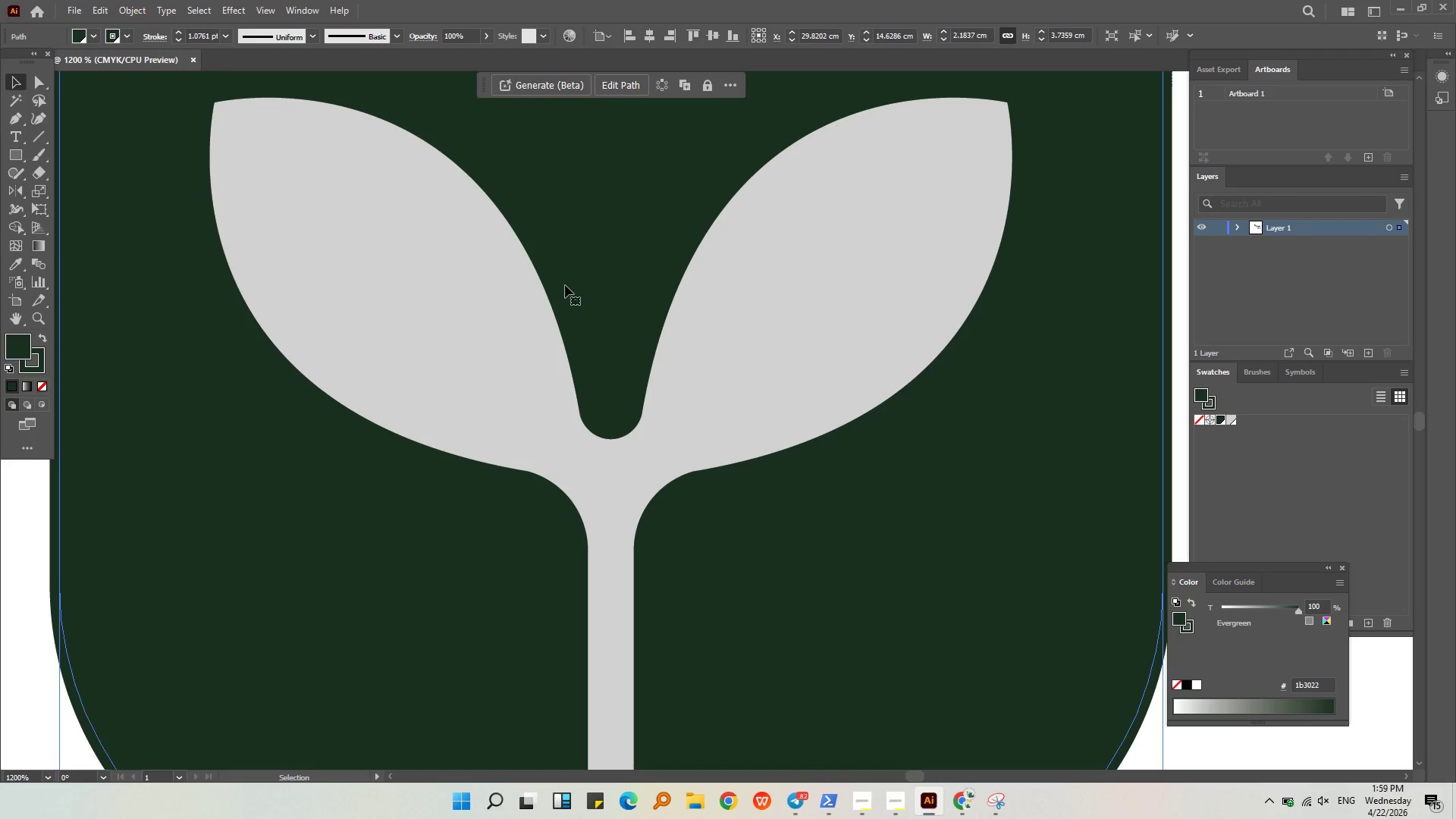 
key(Alt+AltLeft)
 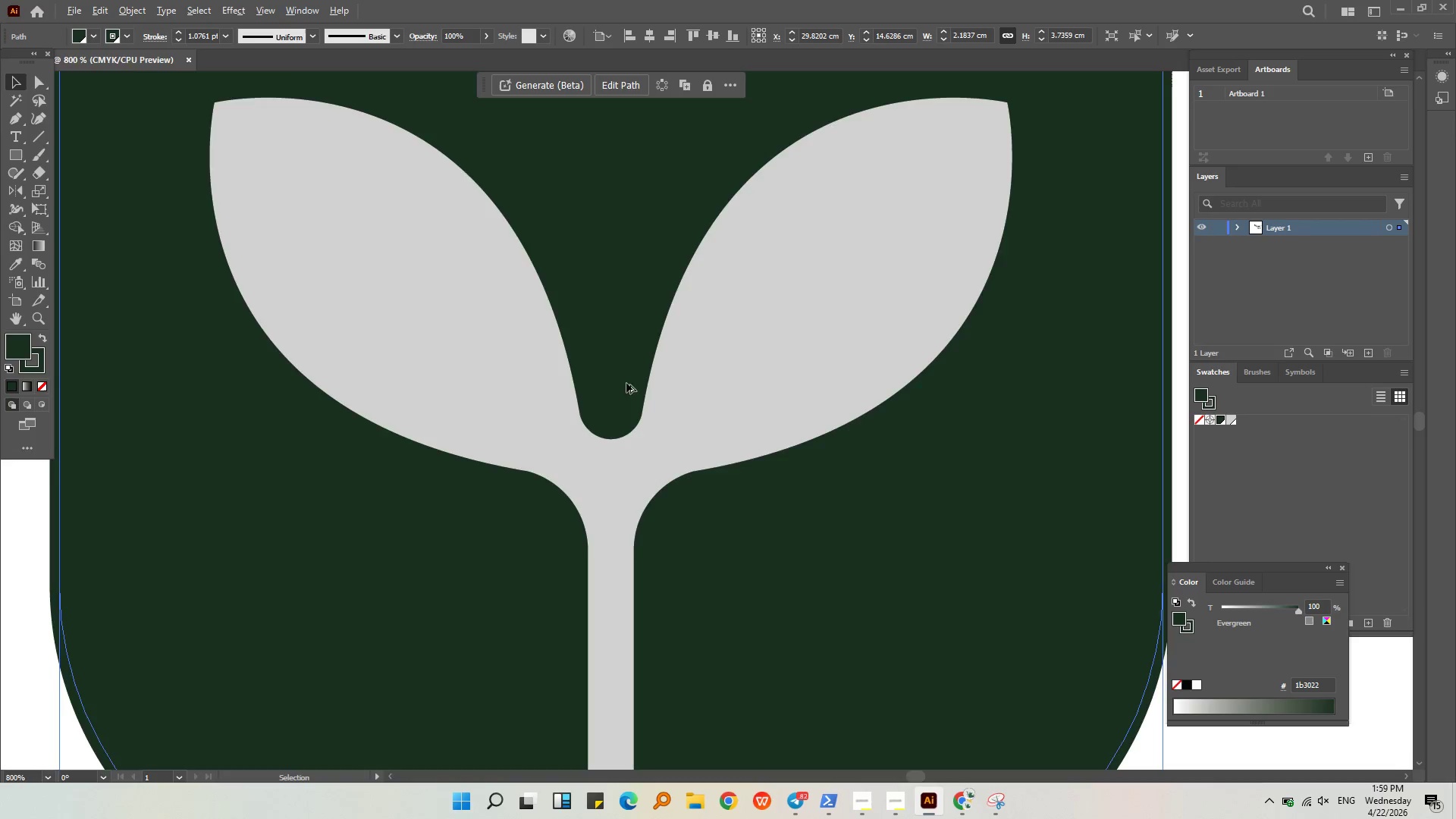 
left_click([1125, 354])
 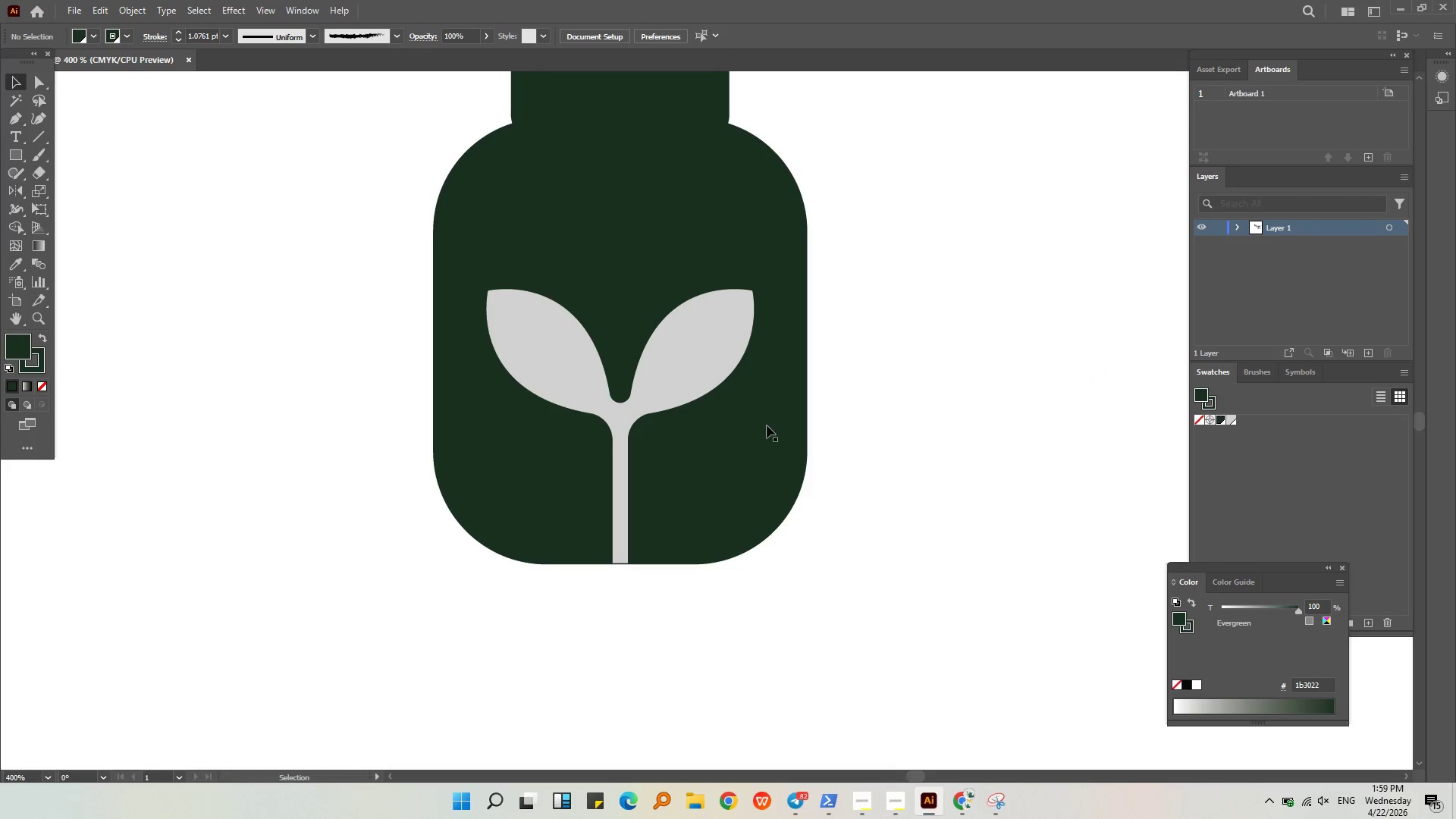 
scroll: coordinate [629, 384], scroll_direction: down, amount: 3.0
 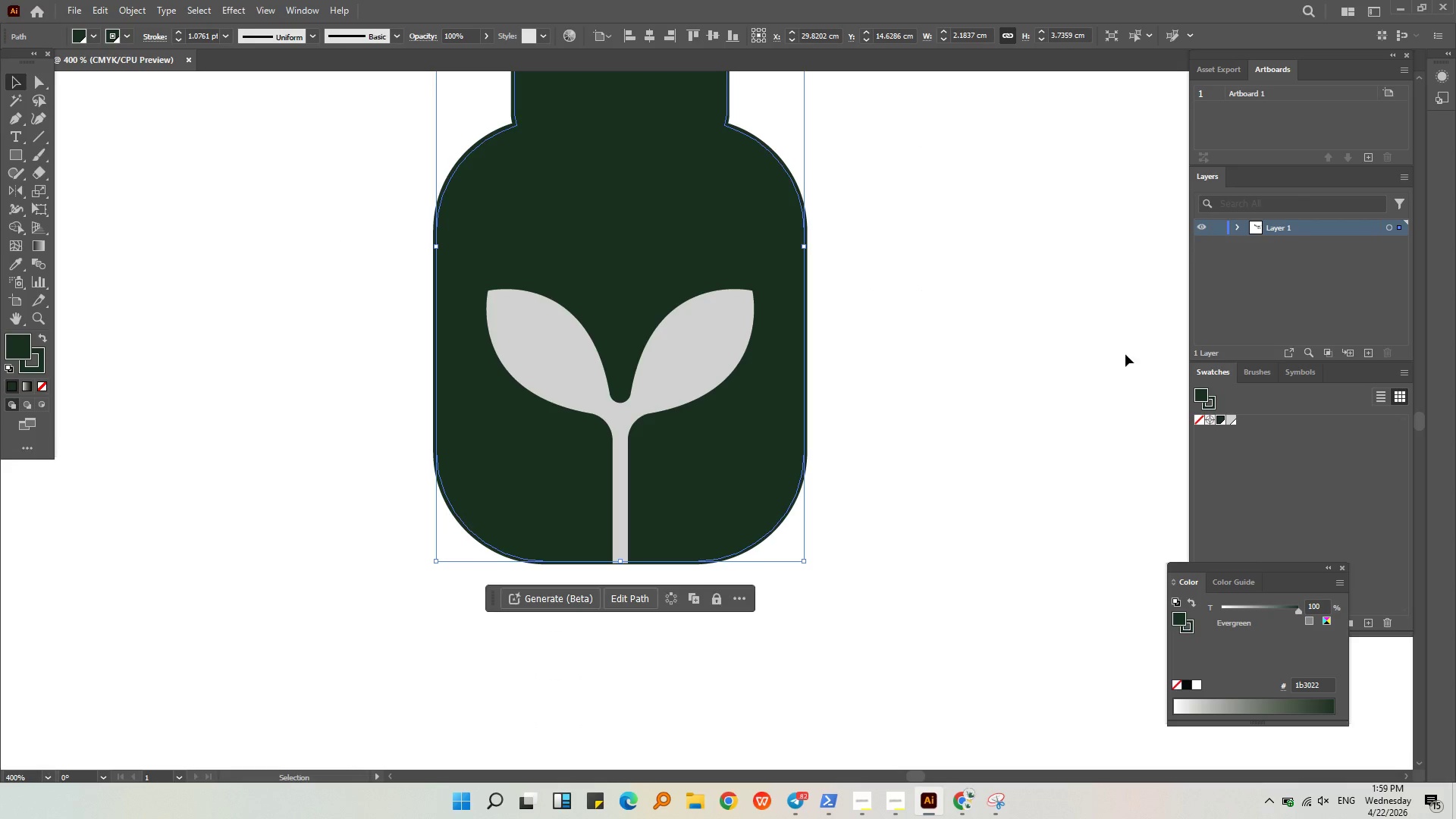 
key(Alt+AltLeft)
 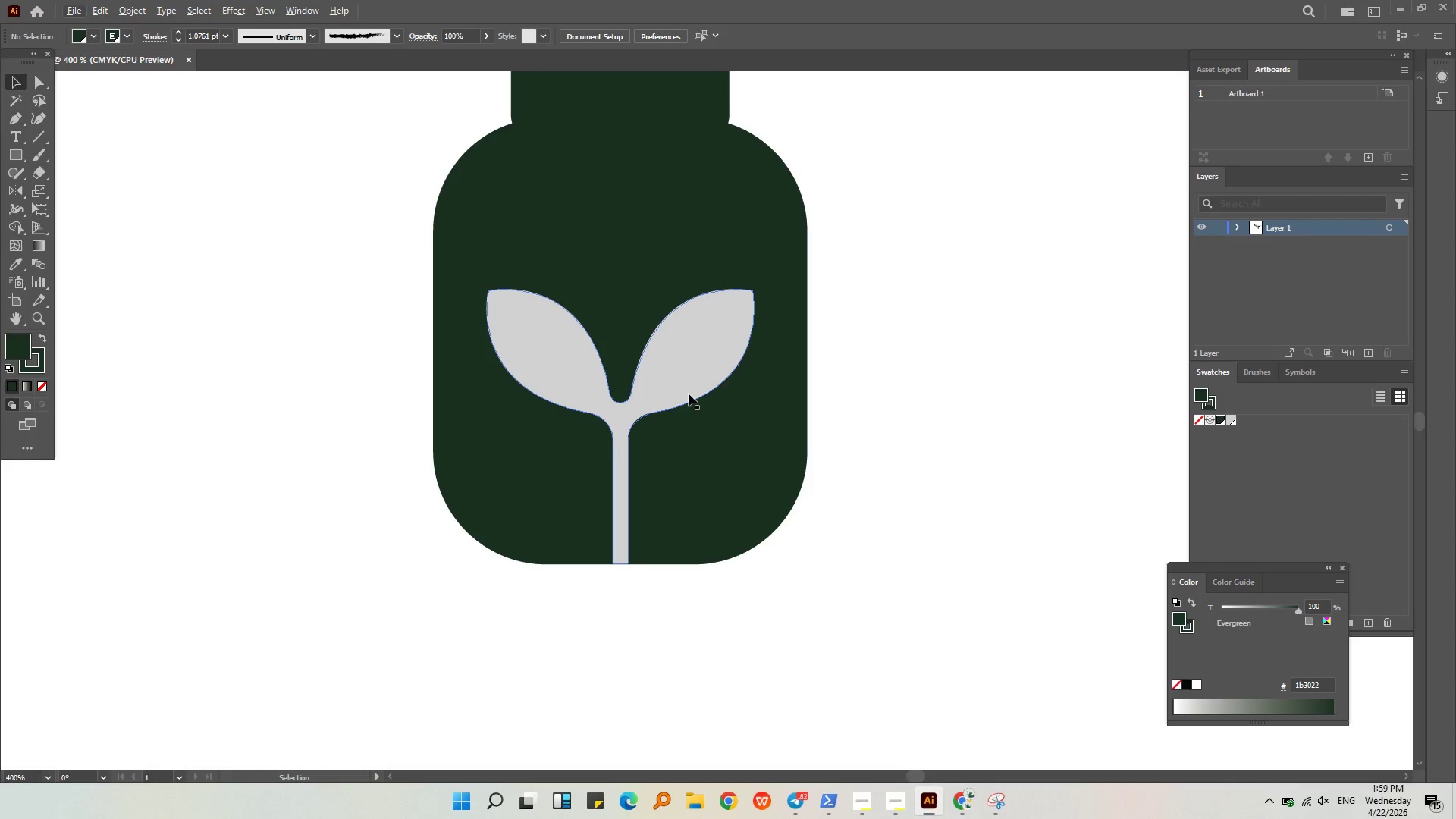 
left_click([689, 394])
 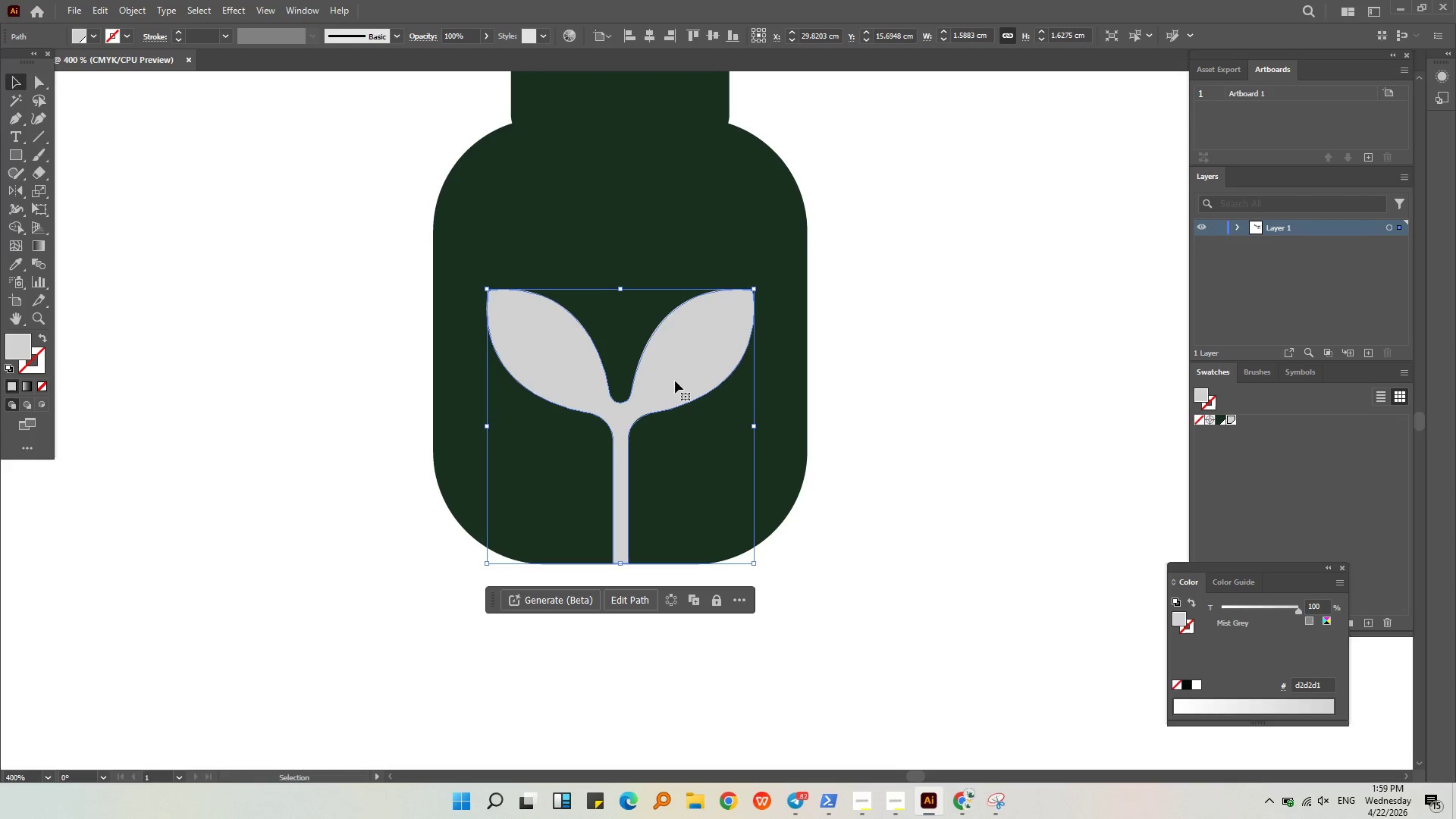 
left_click_drag(start_coordinate=[657, 379], to_coordinate=[864, 383])
 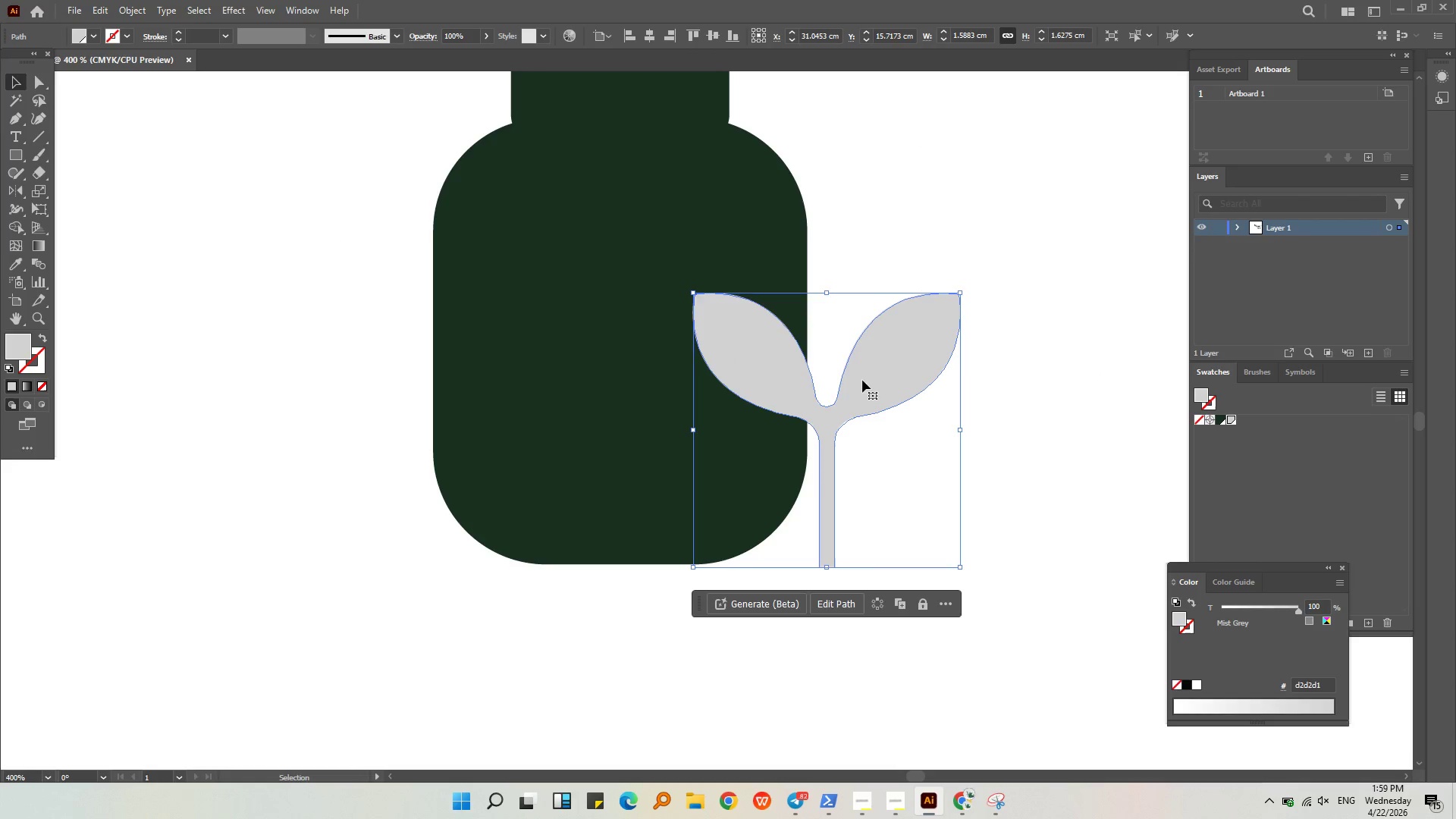 
key(Control+ControlLeft)
 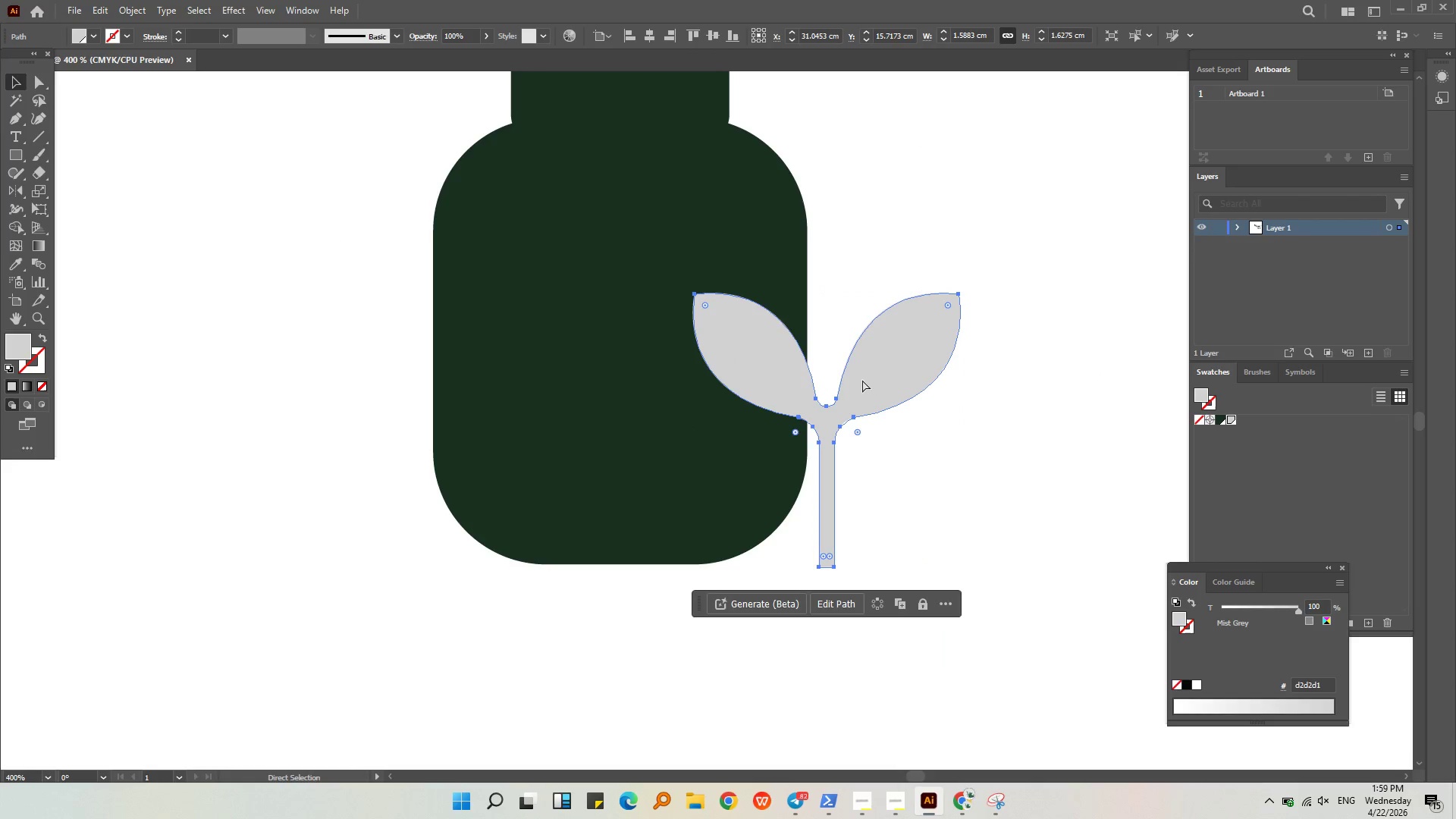 
key(Control+Z)
 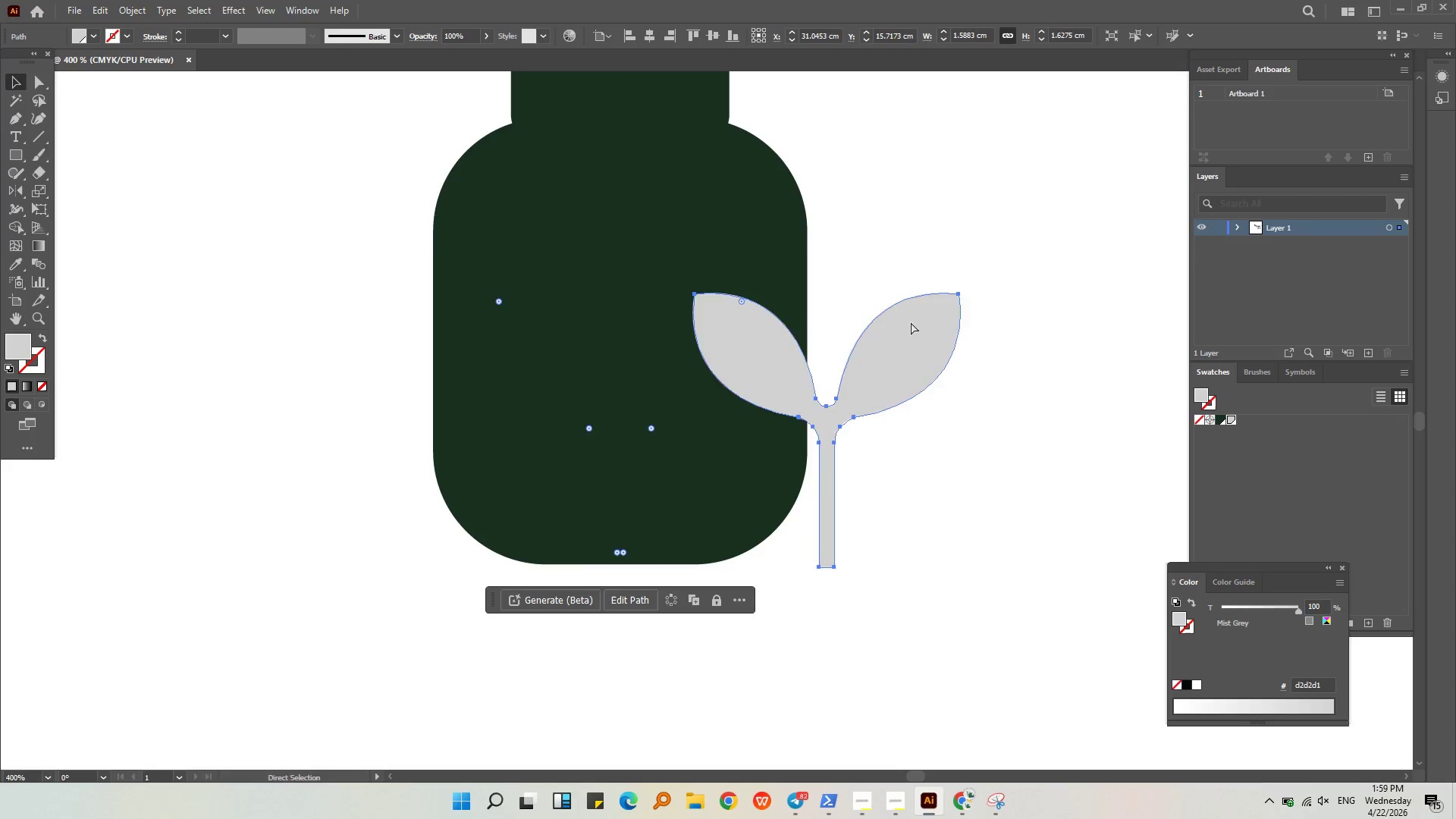 
left_click([911, 322])
 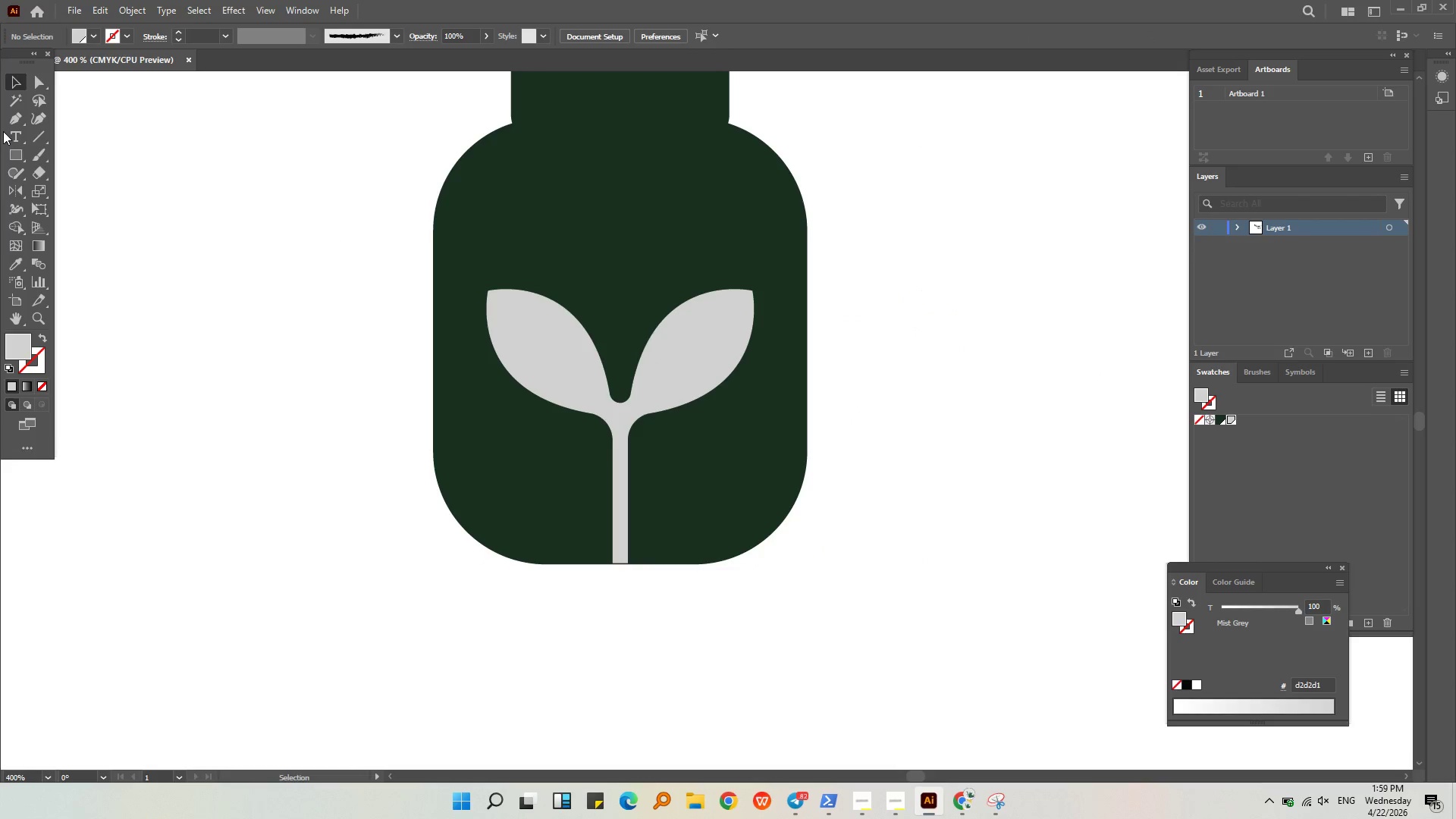 
left_click([6, 117])
 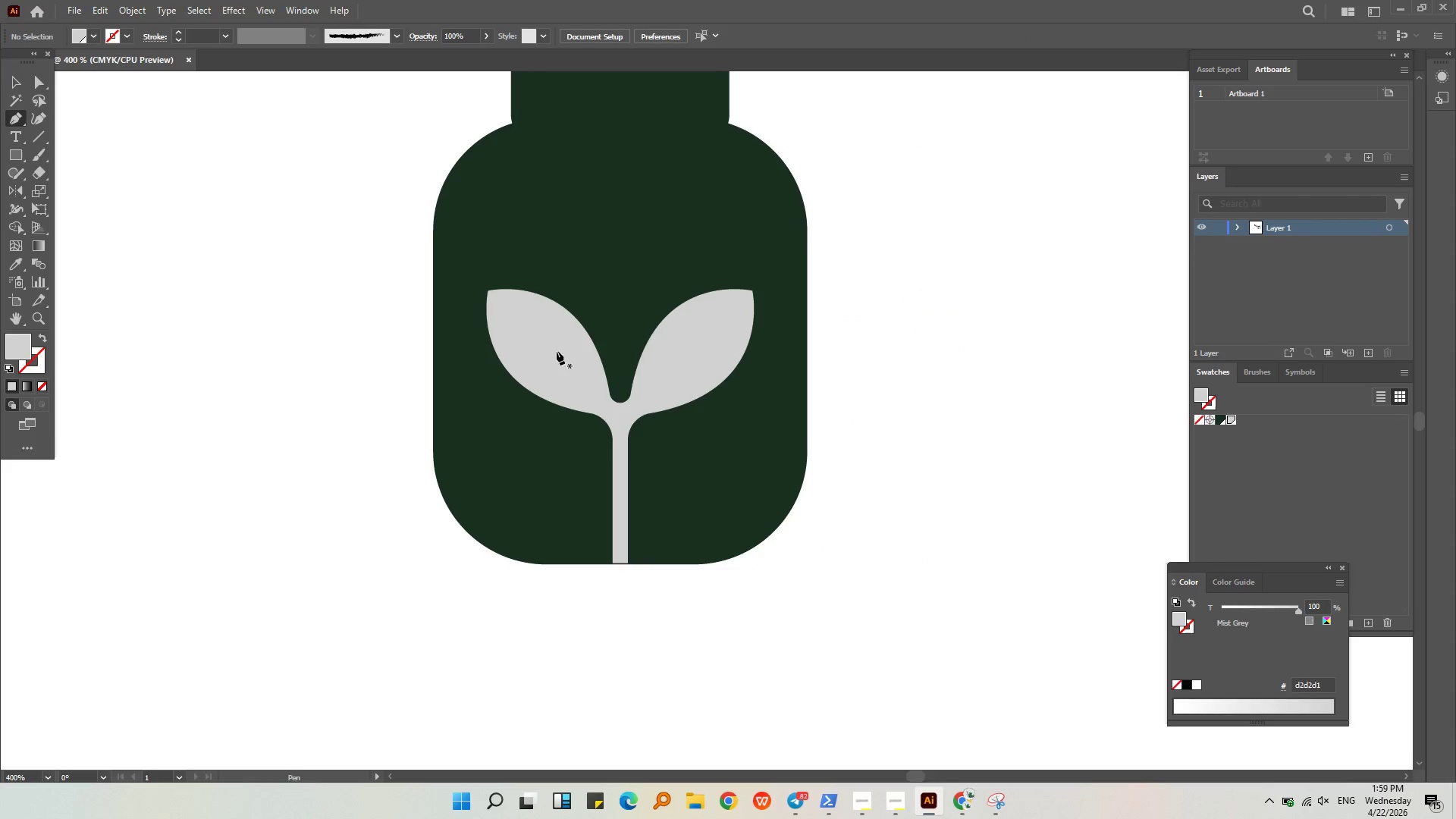 
hold_key(key=AltLeft, duration=0.31)
scroll: coordinate [693, 394], scroll_direction: up, amount: 2.0
 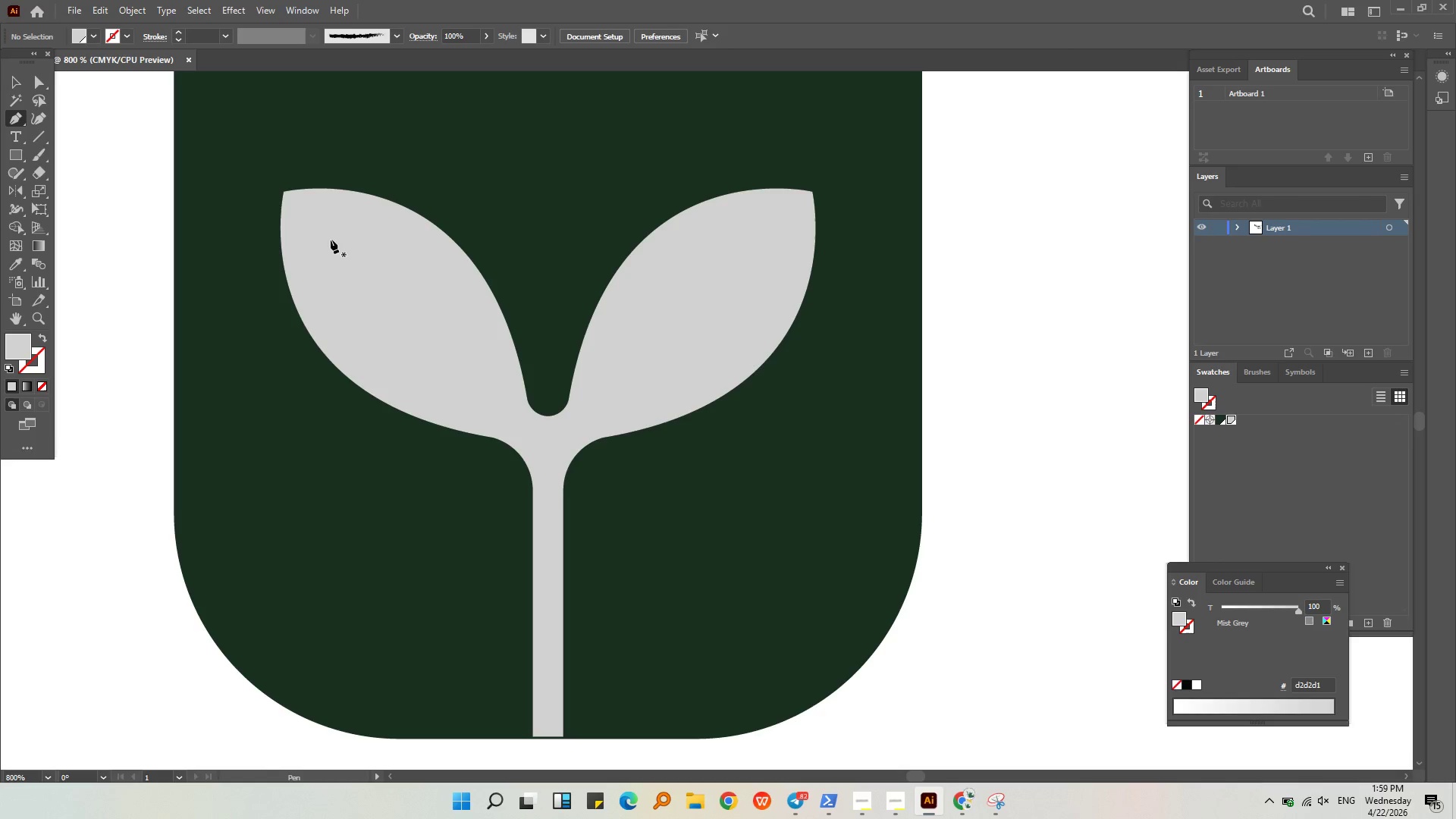 
left_click([317, 232])
 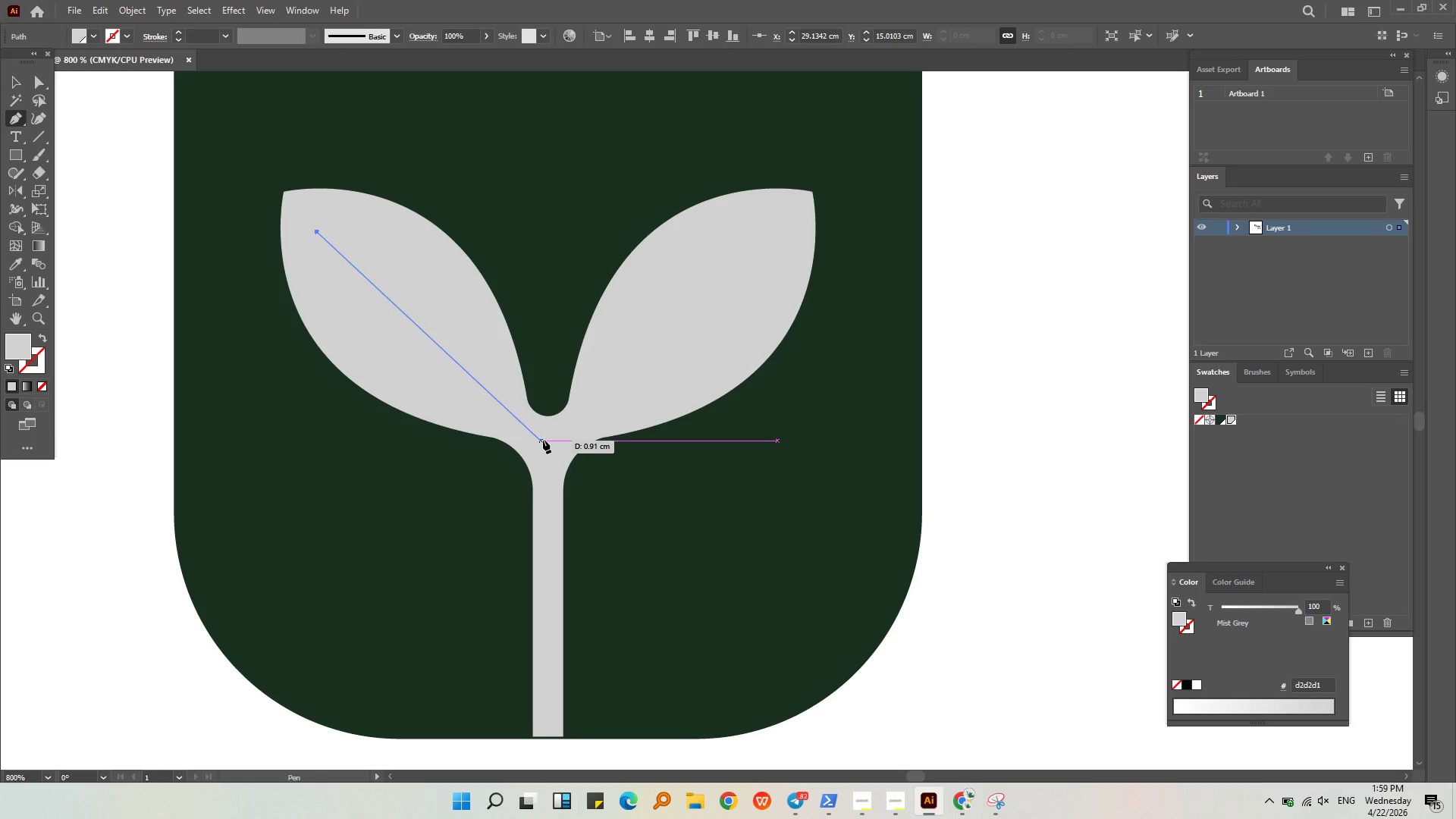 
left_click_drag(start_coordinate=[544, 441], to_coordinate=[708, 507])
 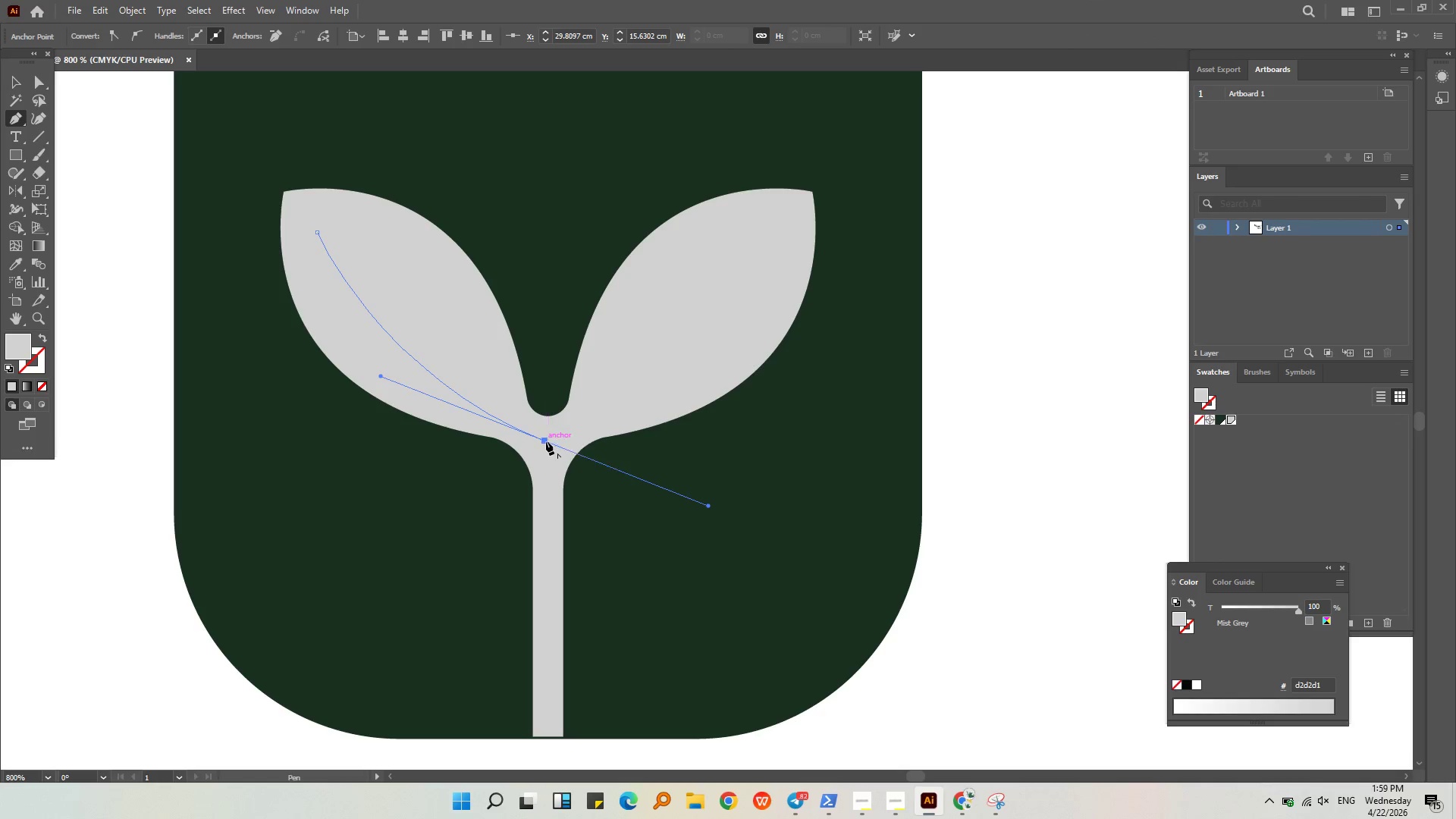 
left_click([545, 441])
 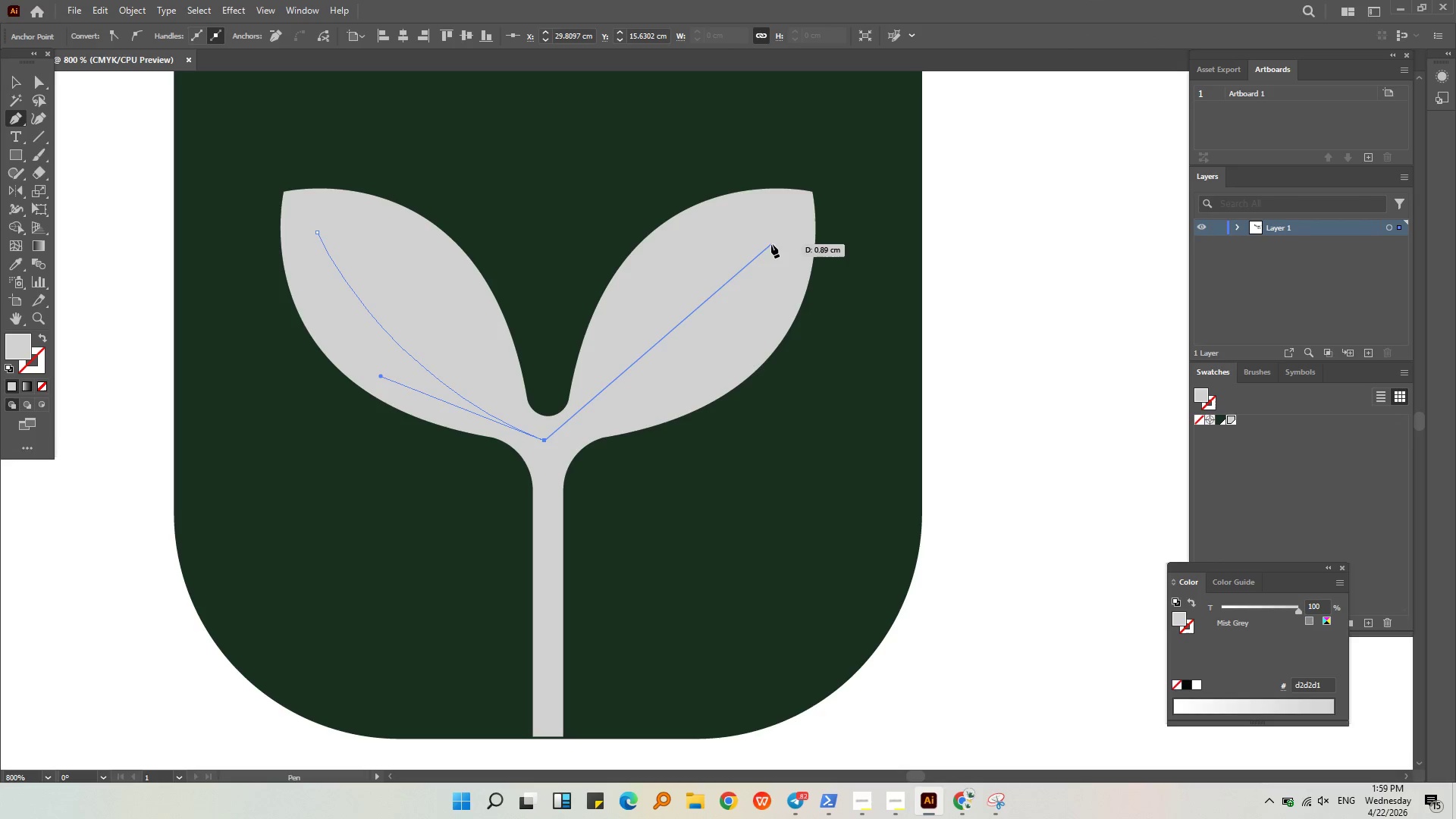 
left_click_drag(start_coordinate=[774, 237], to_coordinate=[856, 93])
 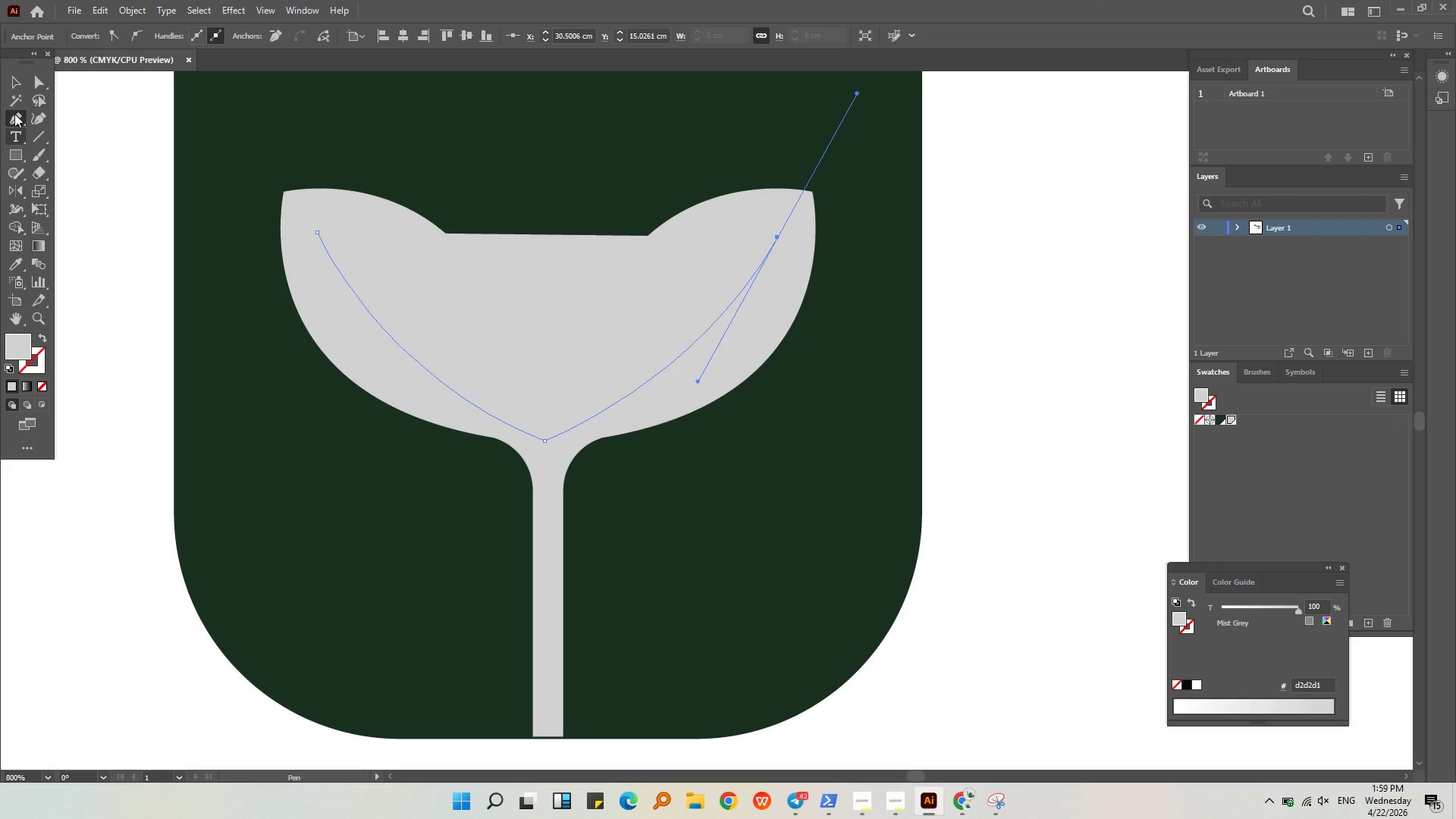 
left_click([15, 79])
 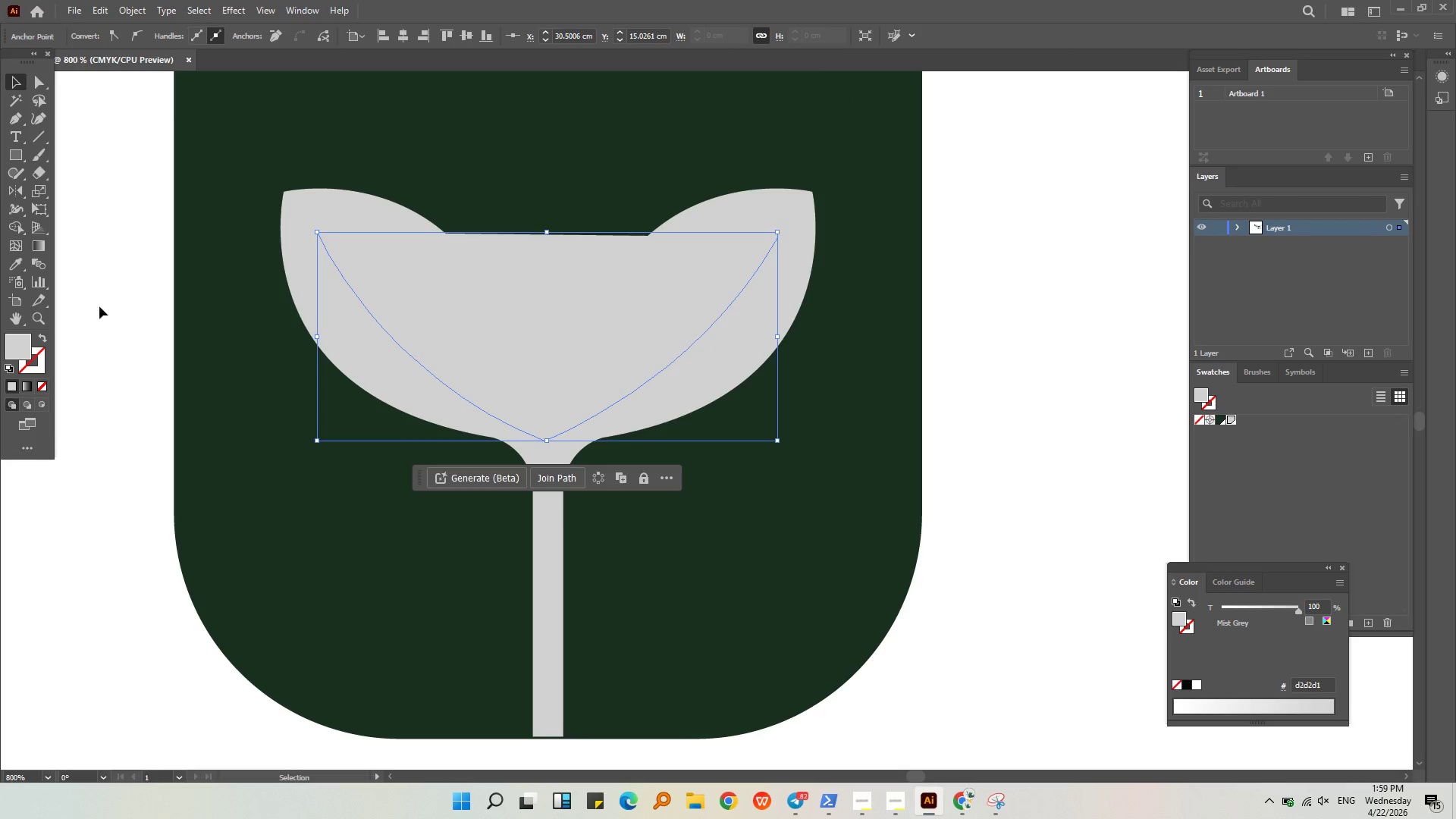 
left_click([38, 361])
 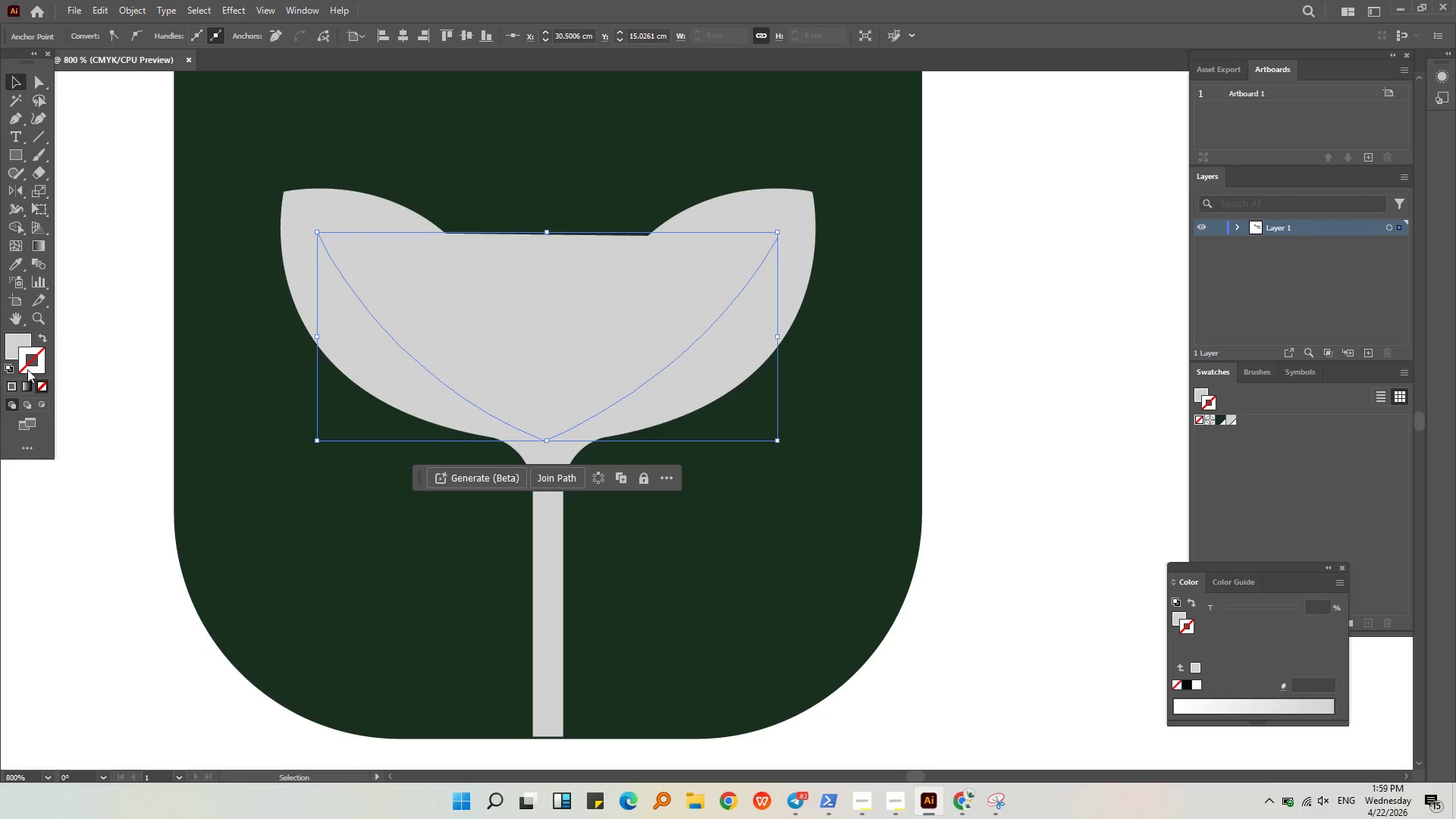 
double_click([28, 369])
 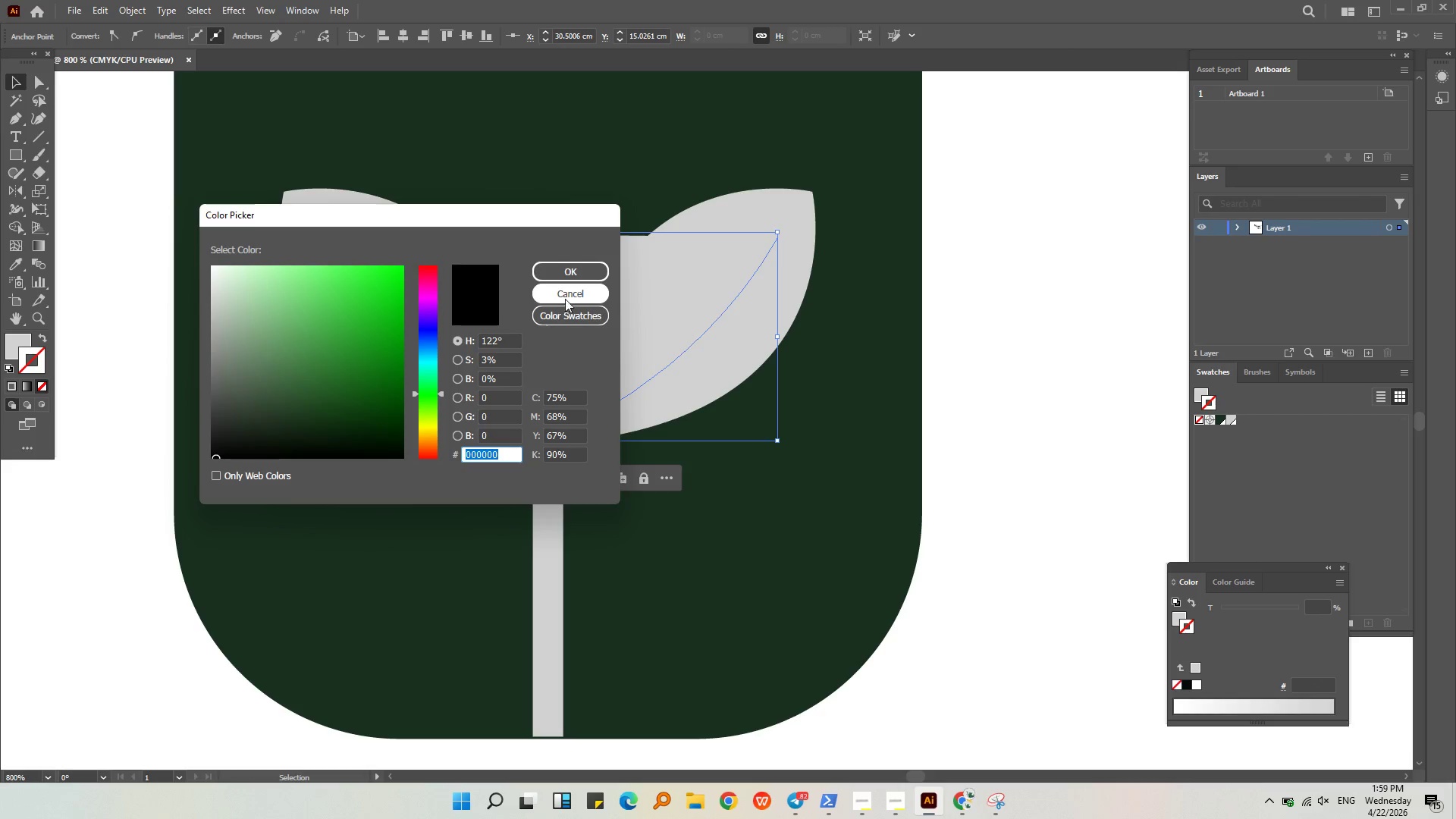 
left_click([573, 277])
 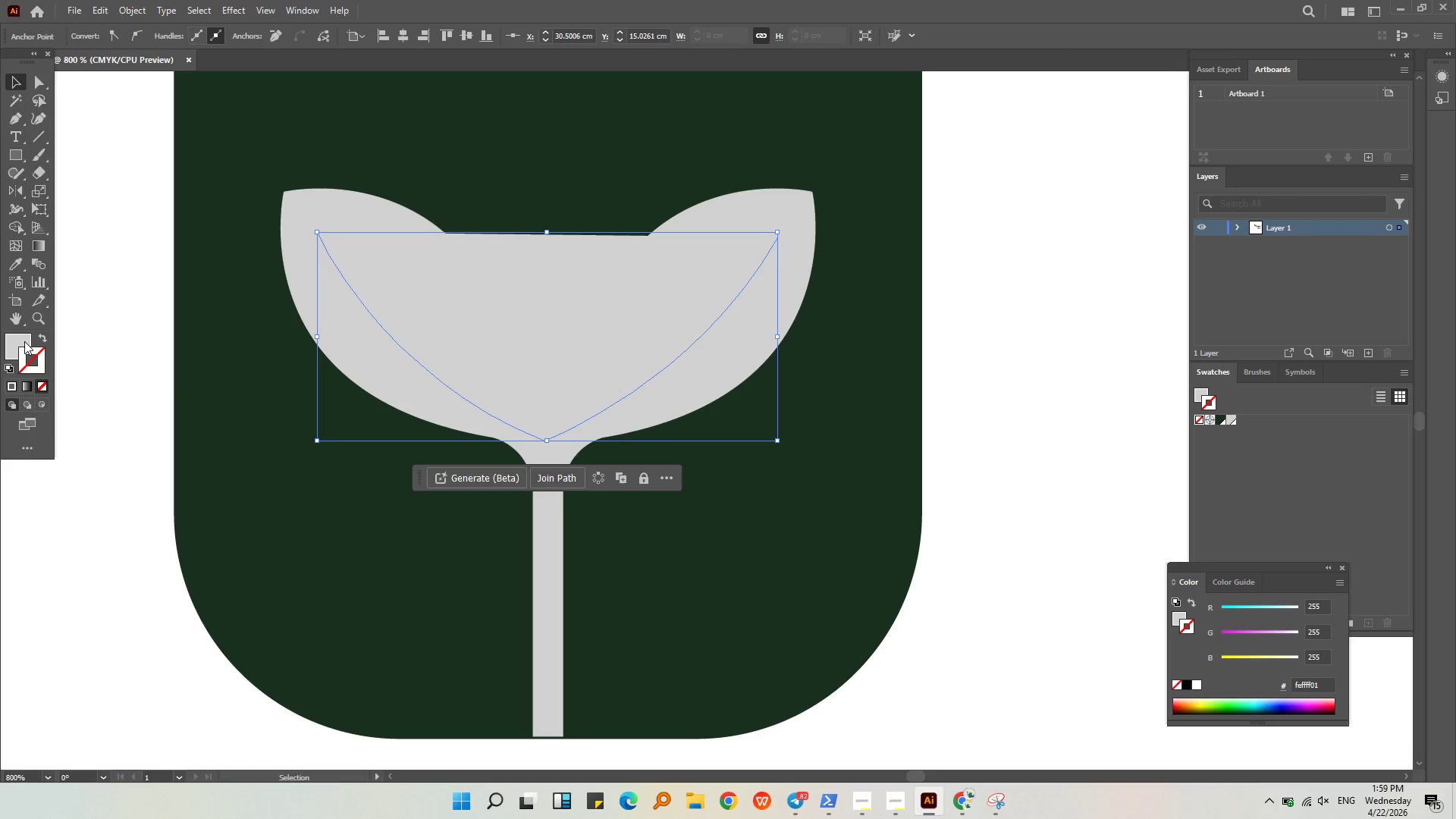 
double_click([35, 385])
 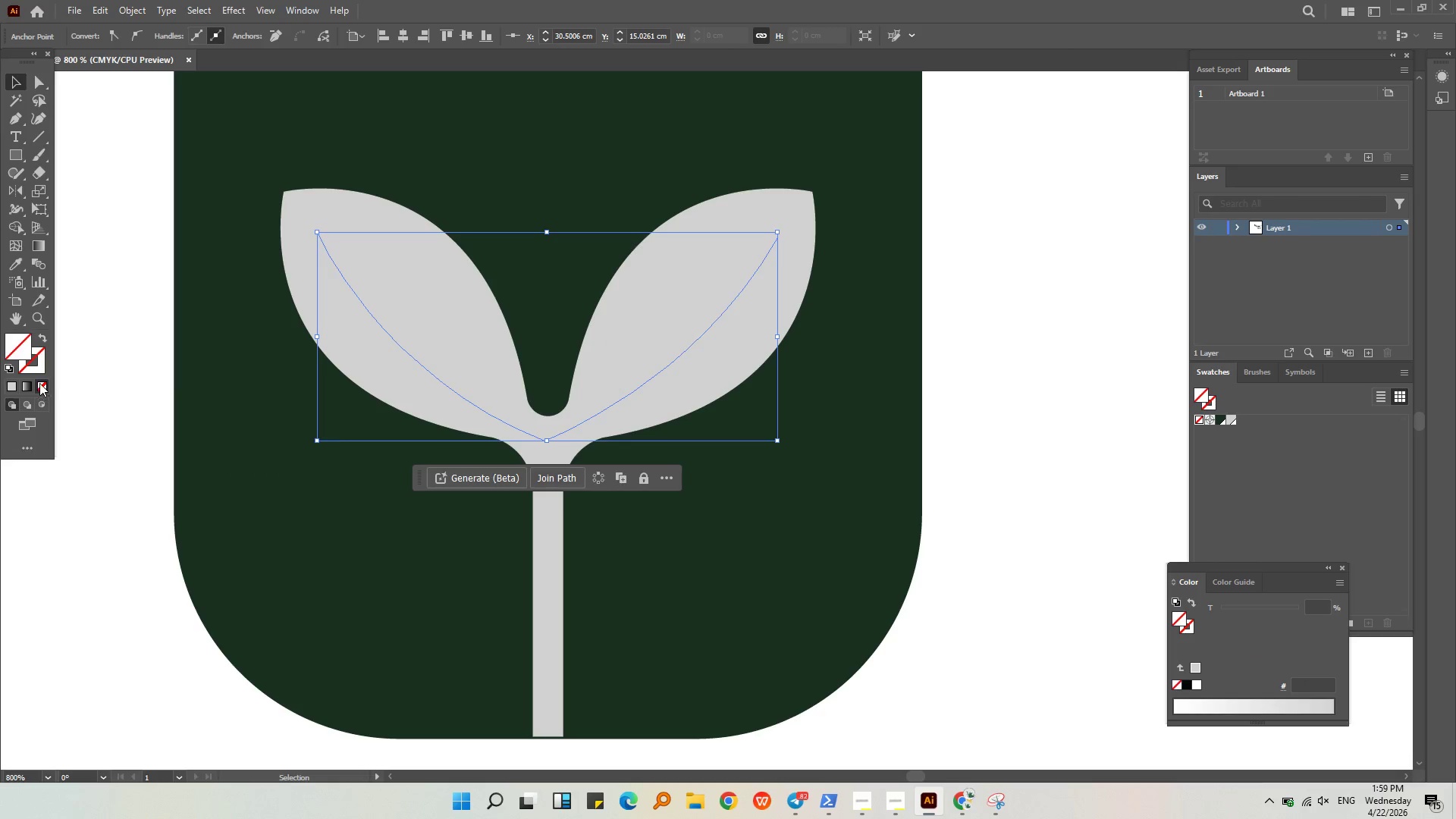 
left_click([37, 364])
 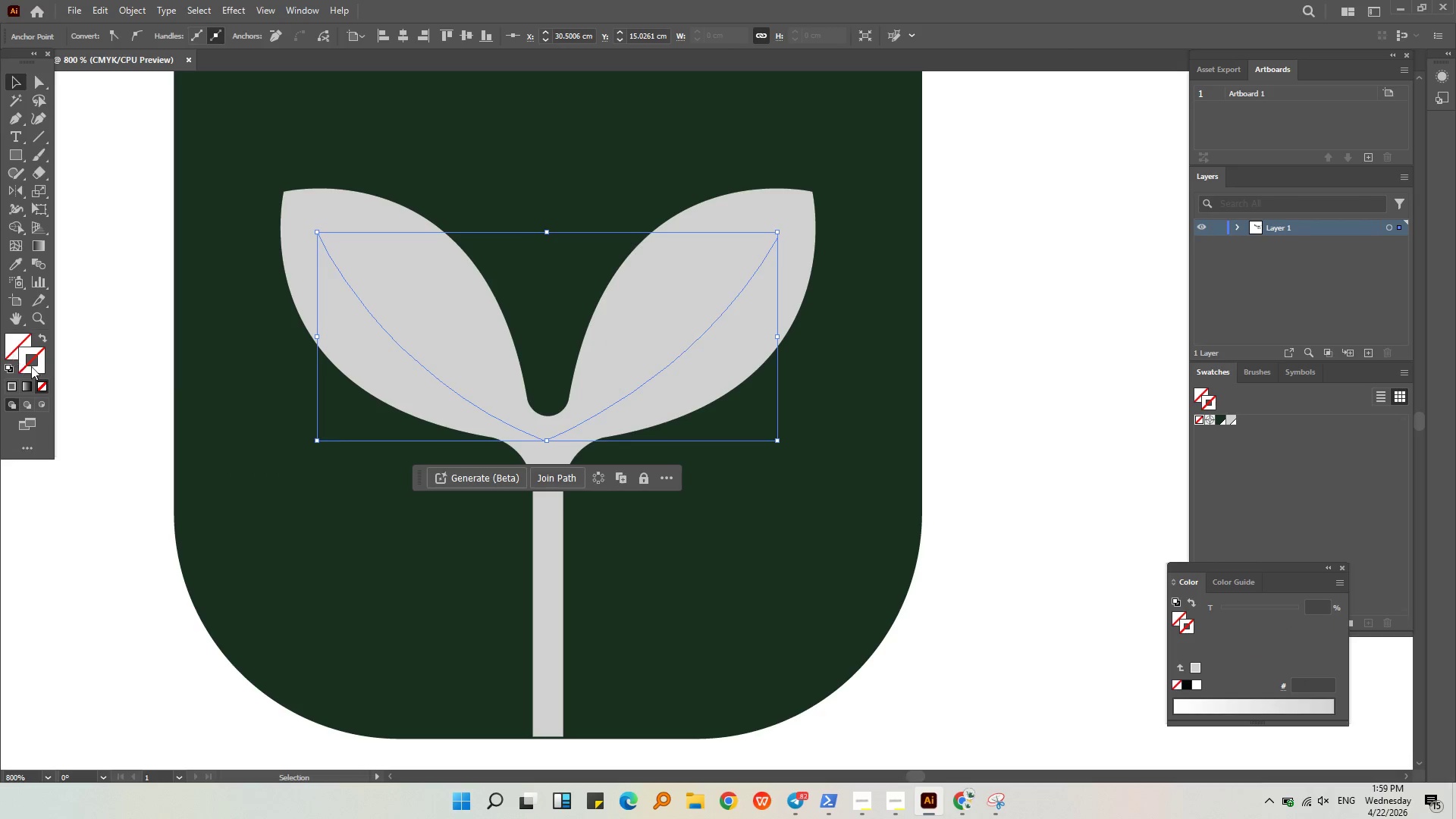 
double_click([35, 366])
 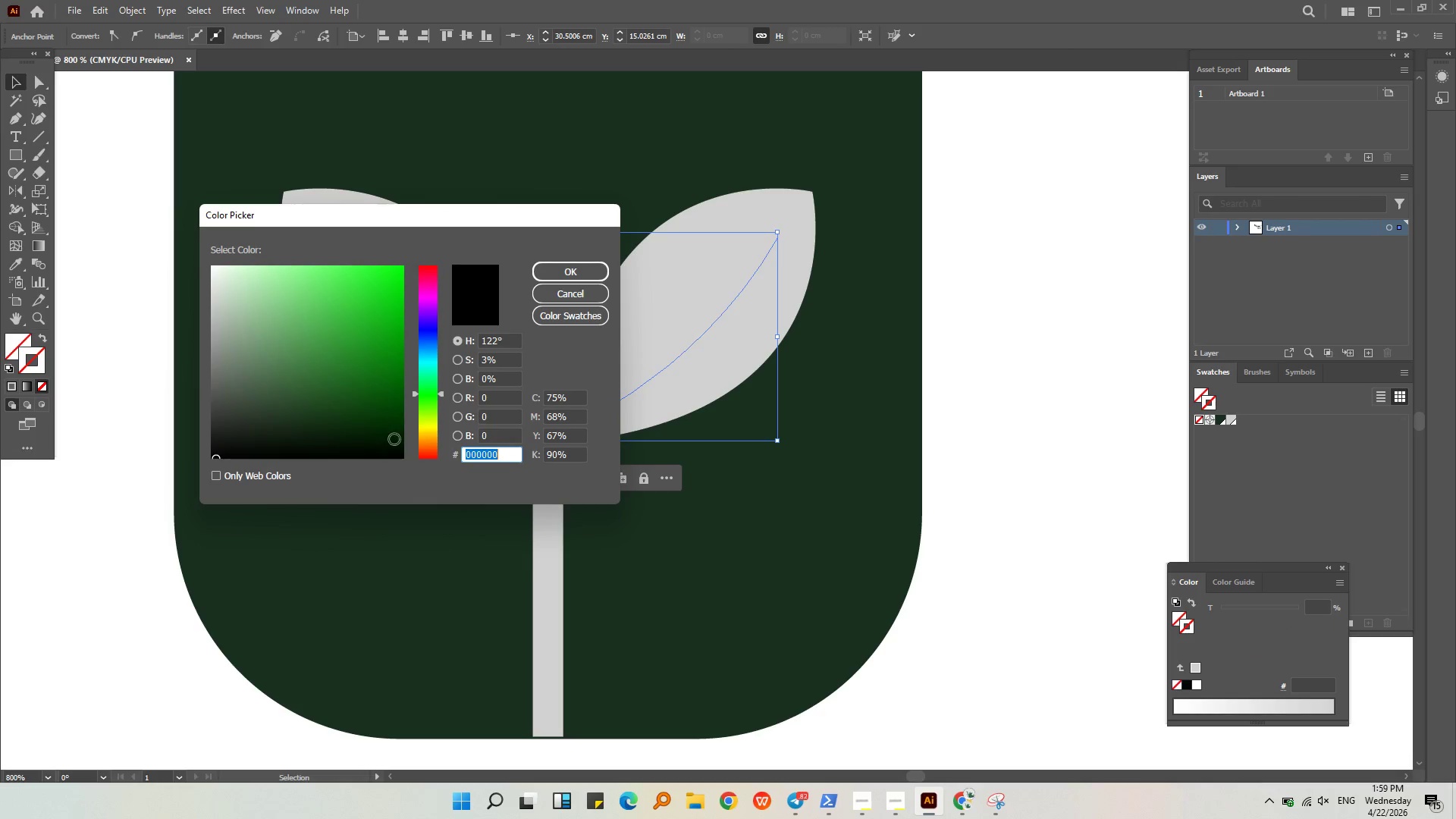 
left_click_drag(start_coordinate=[392, 448], to_coordinate=[405, 463])
 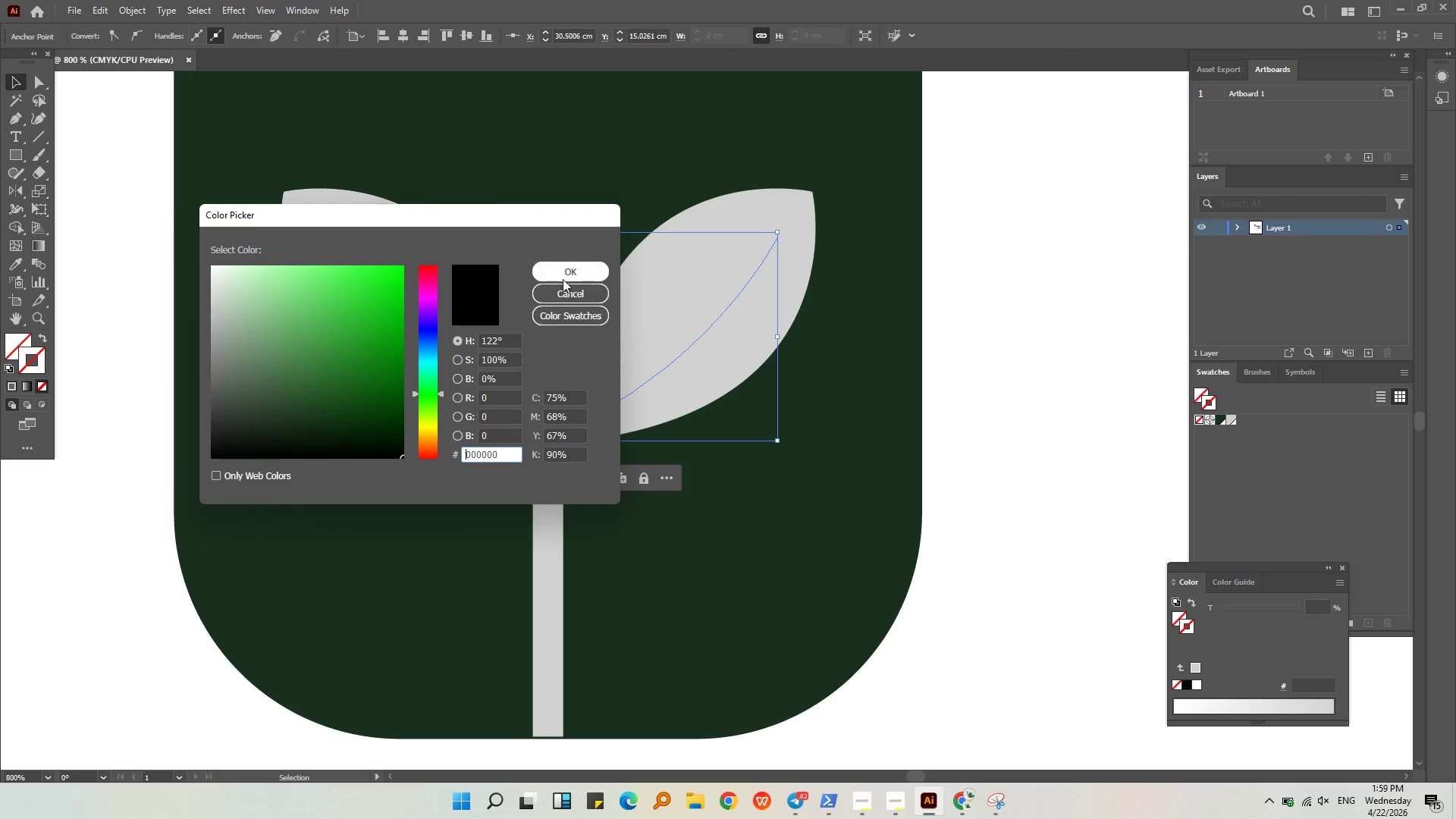 
left_click([566, 276])
 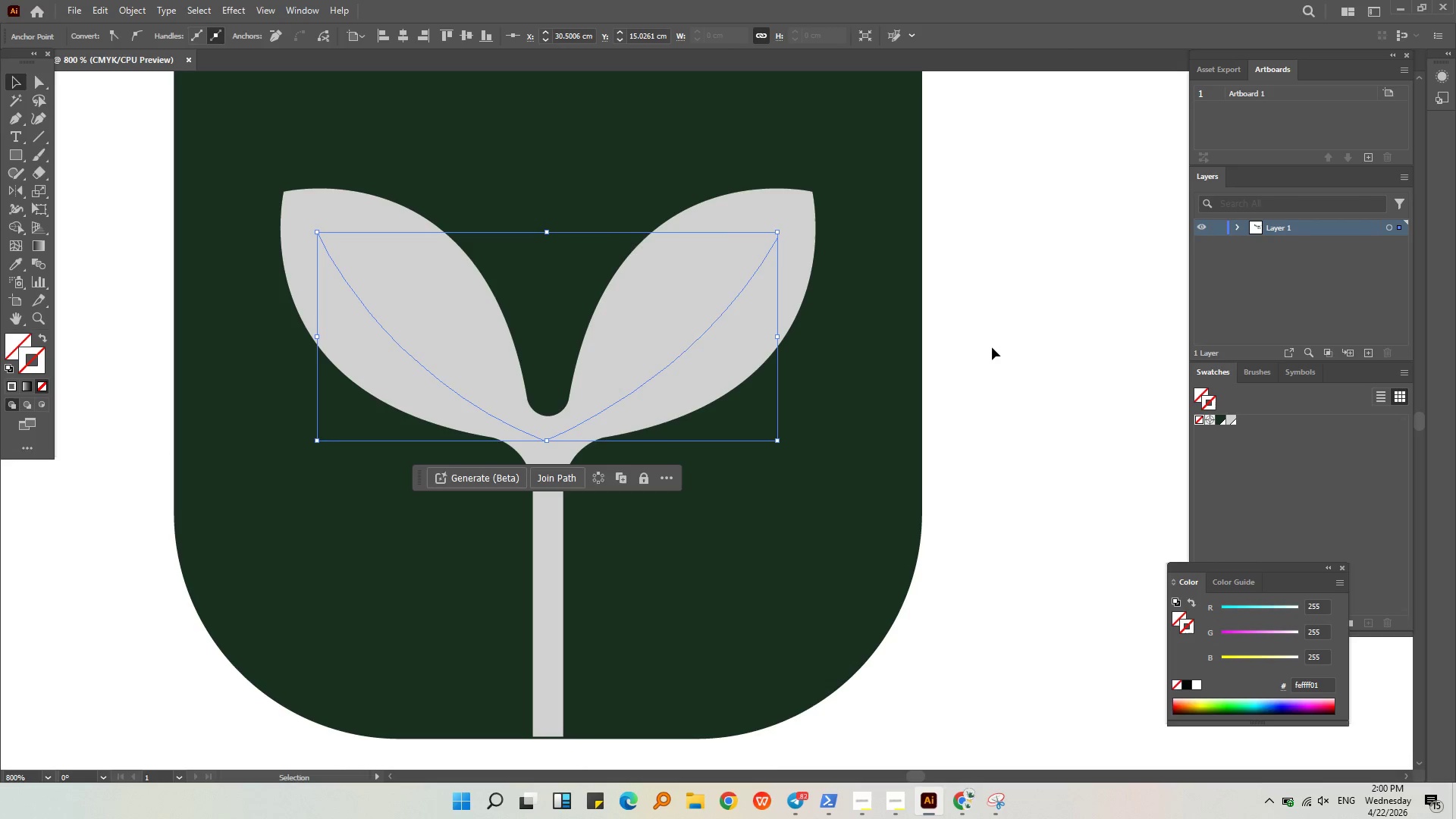 
left_click([991, 347])
 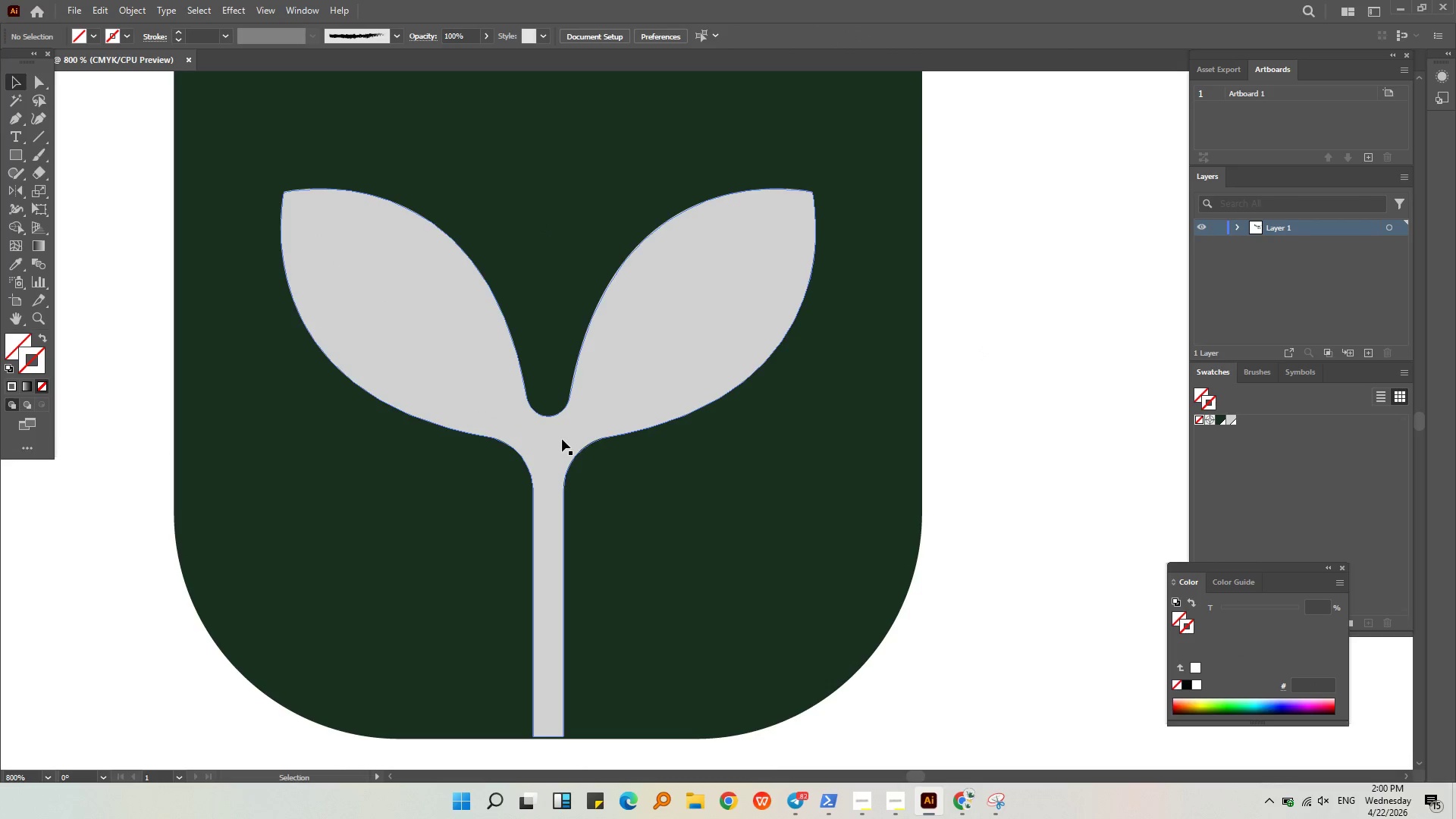 
left_click([560, 435])
 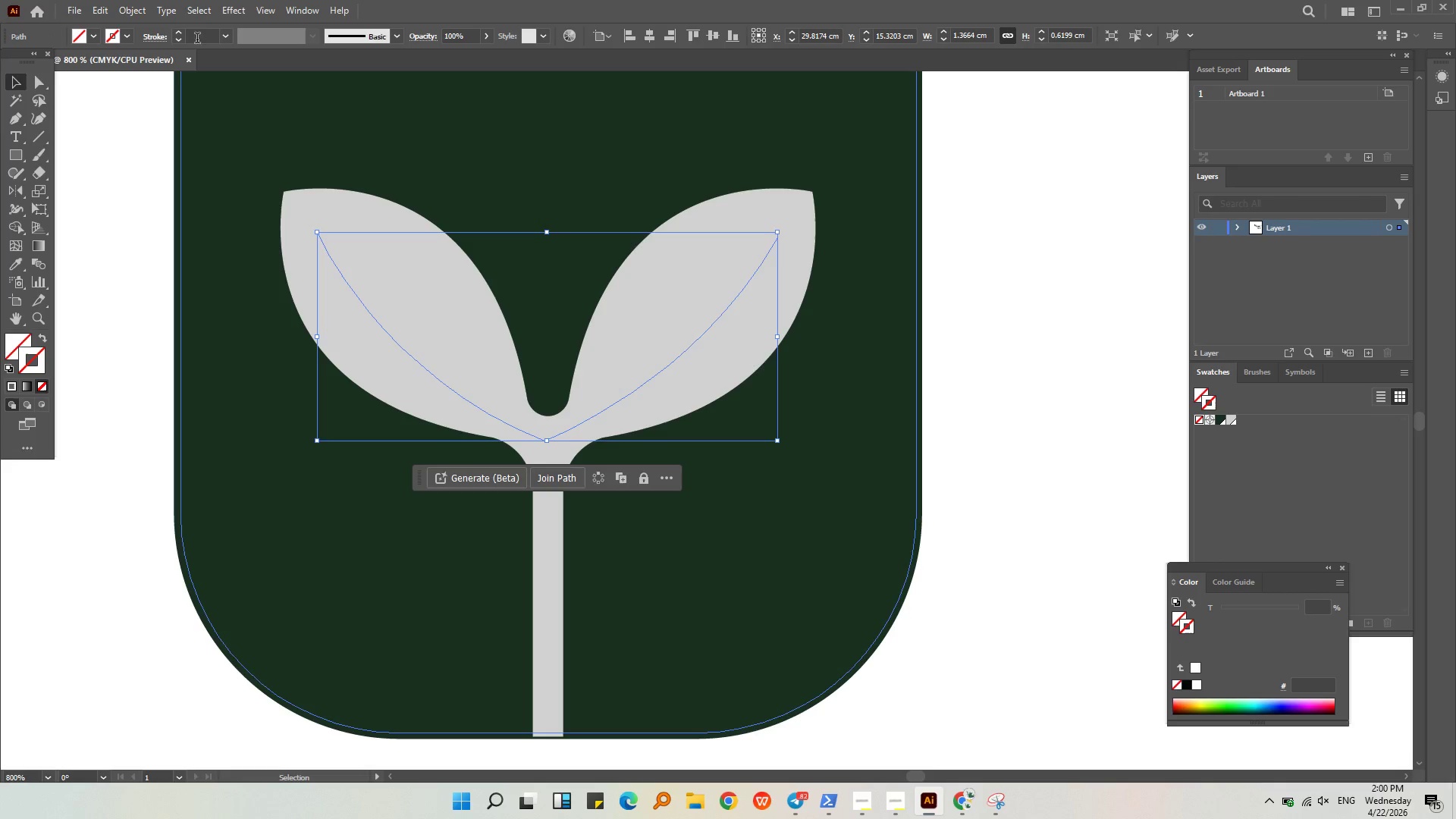 
left_click([179, 33])
 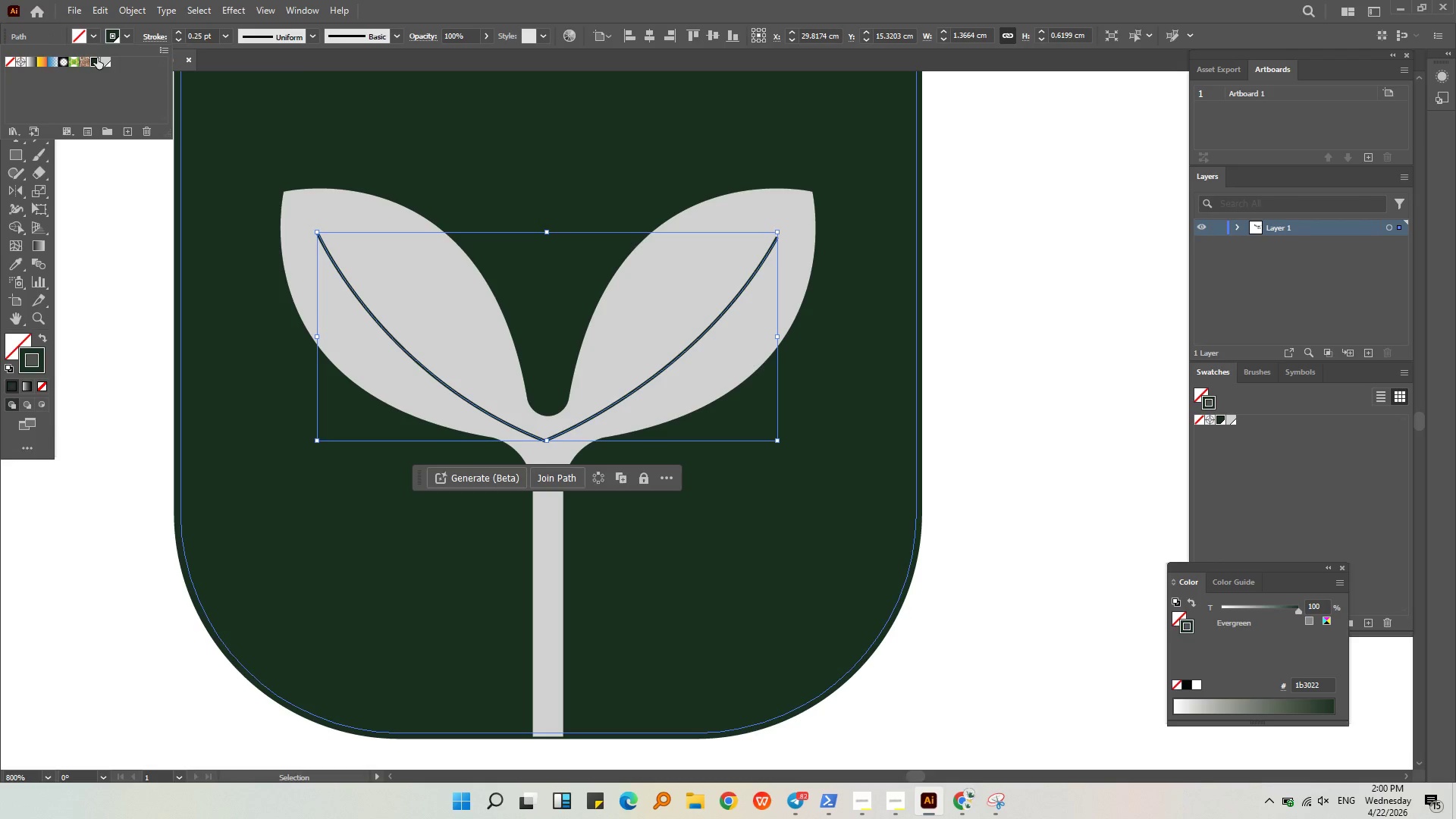 
left_click([93, 61])
 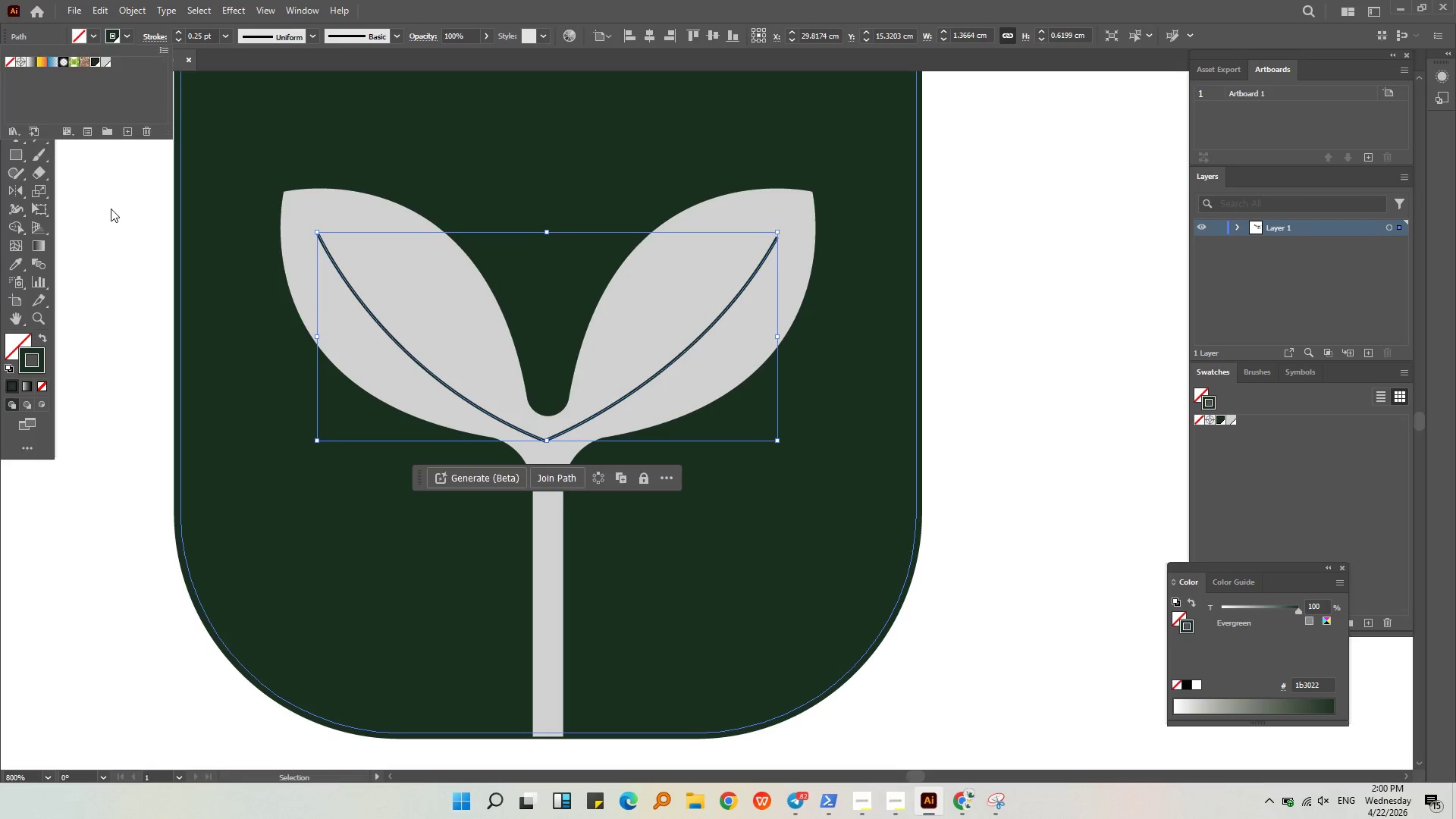 
double_click([115, 218])
 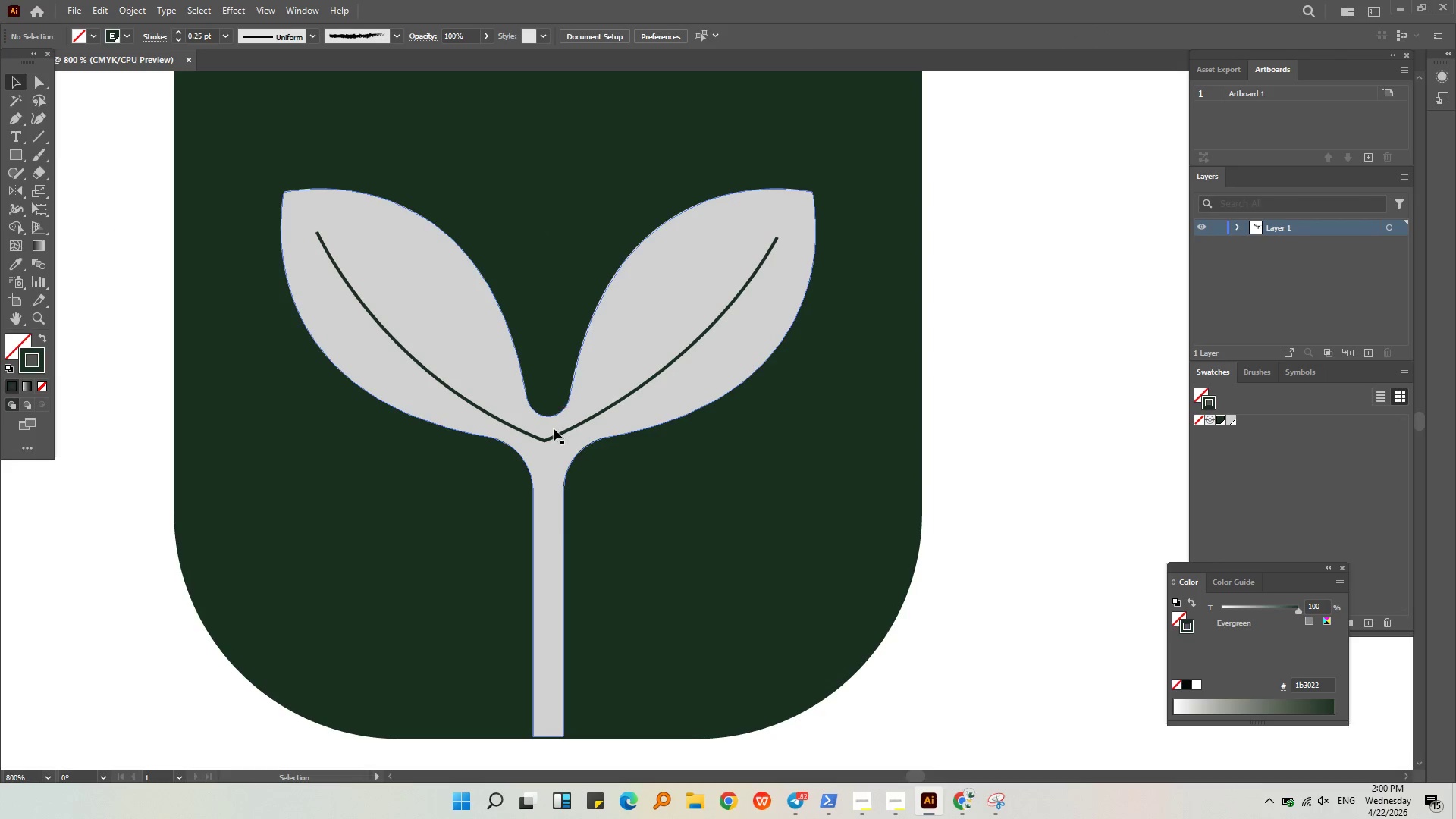 
left_click([554, 435])
 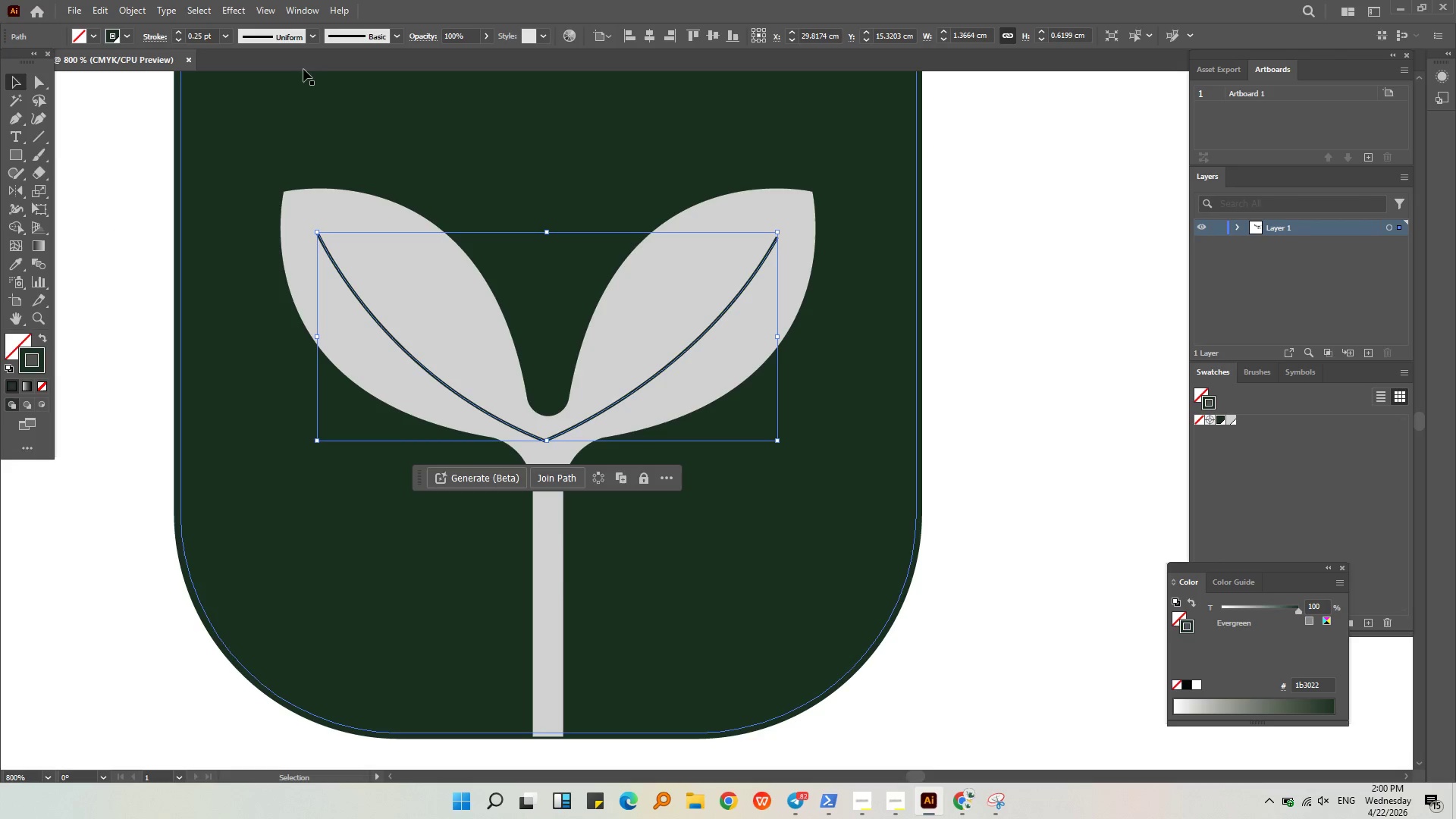 
left_click([319, 37])
 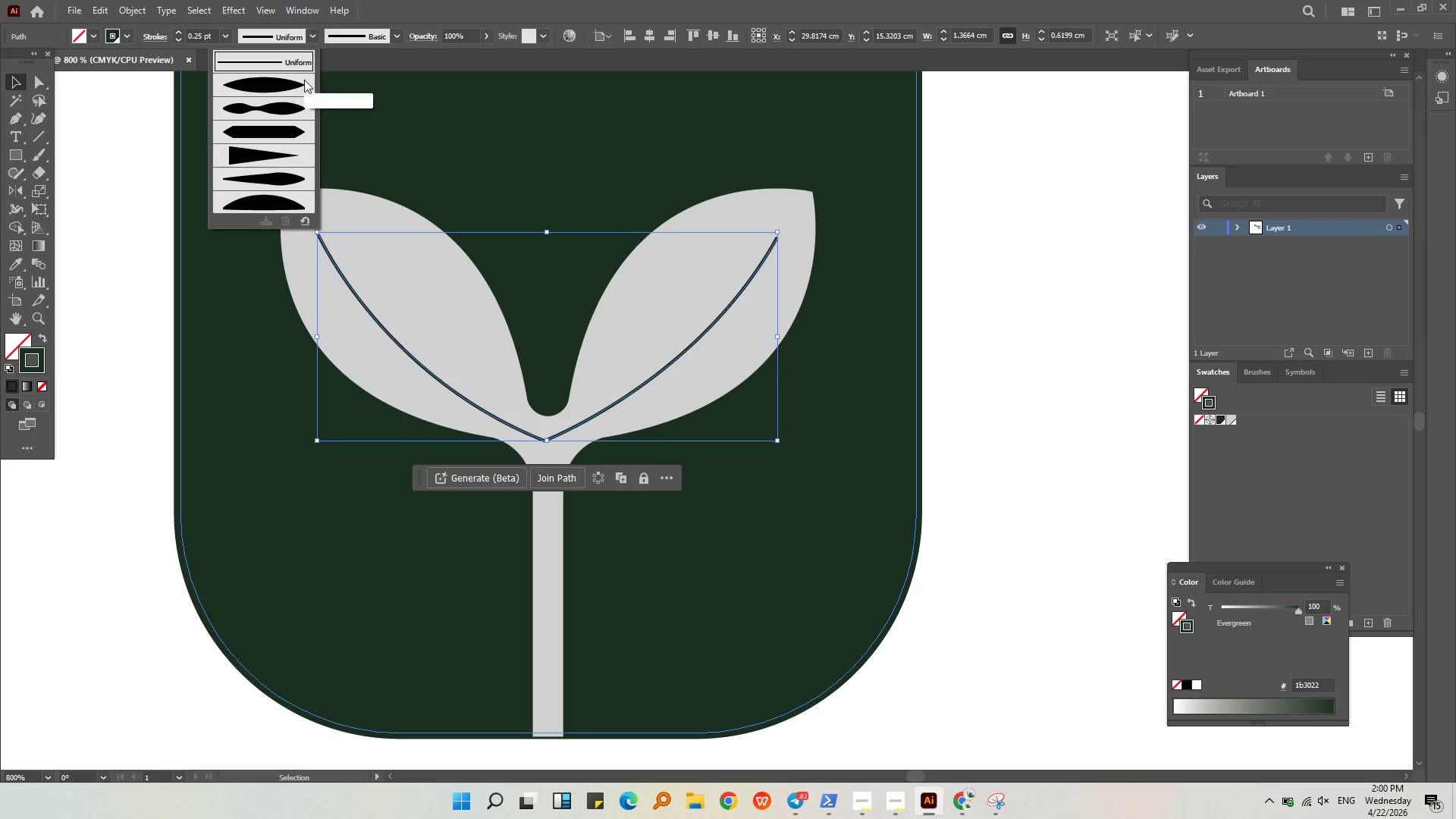 
left_click([303, 82])
 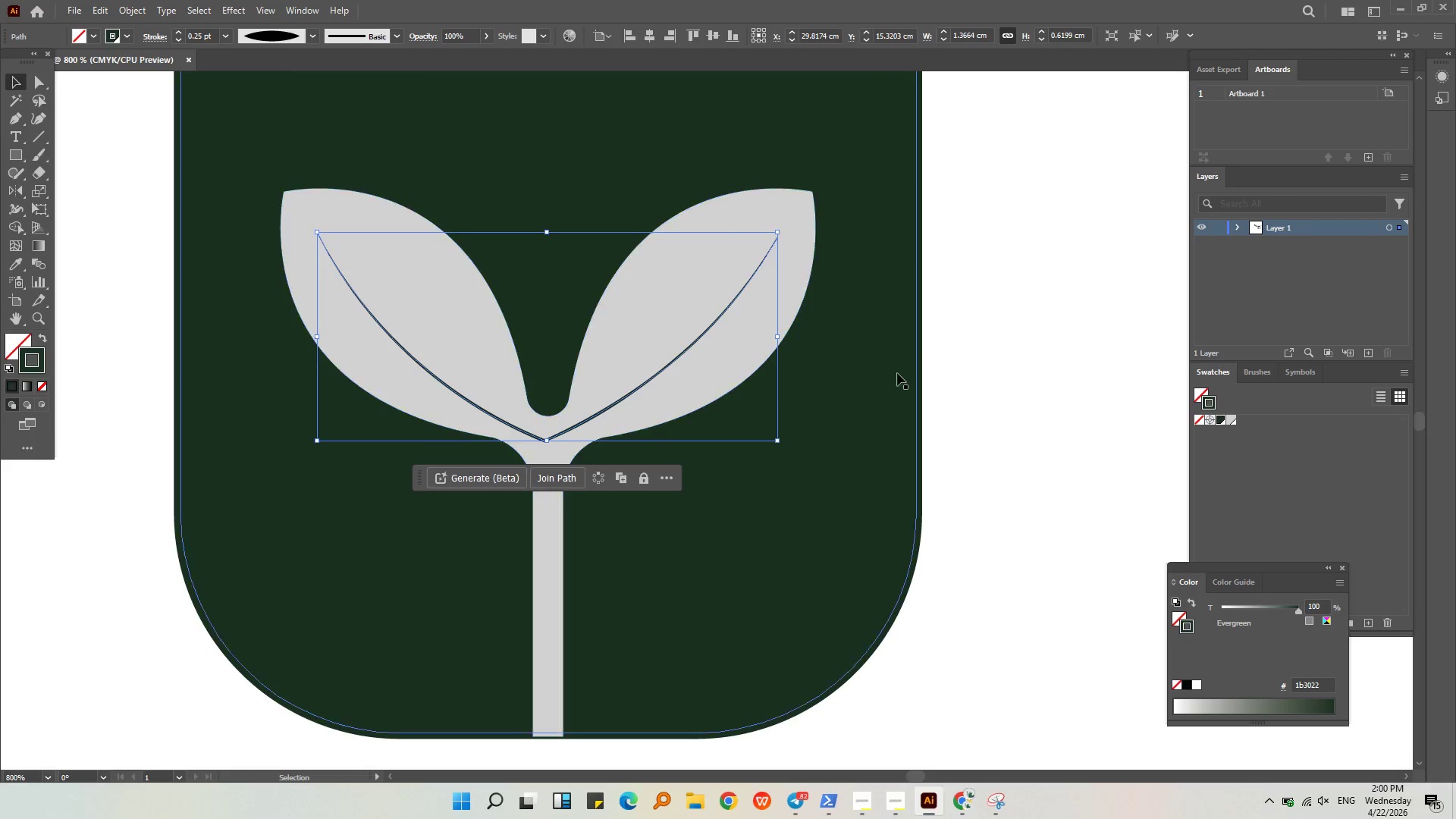 
left_click([976, 337])
 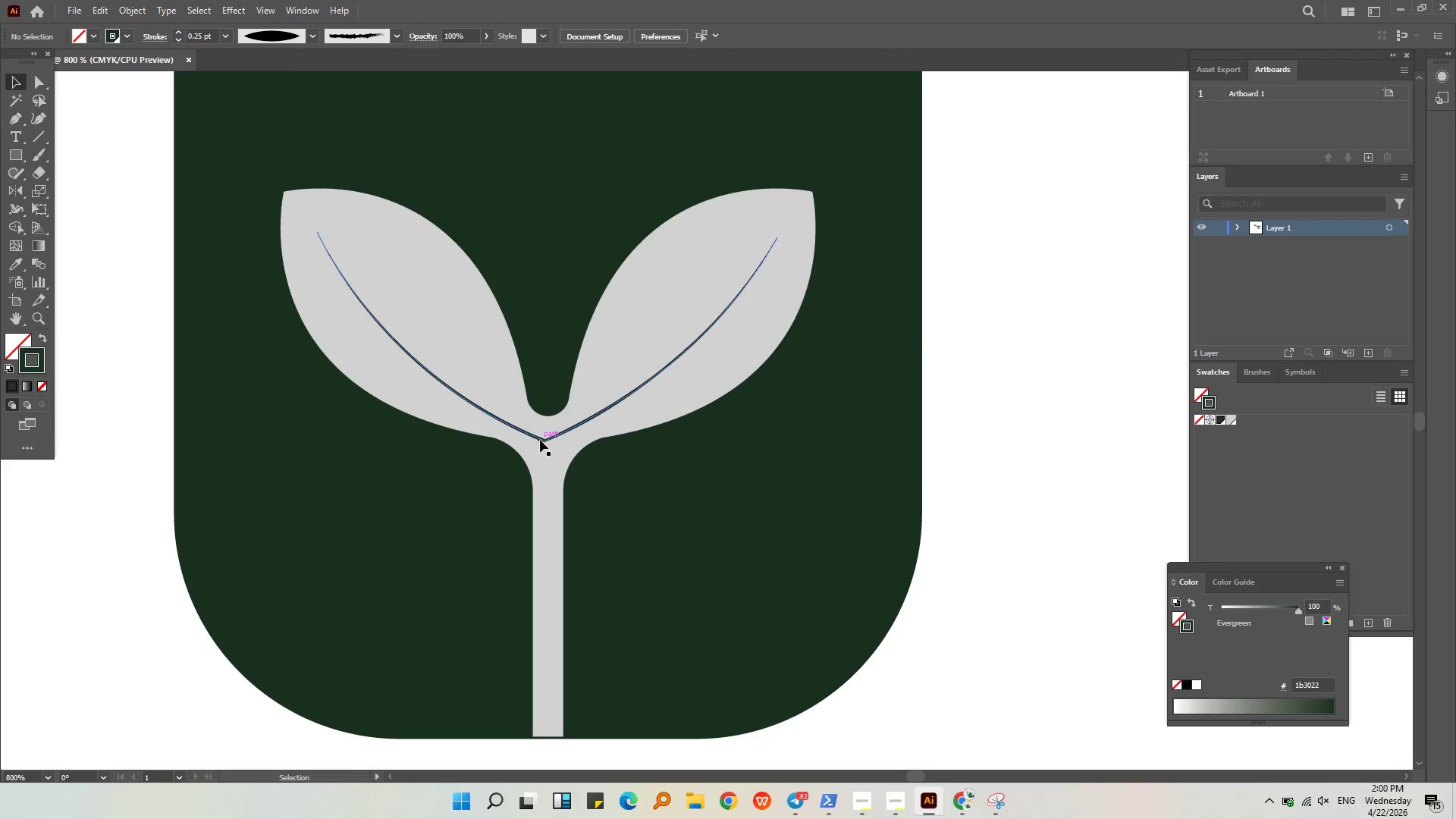 
left_click([544, 441])
 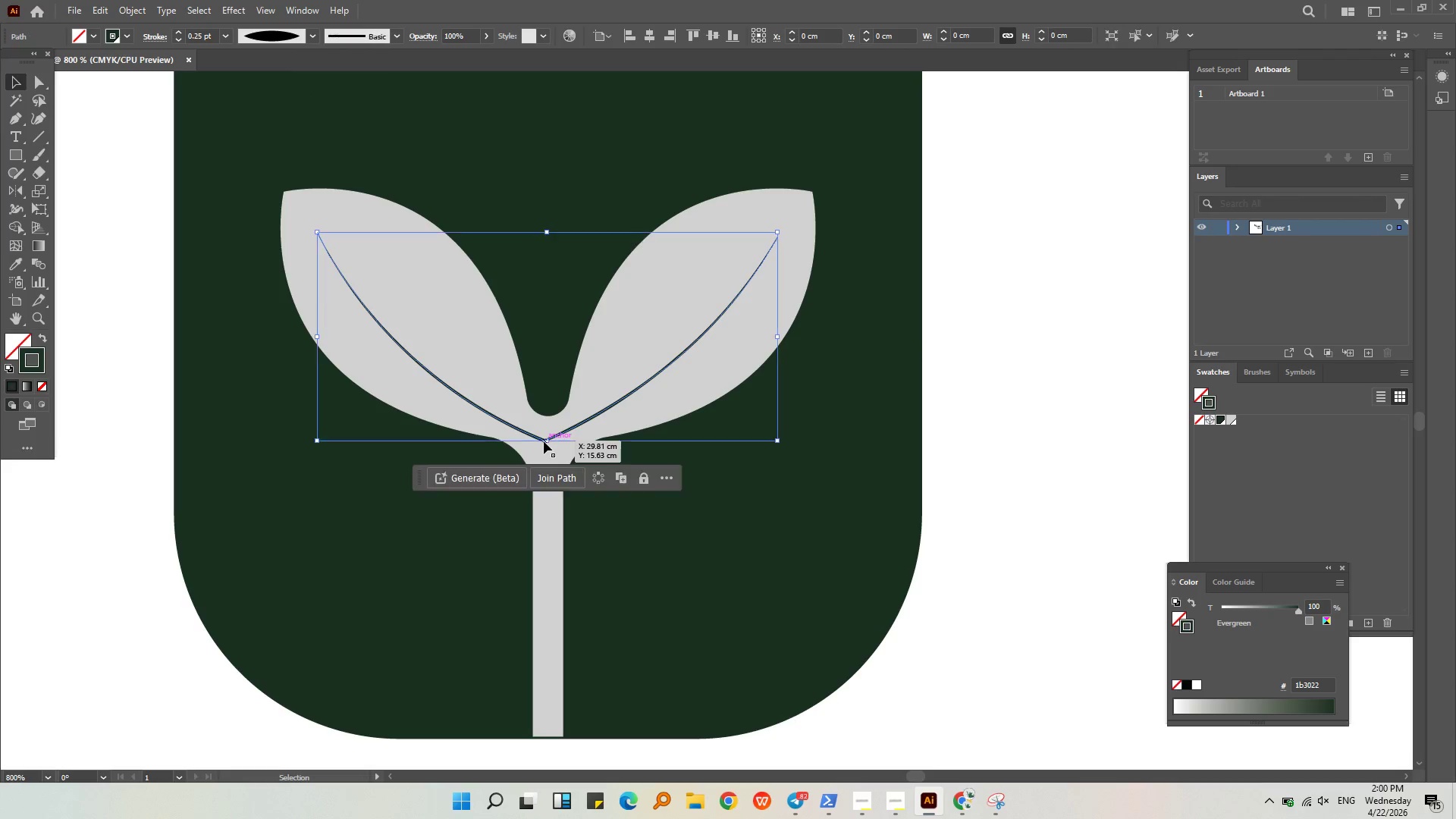 
key(Alt+AltLeft)
 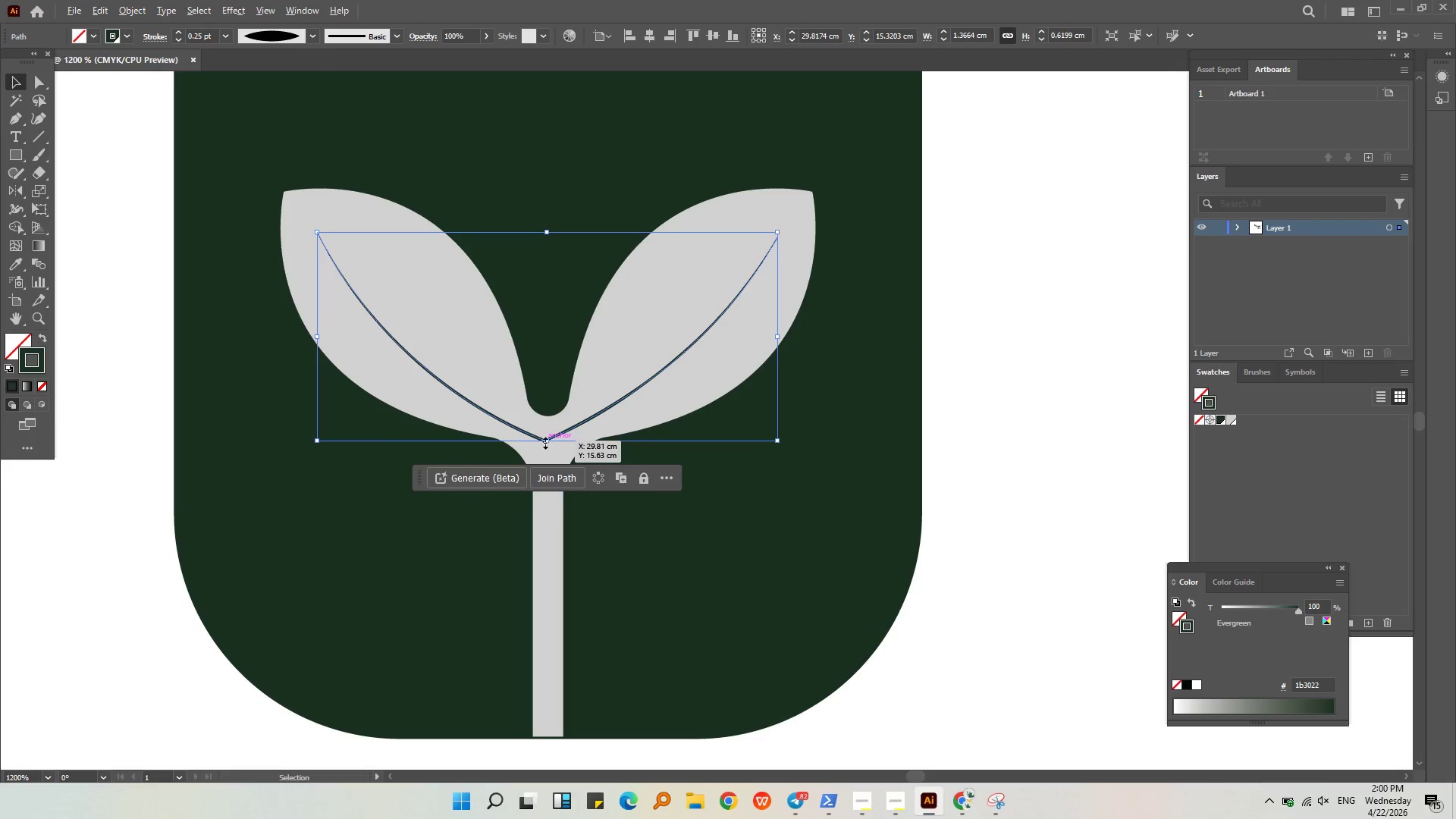 
scroll: coordinate [544, 441], scroll_direction: up, amount: 2.0
 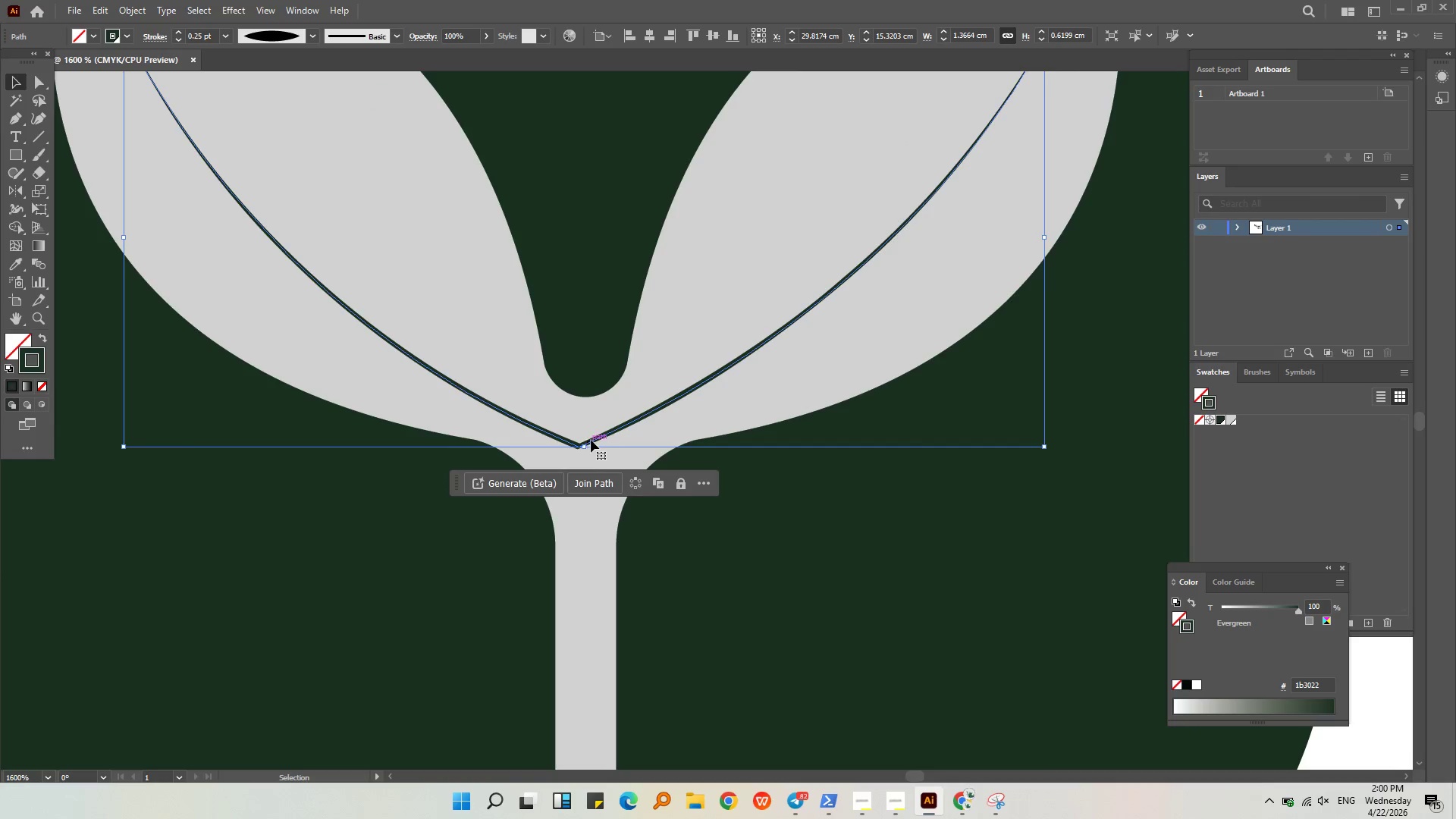 
left_click_drag(start_coordinate=[593, 440], to_coordinate=[598, 391])
 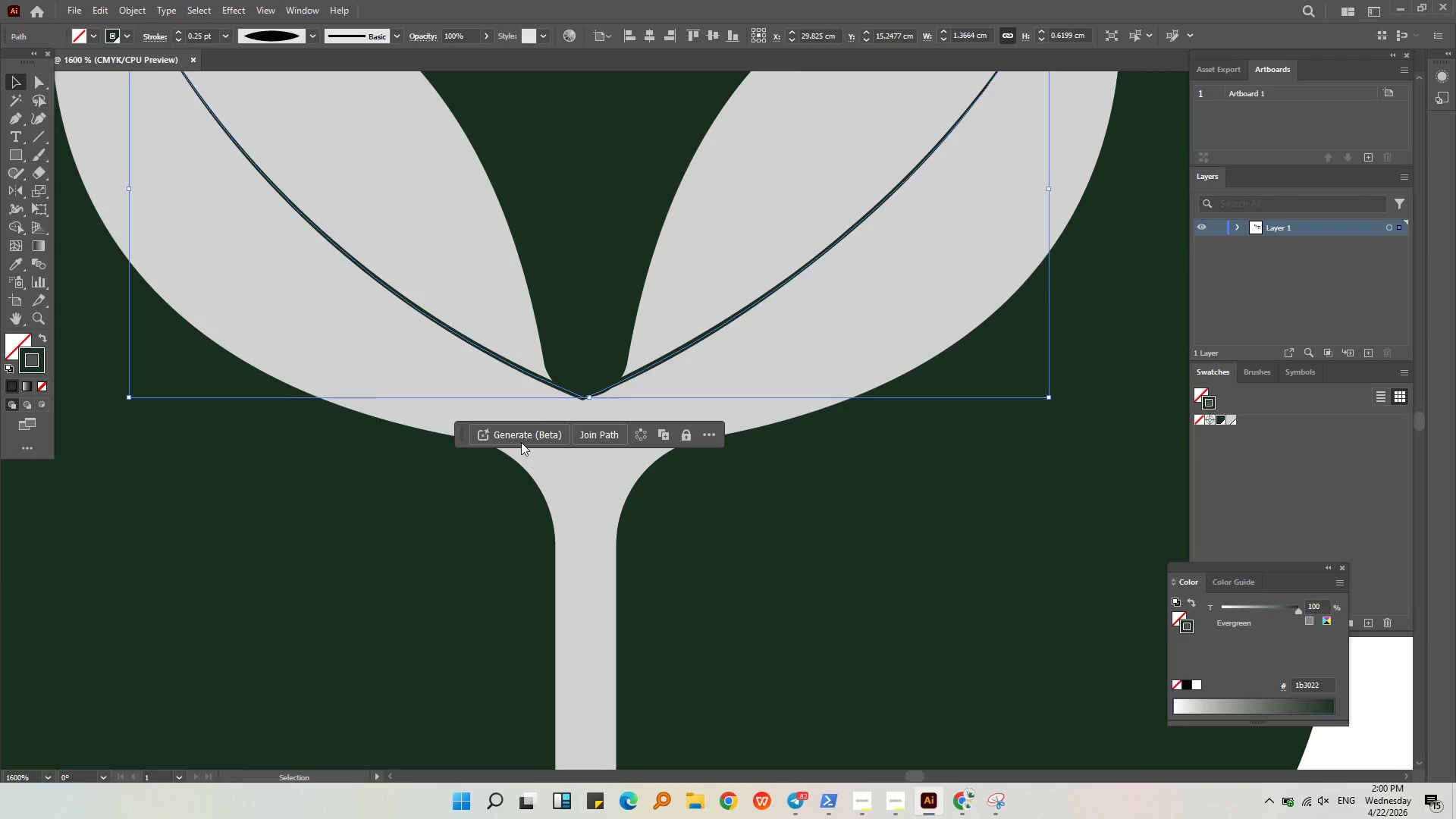 
hold_key(key=AltLeft, duration=0.55)
scroll: coordinate [485, 462], scroll_direction: down, amount: 3.0
 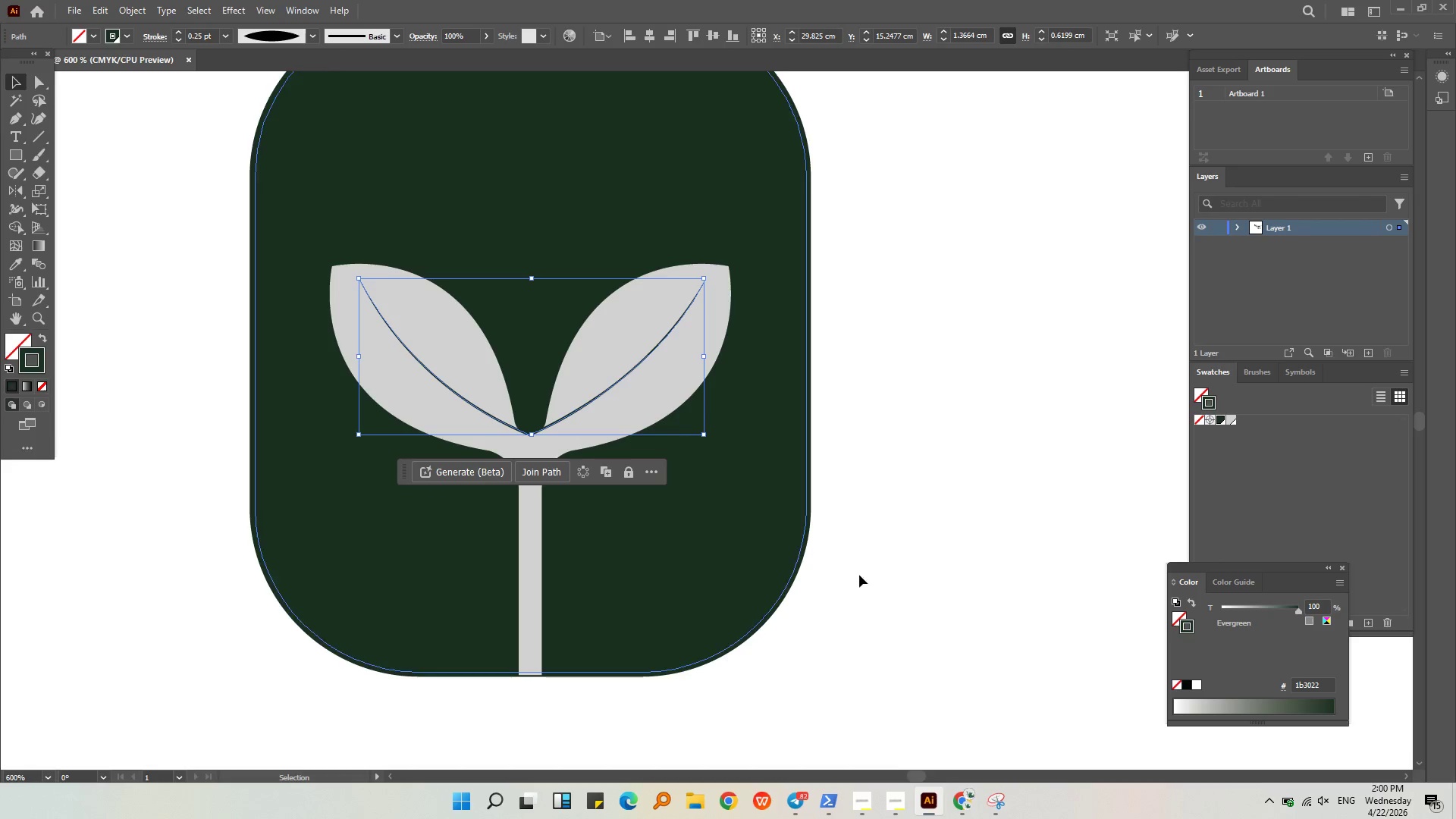 
left_click([918, 532])
 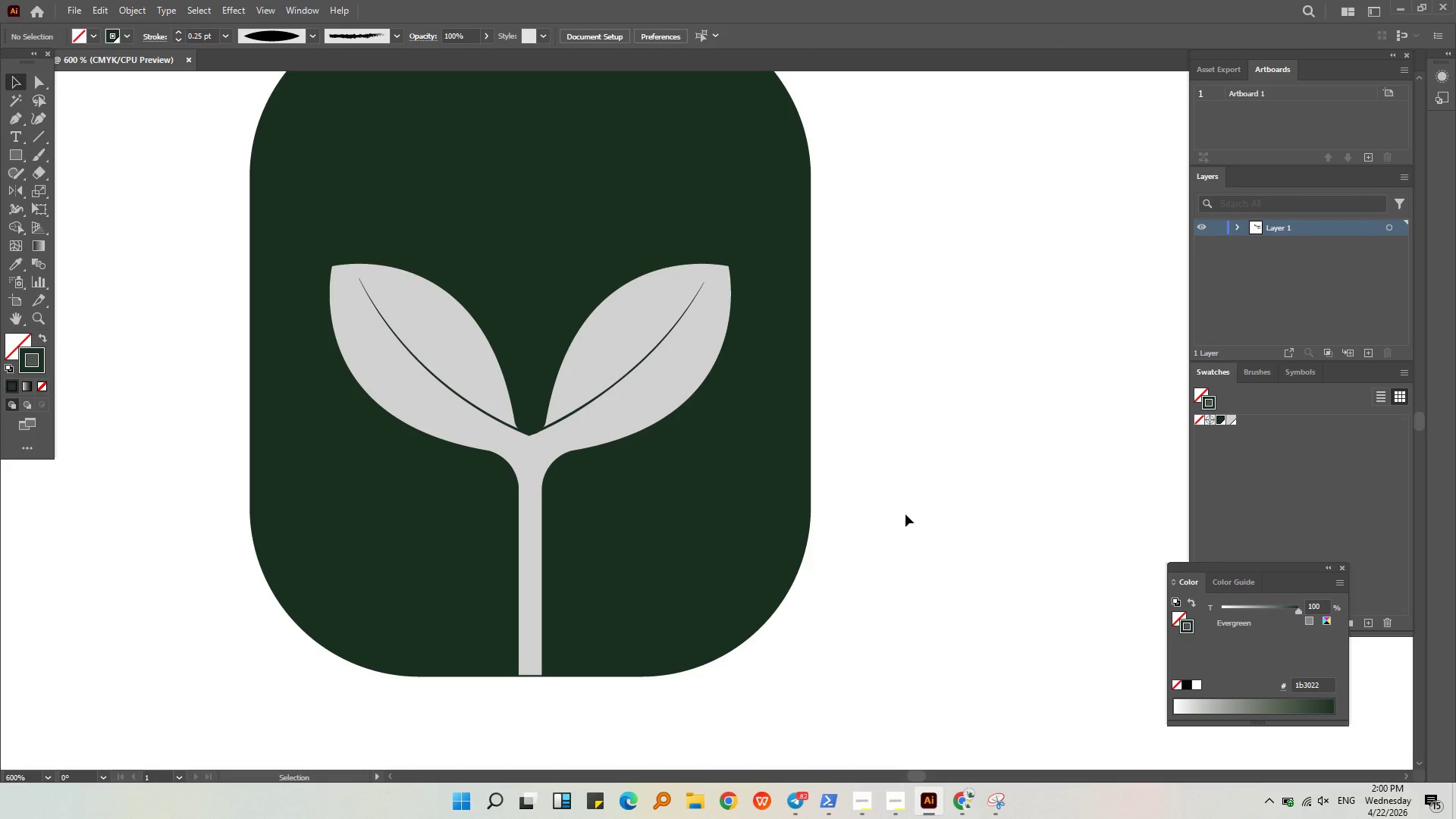 
hold_key(key=AltLeft, duration=0.38)
 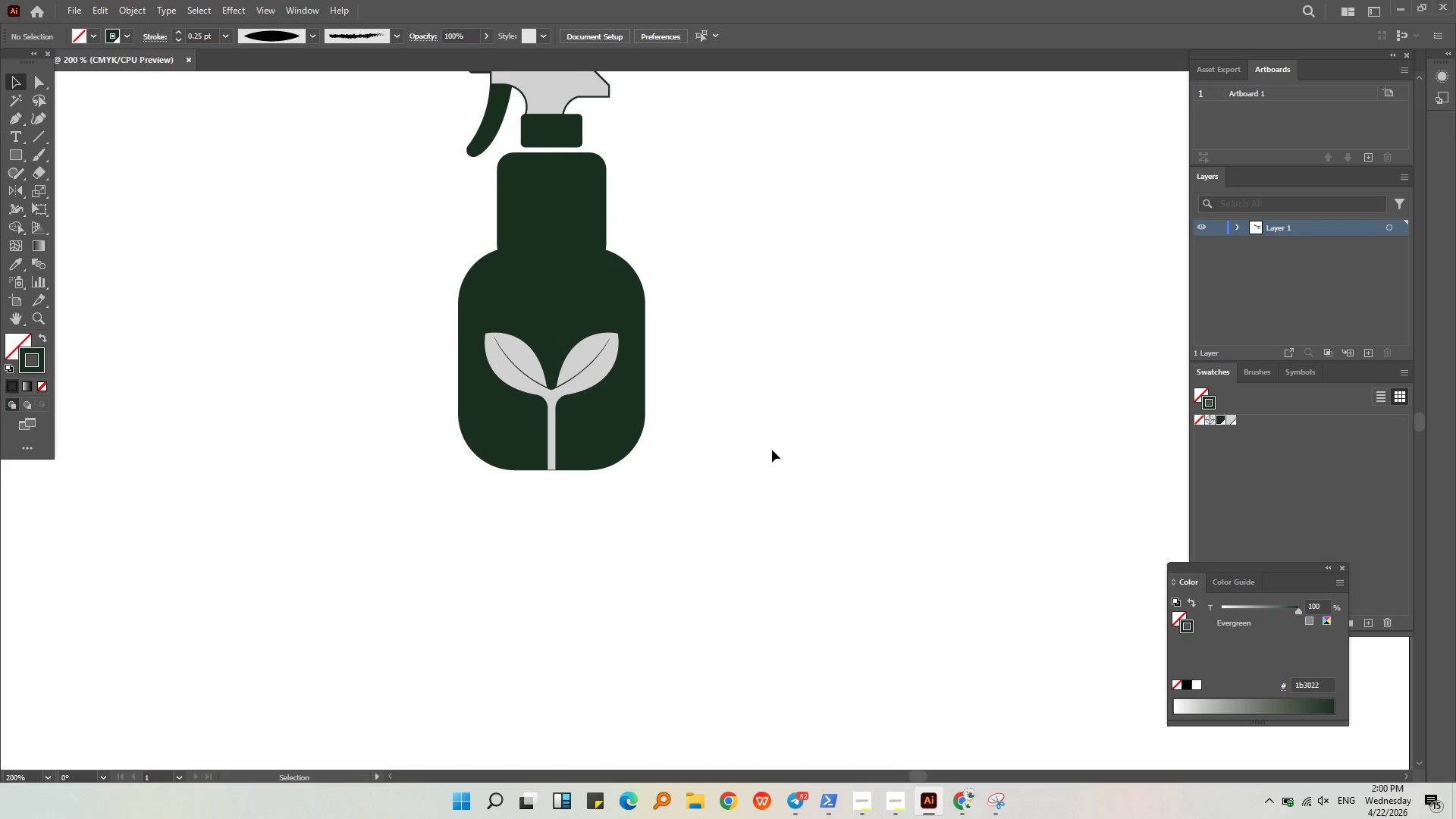 
left_click([772, 450])
 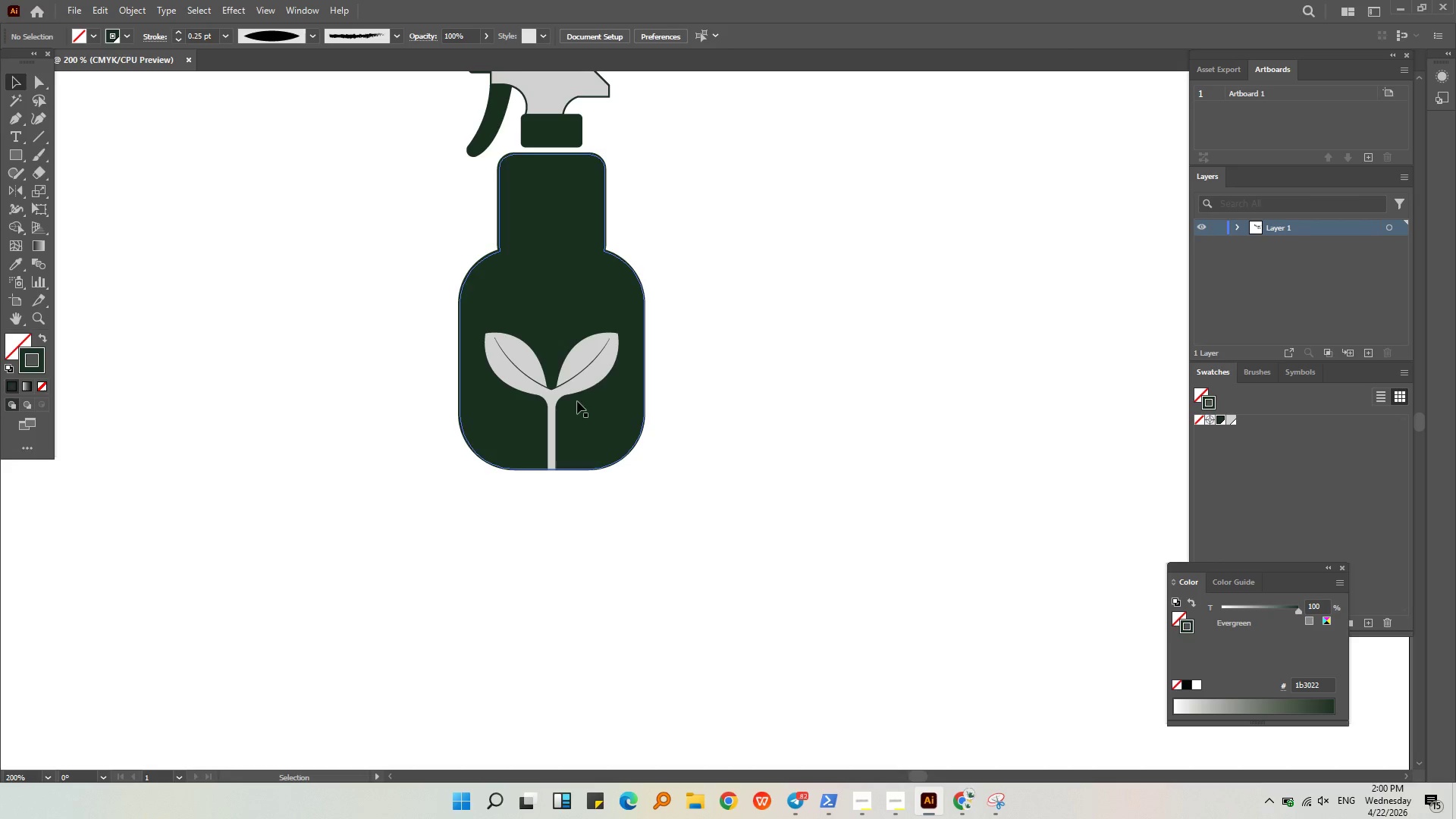 
scroll: coordinate [562, 362], scroll_direction: down, amount: 3.0
 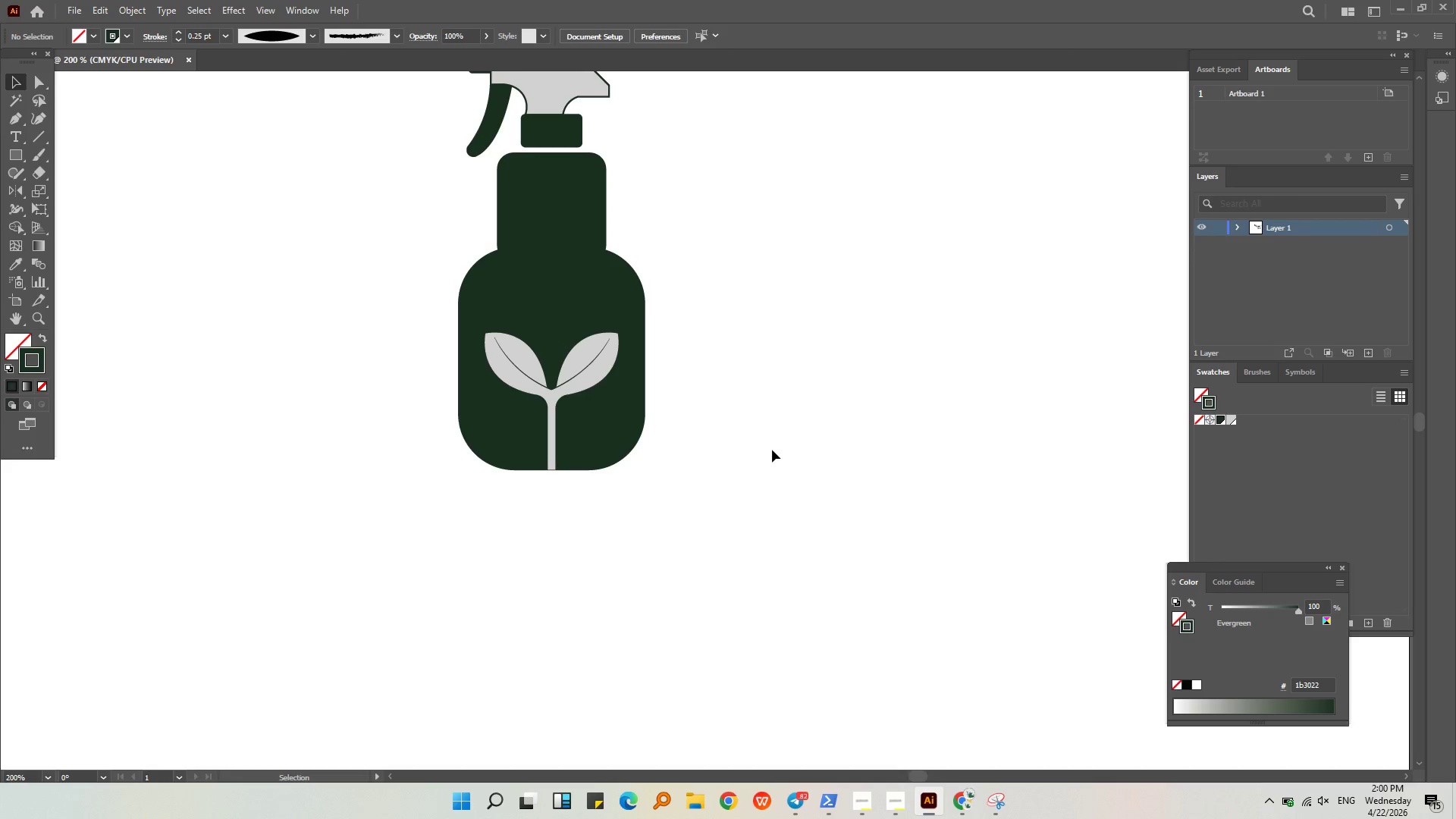 
hold_key(key=AltLeft, duration=0.75)
scroll: coordinate [582, 431], scroll_direction: up, amount: 10.0
 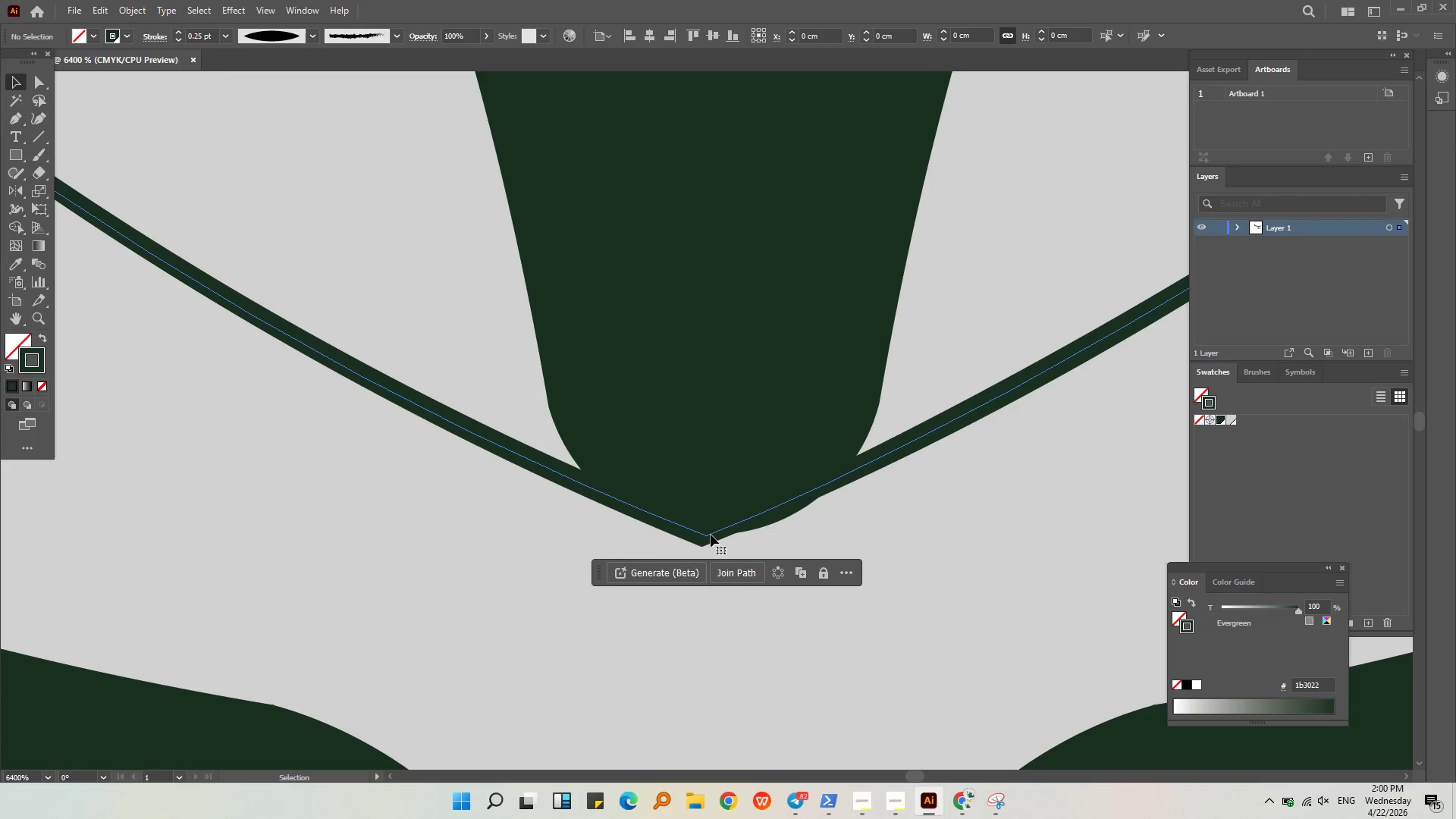 
double_click([708, 537])
 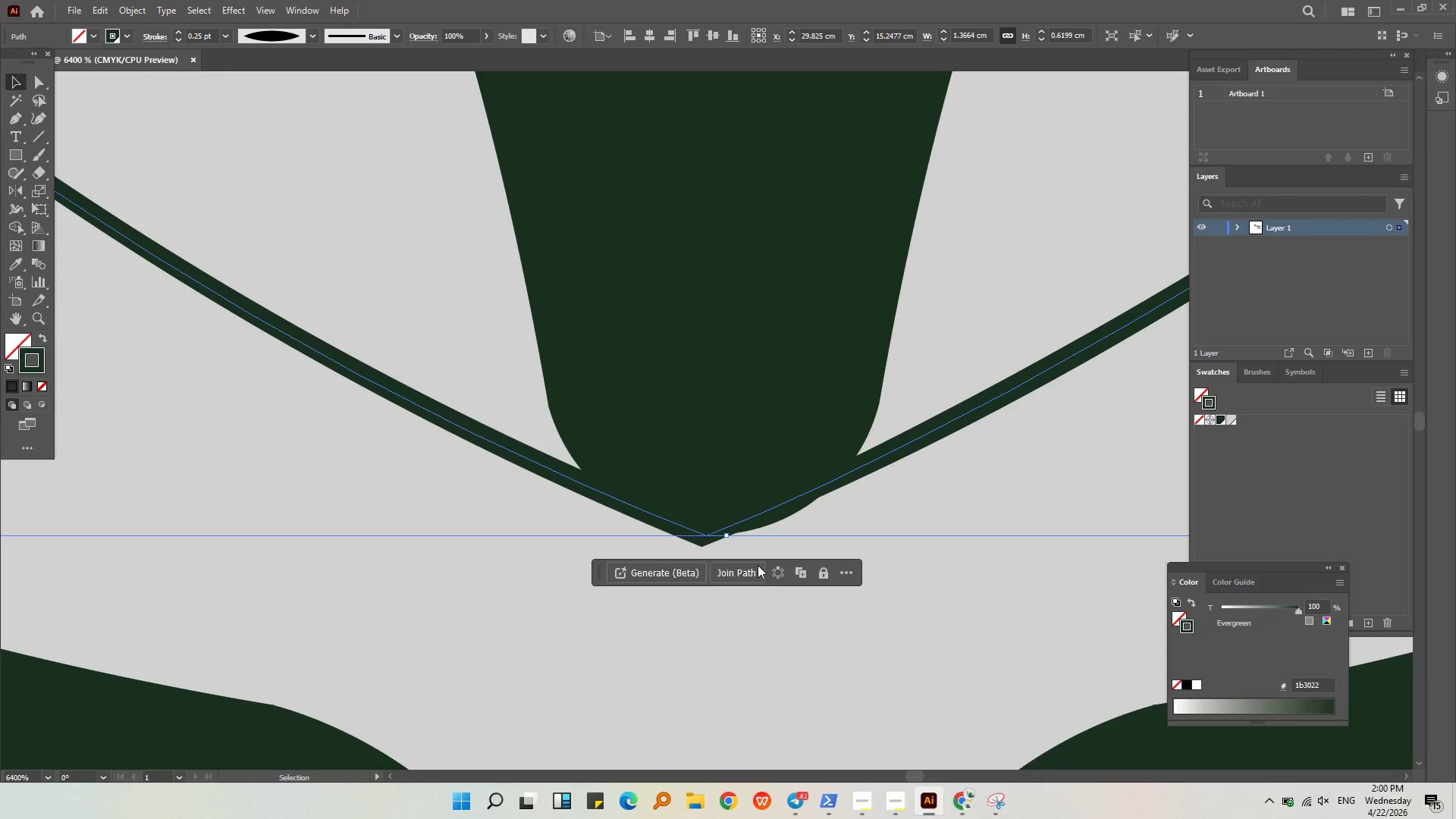 
hold_key(key=ShiftLeft, duration=0.38)
left_click([791, 578])
 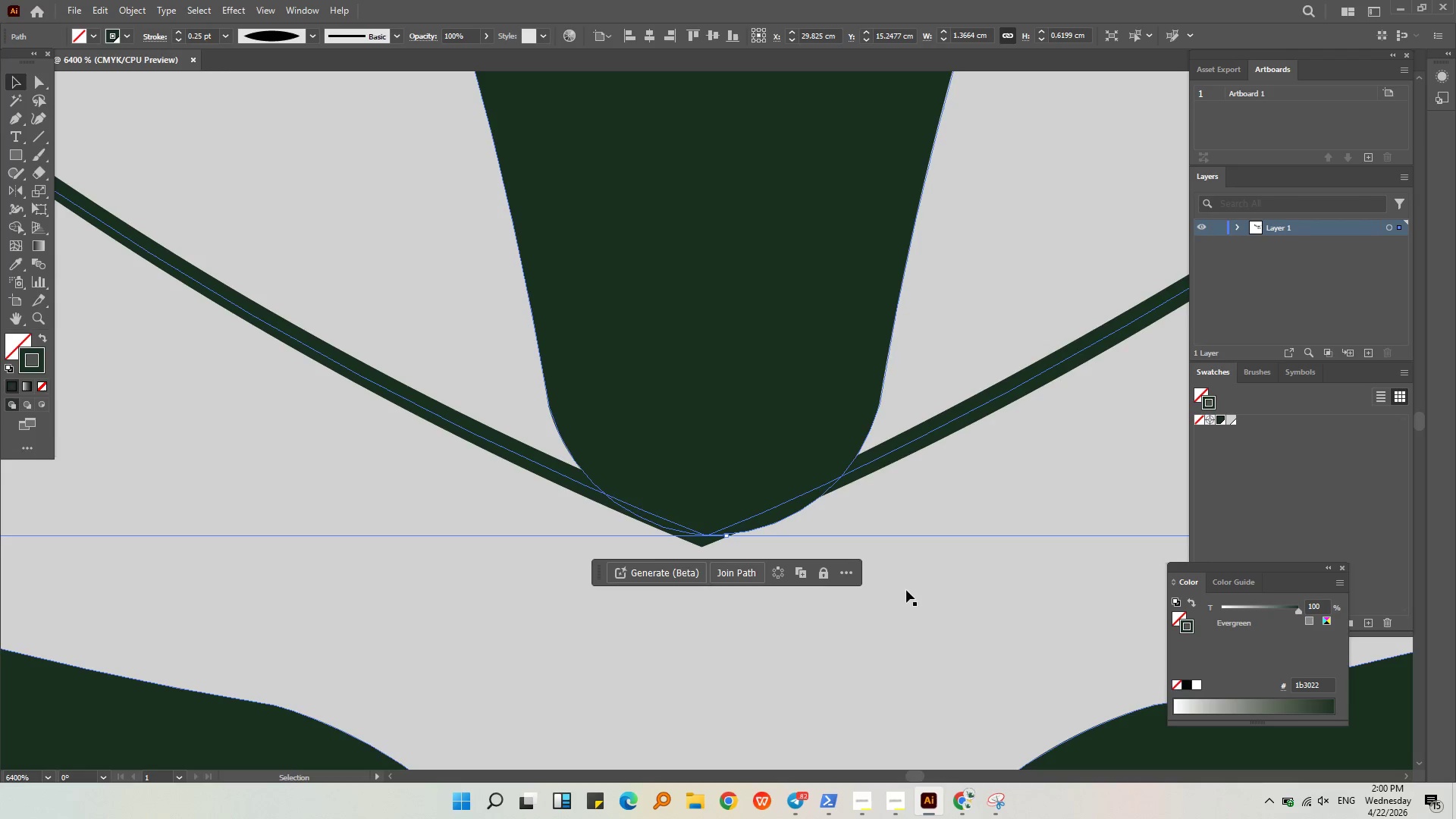 
left_click([861, 641])
 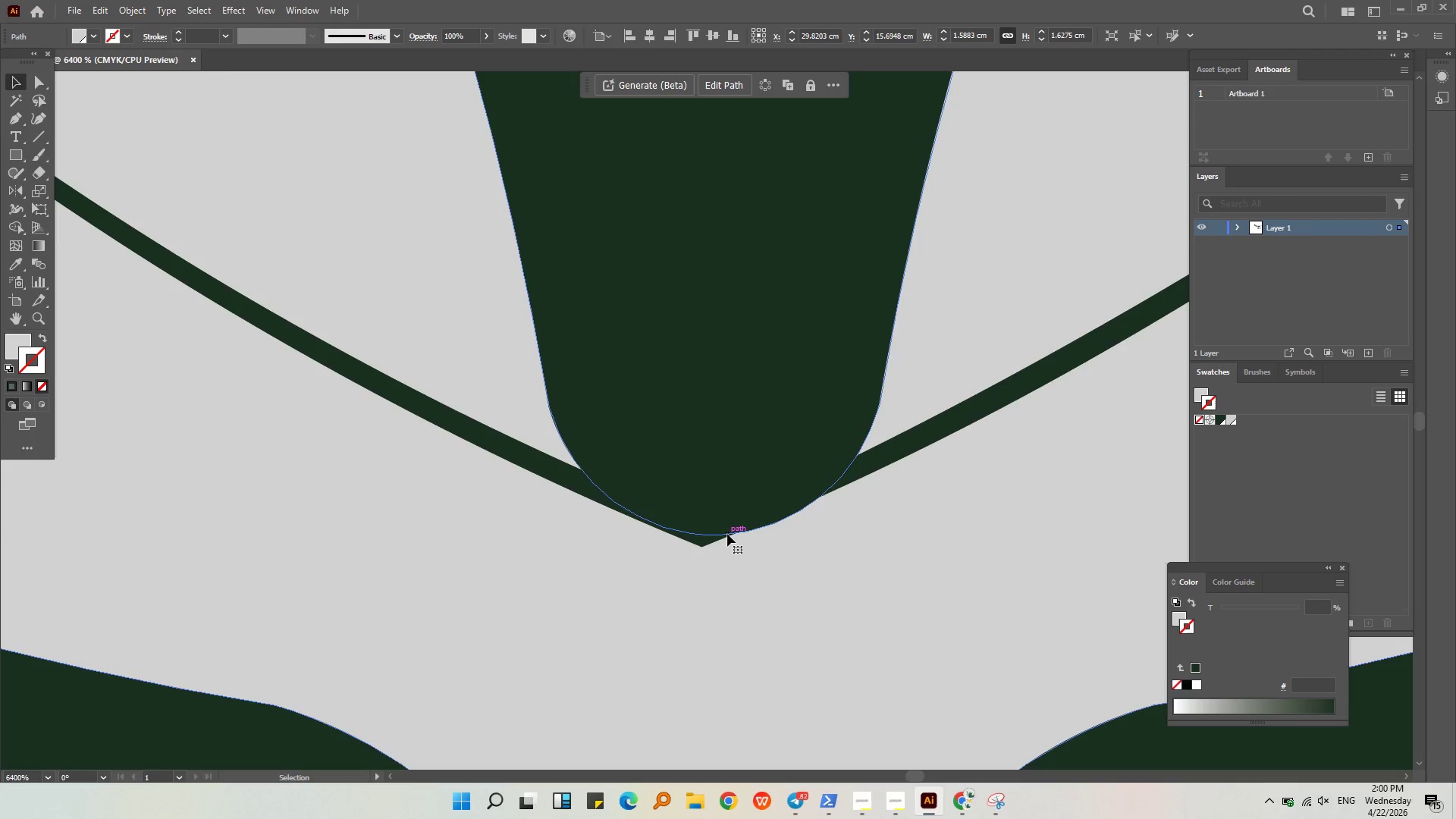 
left_click([725, 533])
 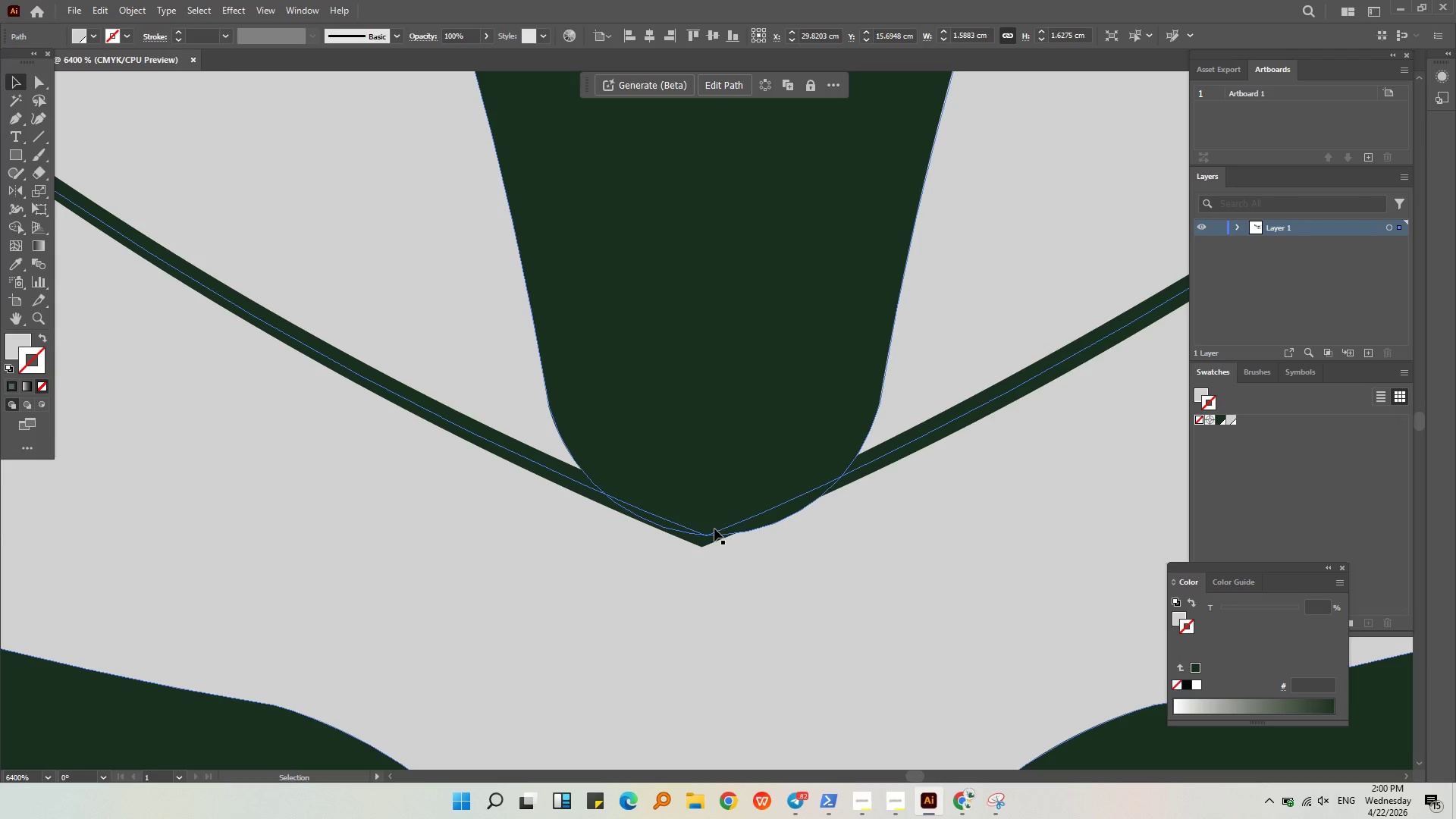 
left_click([711, 532])
 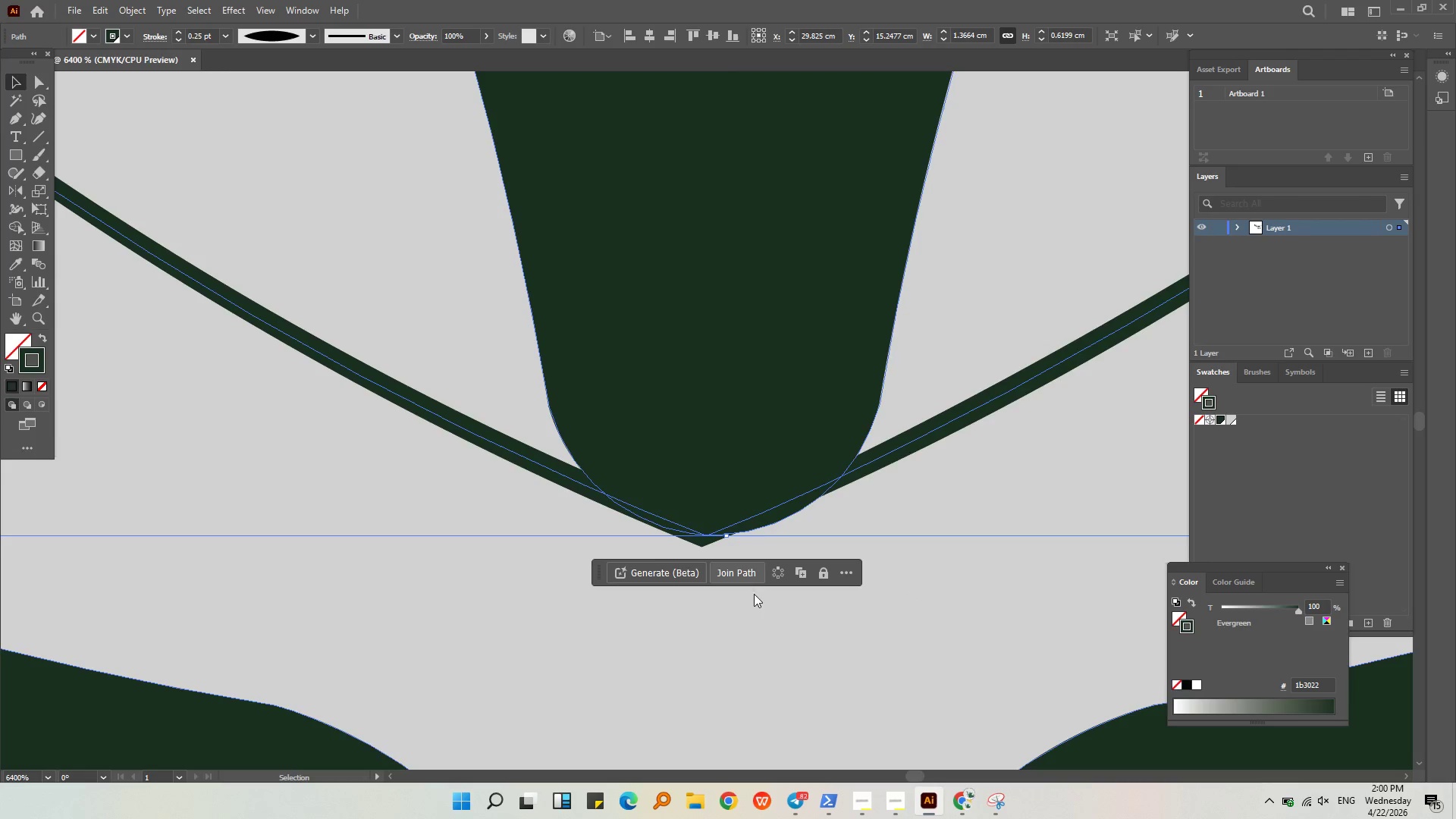 
hold_key(key=ShiftLeft, duration=0.61)
left_click([764, 618])
 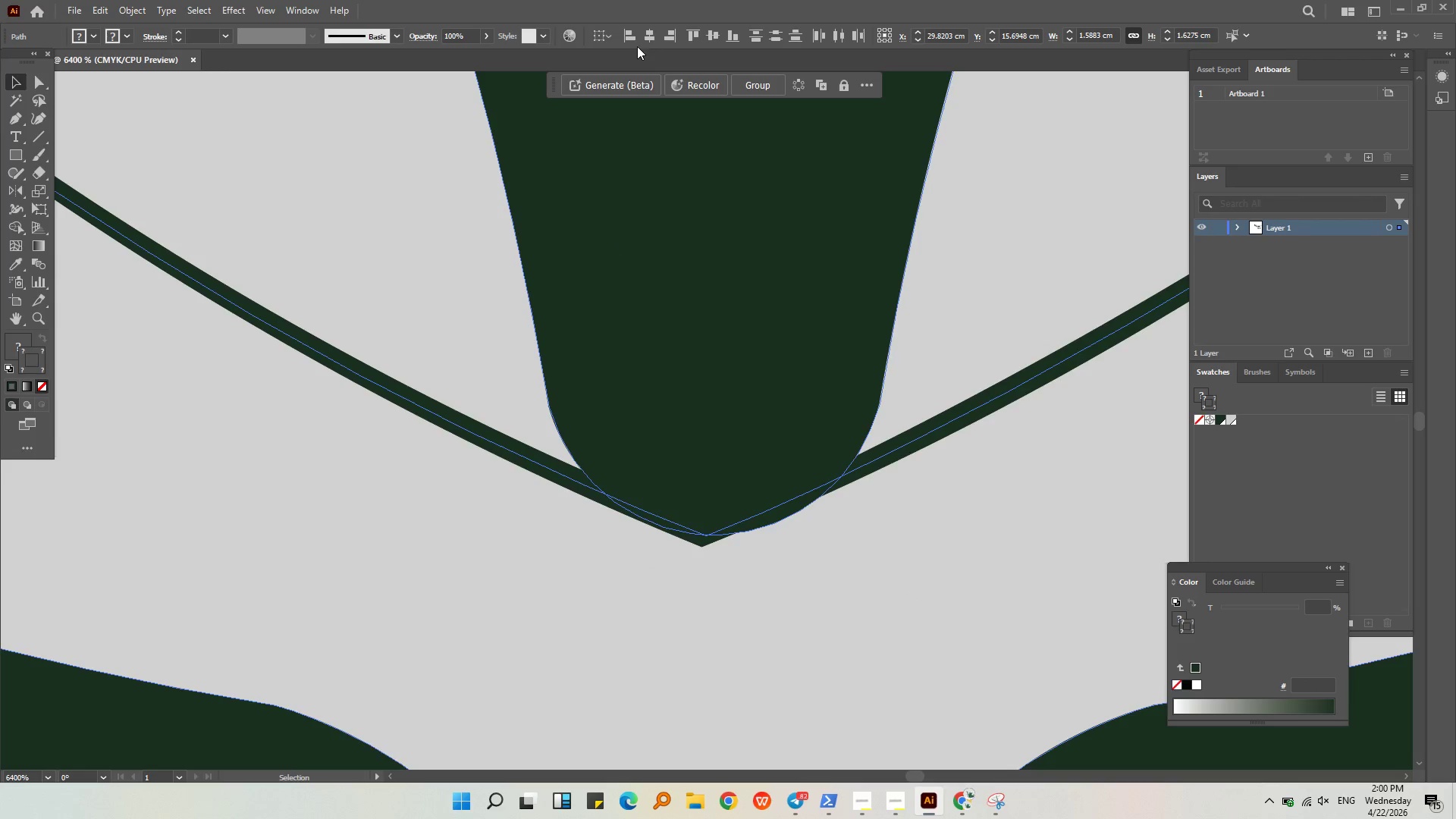 
left_click([654, 39])
 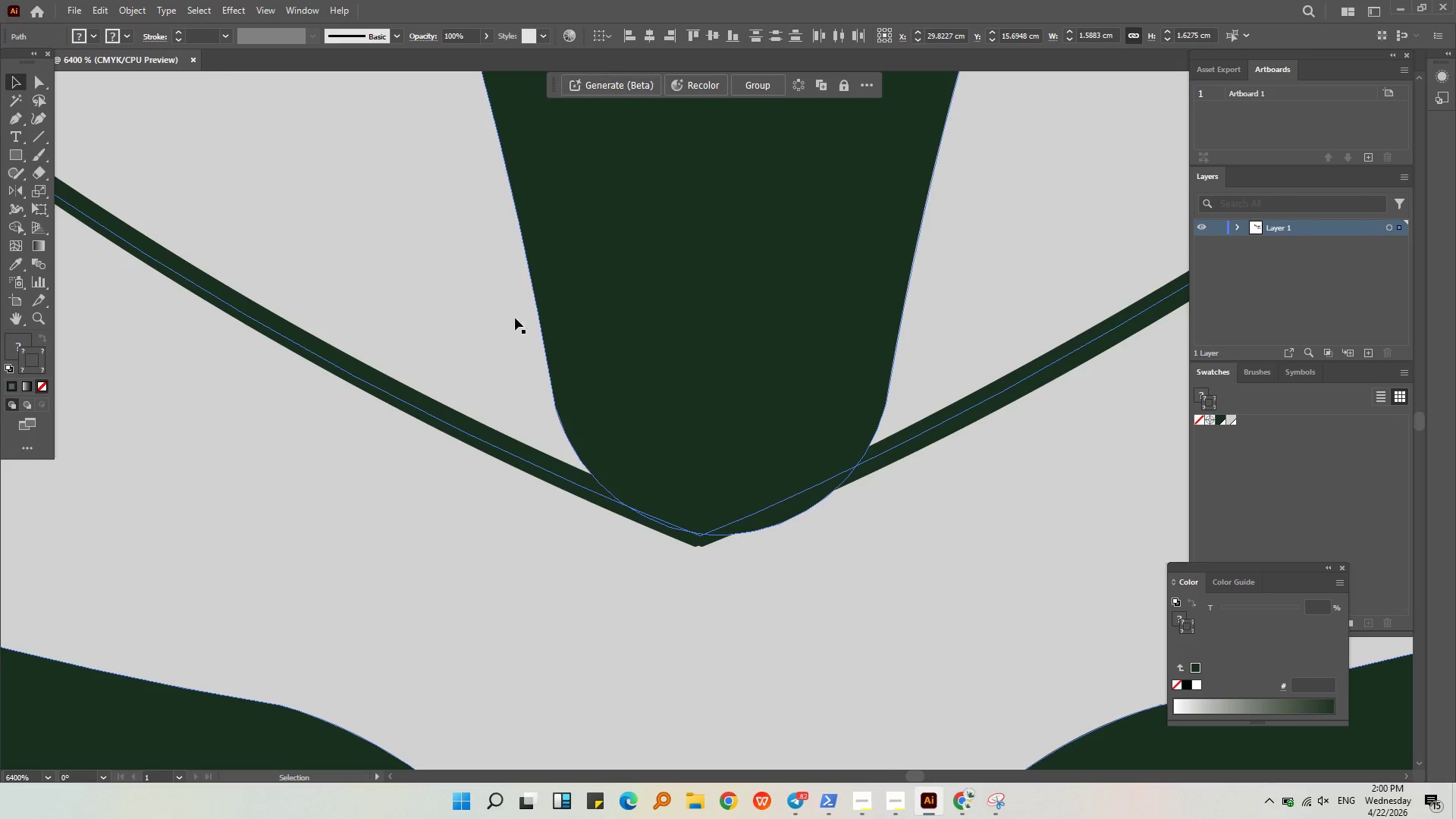 
hold_key(key=AltLeft, duration=0.31)
scroll: coordinate [440, 322], scroll_direction: down, amount: 3.0
 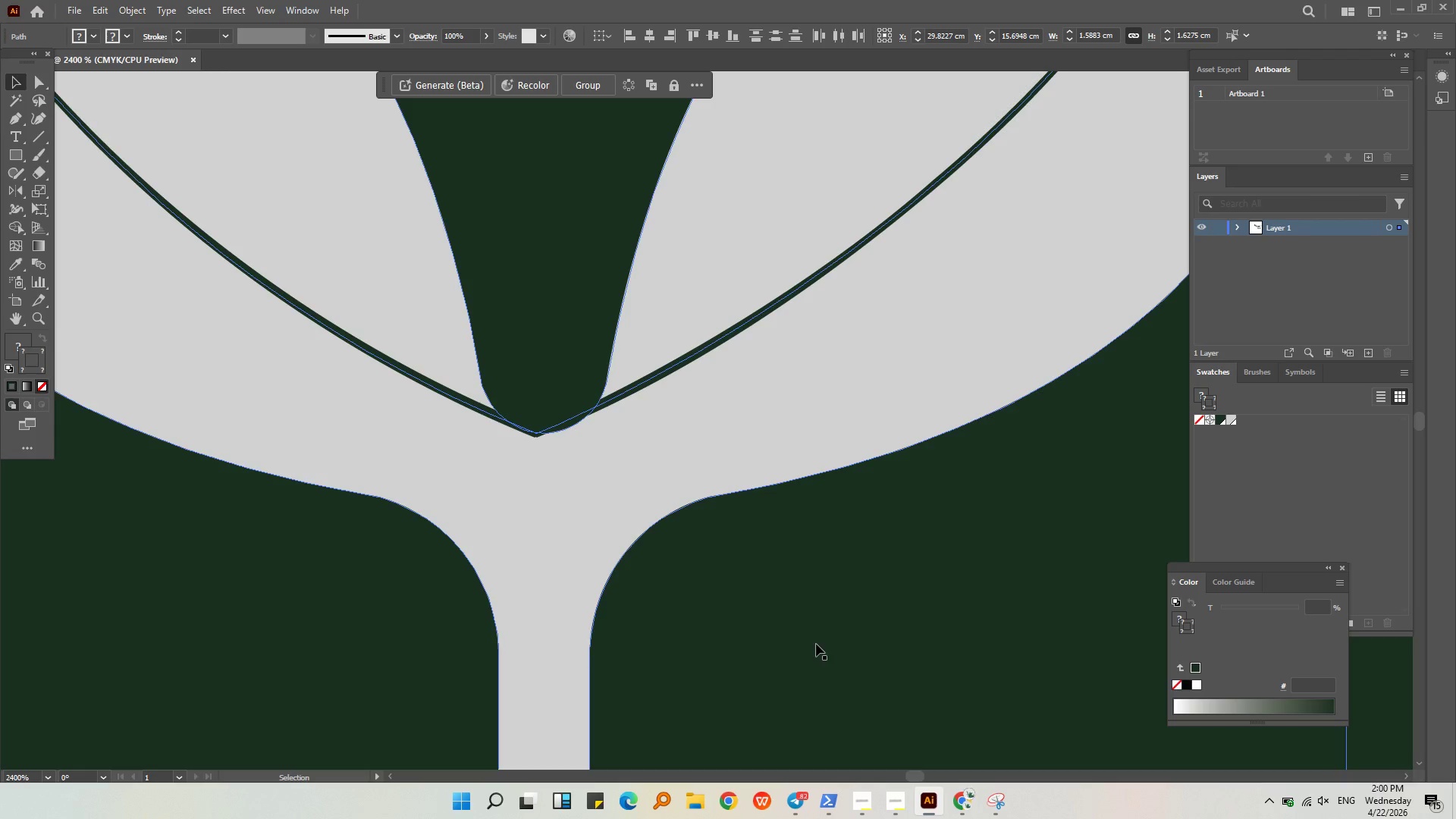 
left_click([887, 679])
 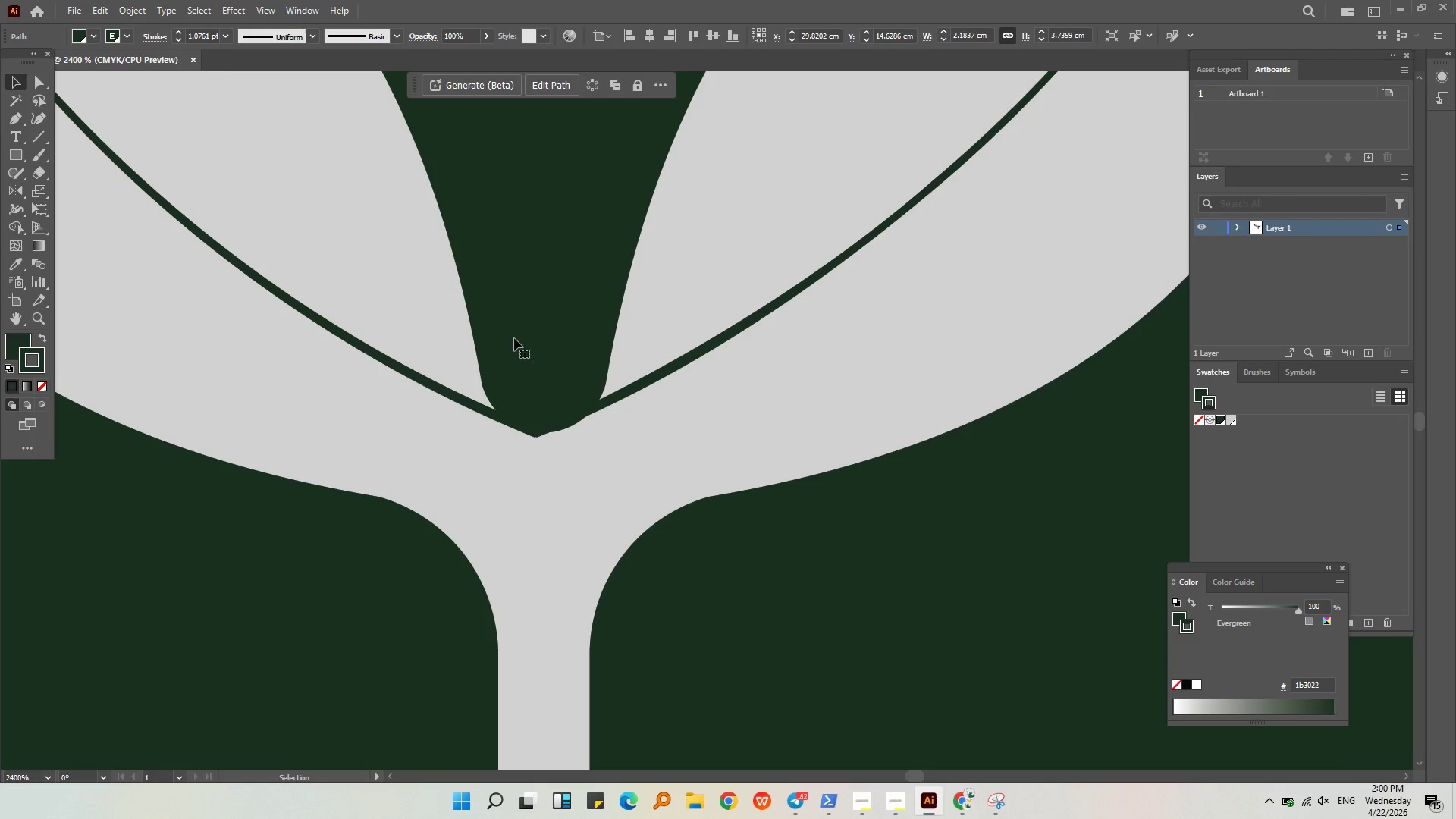 
left_click([548, 318])
 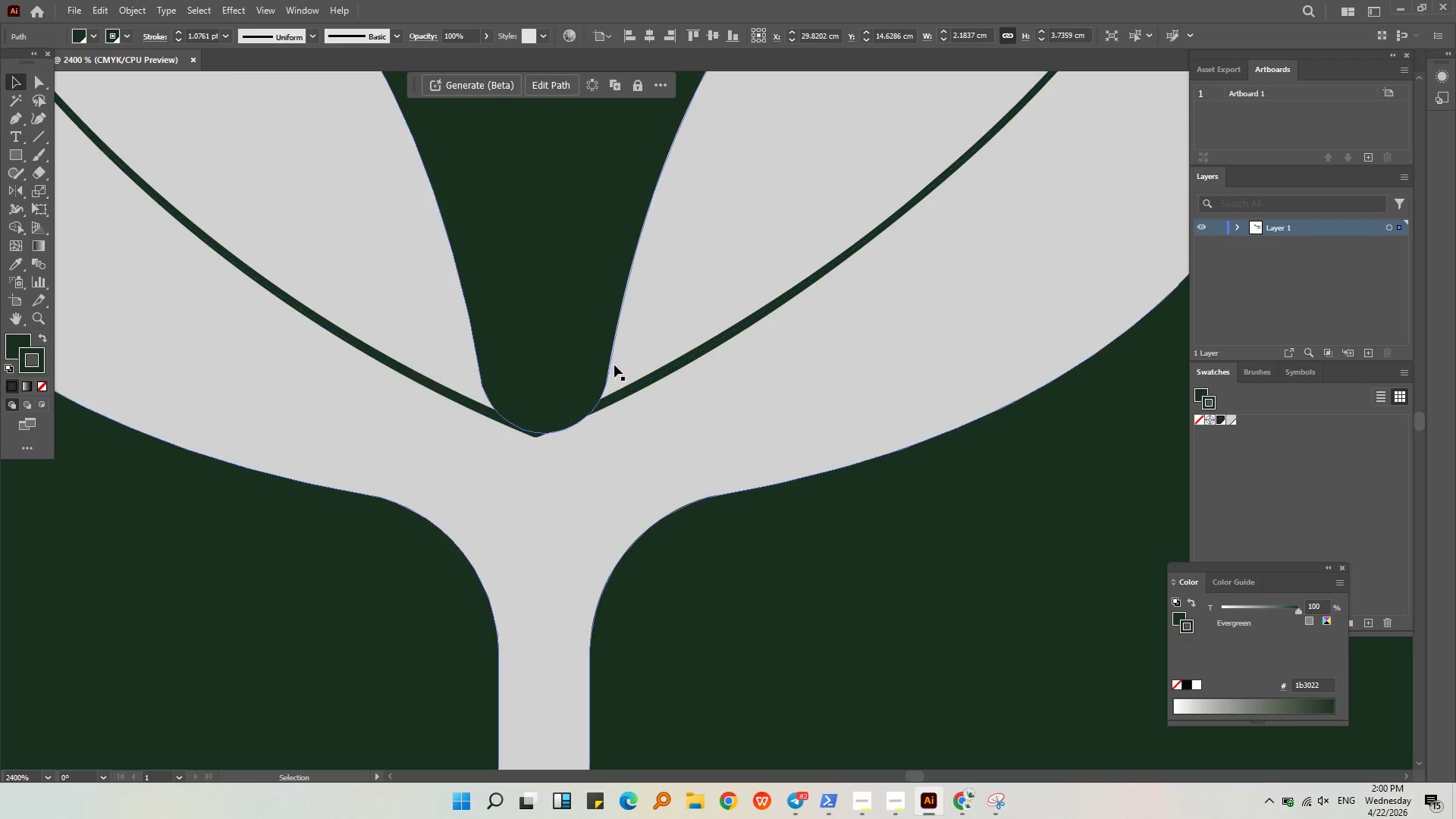 
left_click([609, 364])
 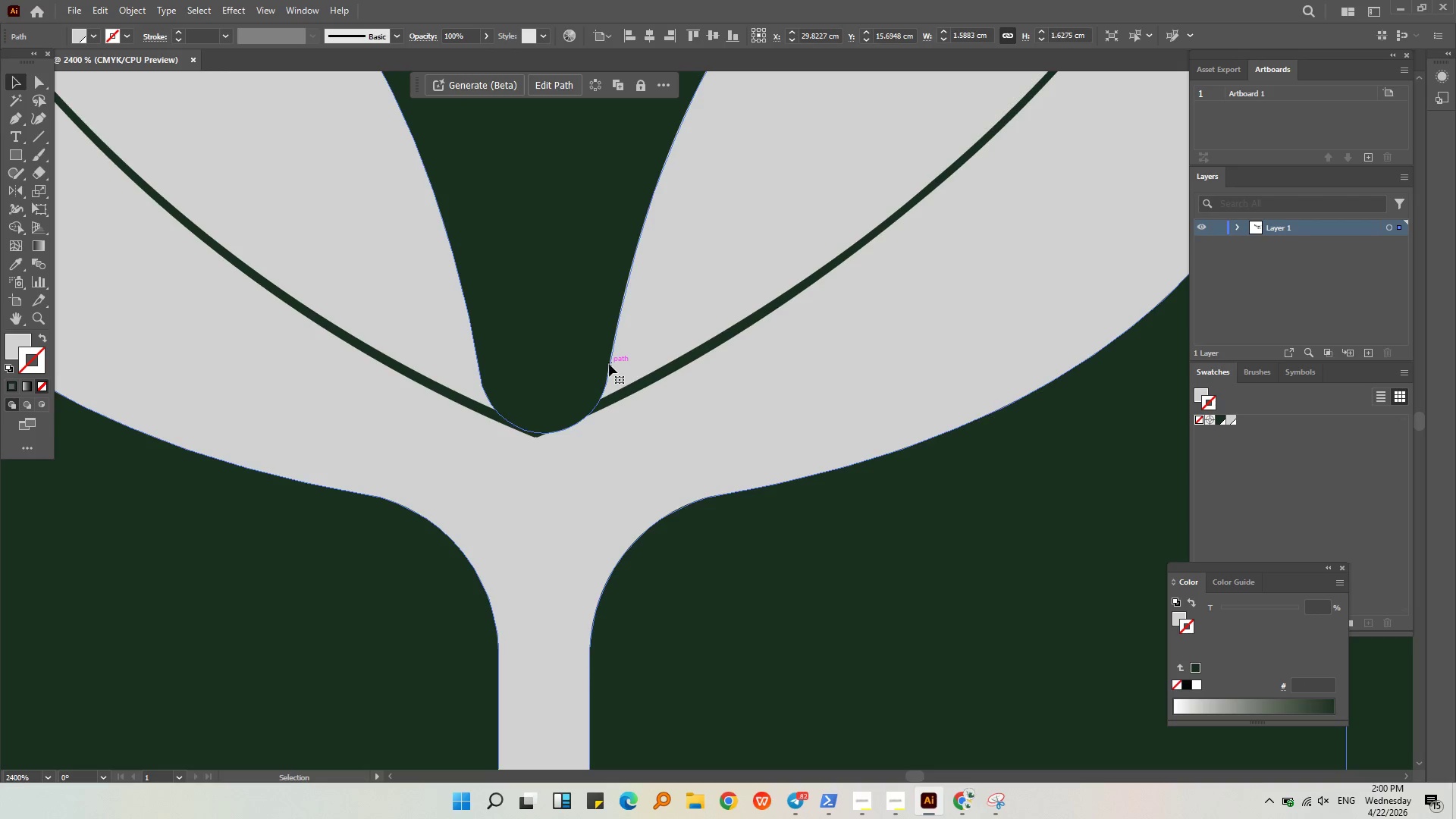 
left_click_drag(start_coordinate=[609, 364], to_coordinate=[604, 364])
 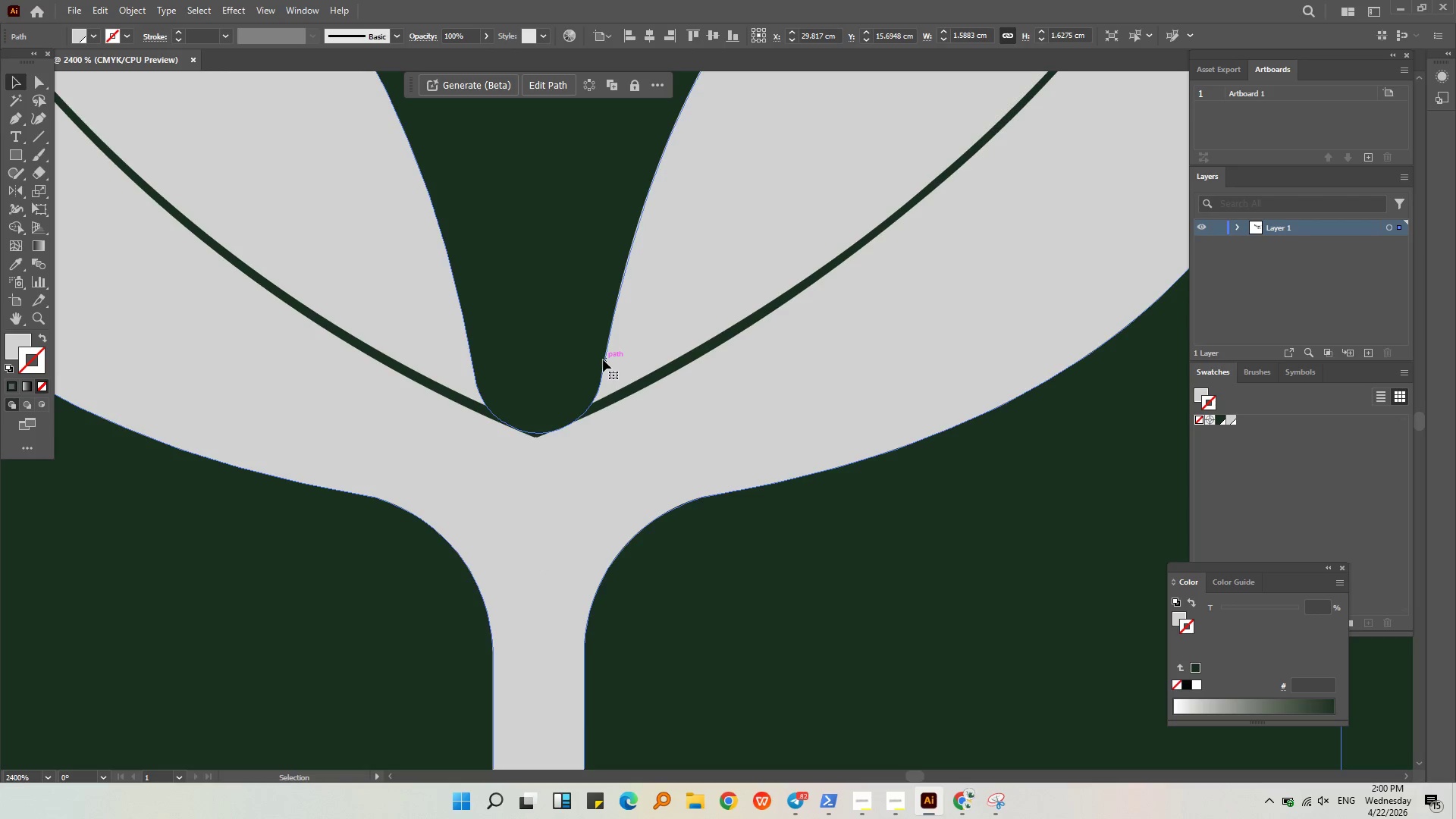 
hold_key(key=AltLeft, duration=0.41)
scroll: coordinate [552, 362], scroll_direction: down, amount: 3.0
 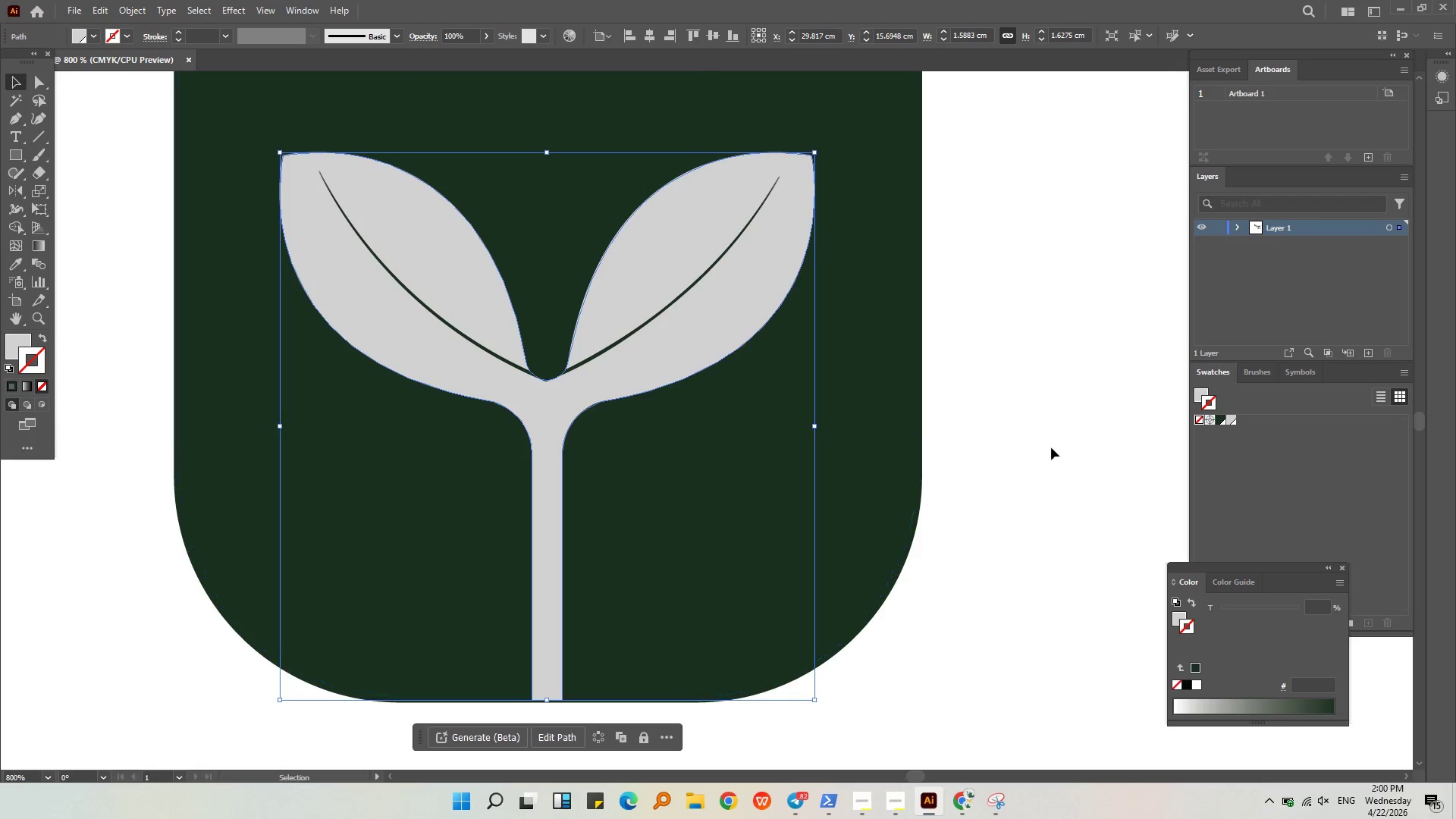 
left_click([1053, 428])
 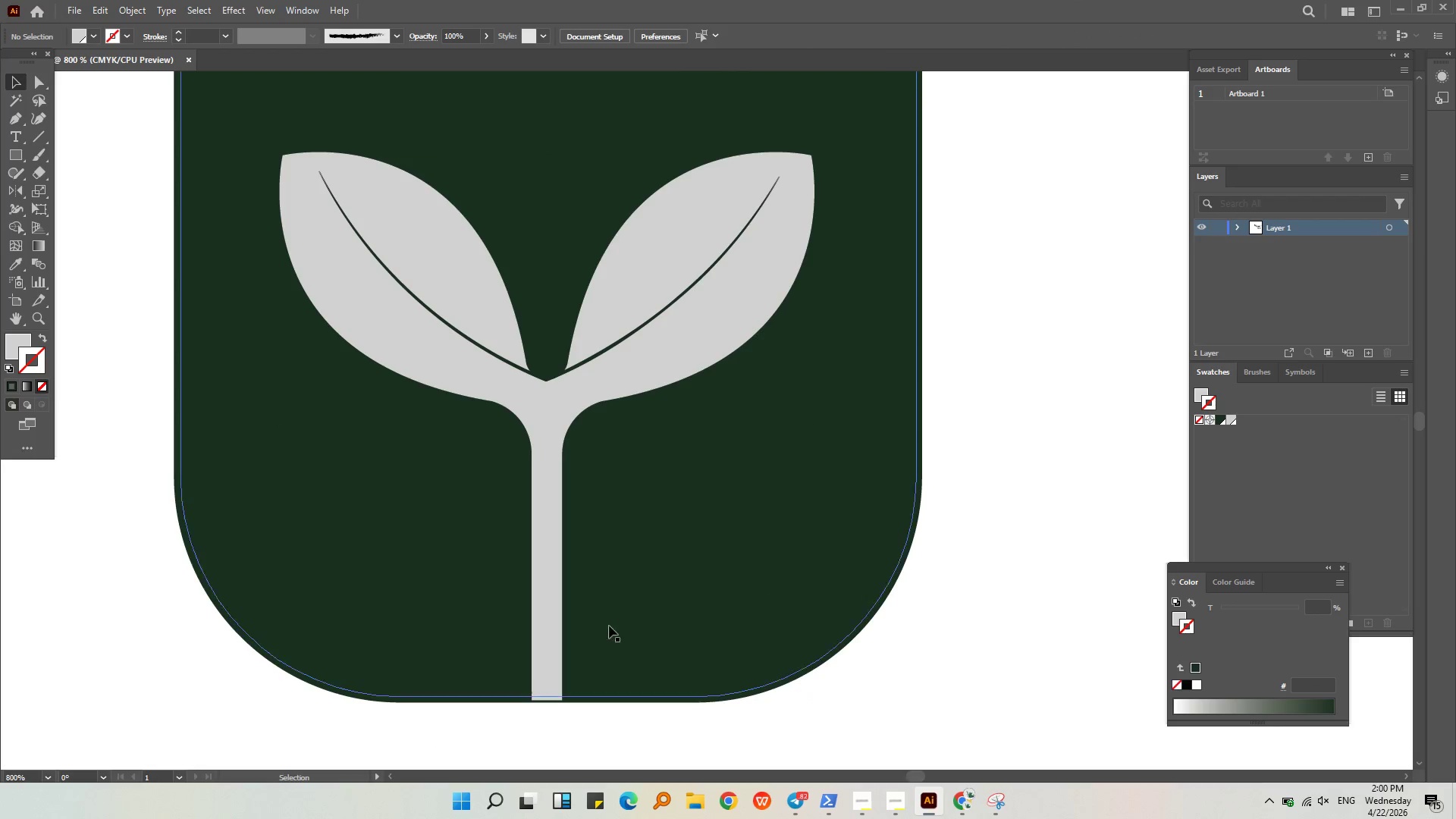 
left_click([545, 664])
 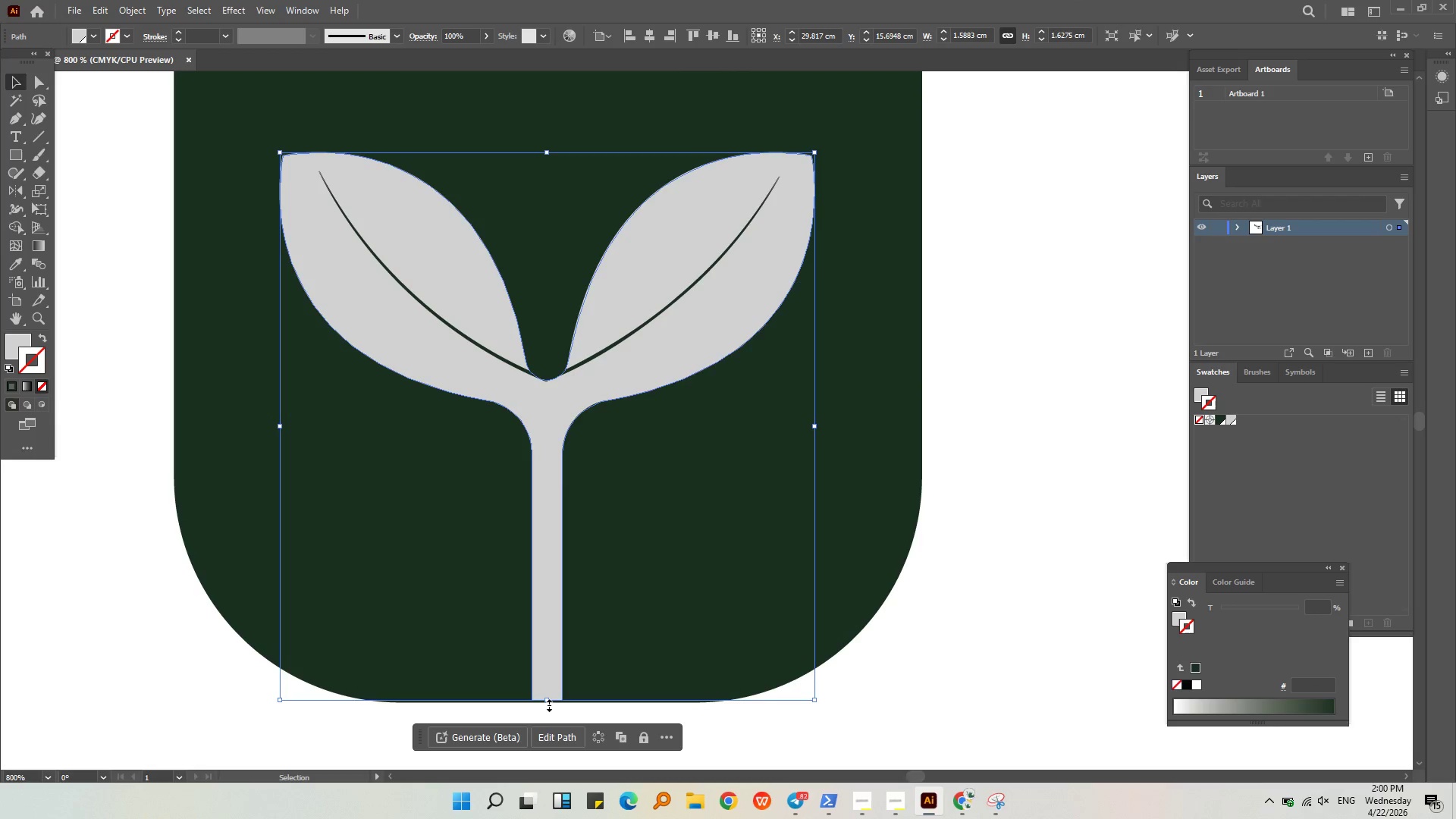 
left_click_drag(start_coordinate=[548, 701], to_coordinate=[549, 705])
 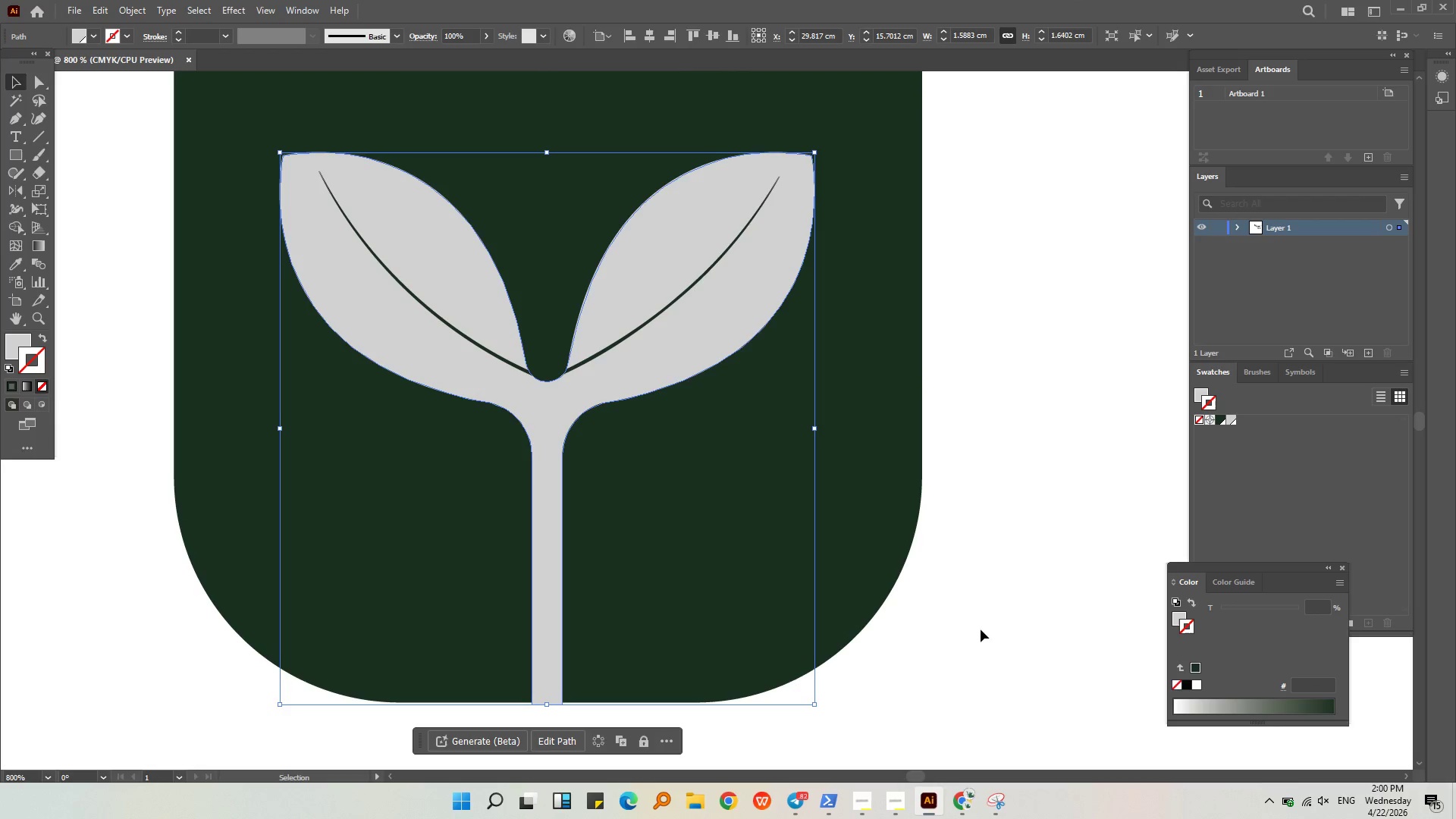 
left_click([981, 629])
 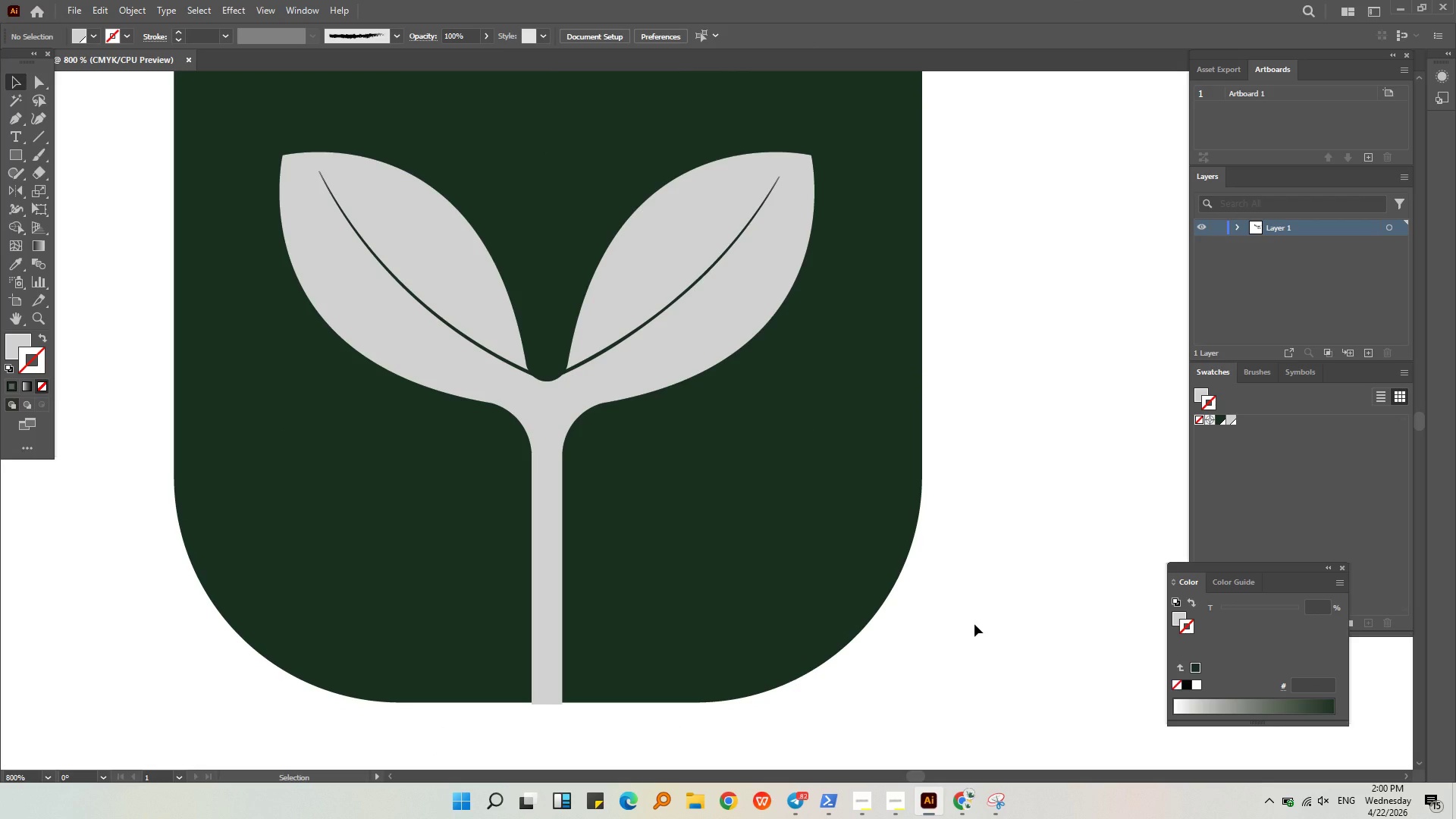 
hold_key(key=AltLeft, duration=0.33)
 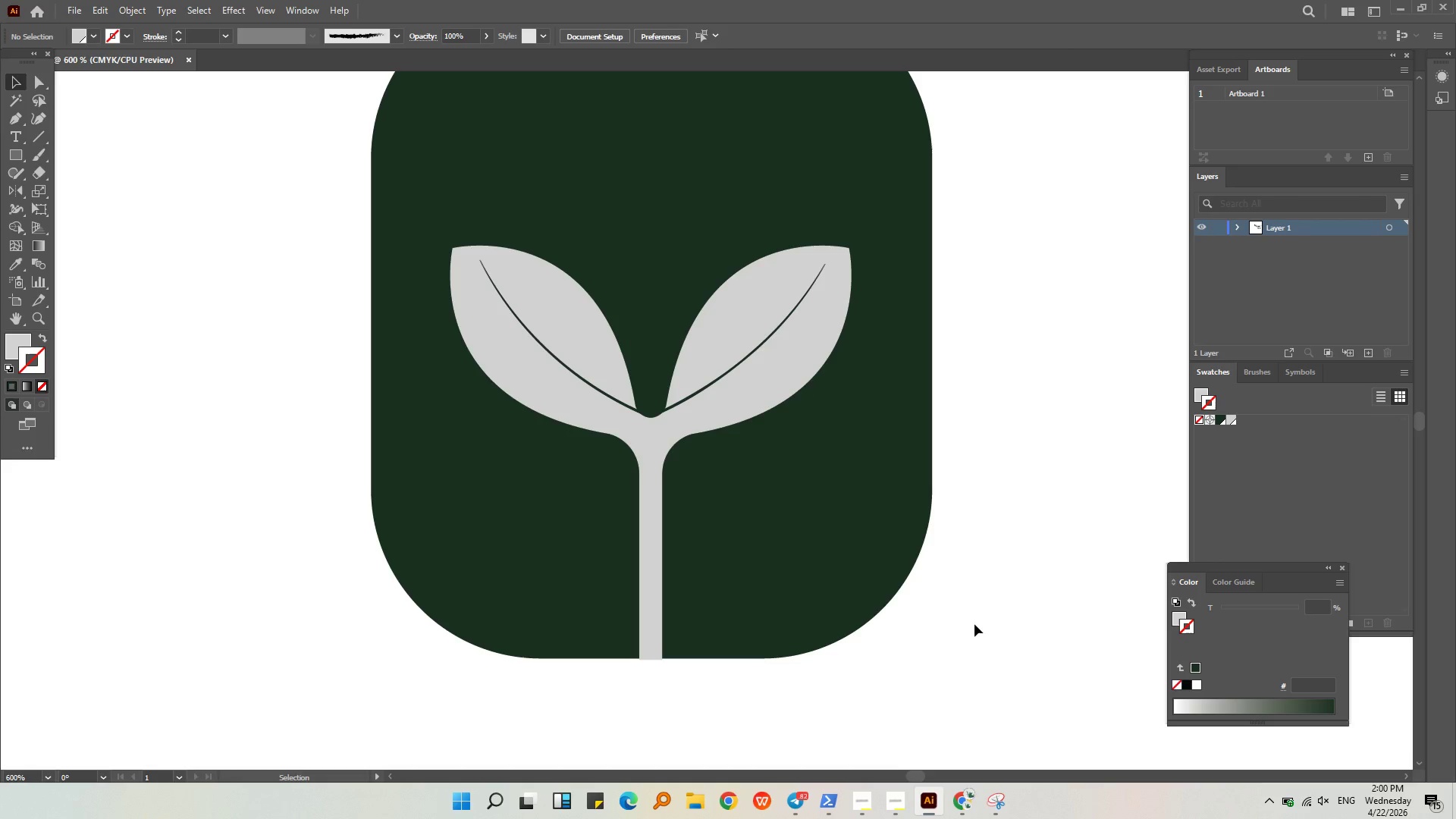 
left_click([974, 624])
 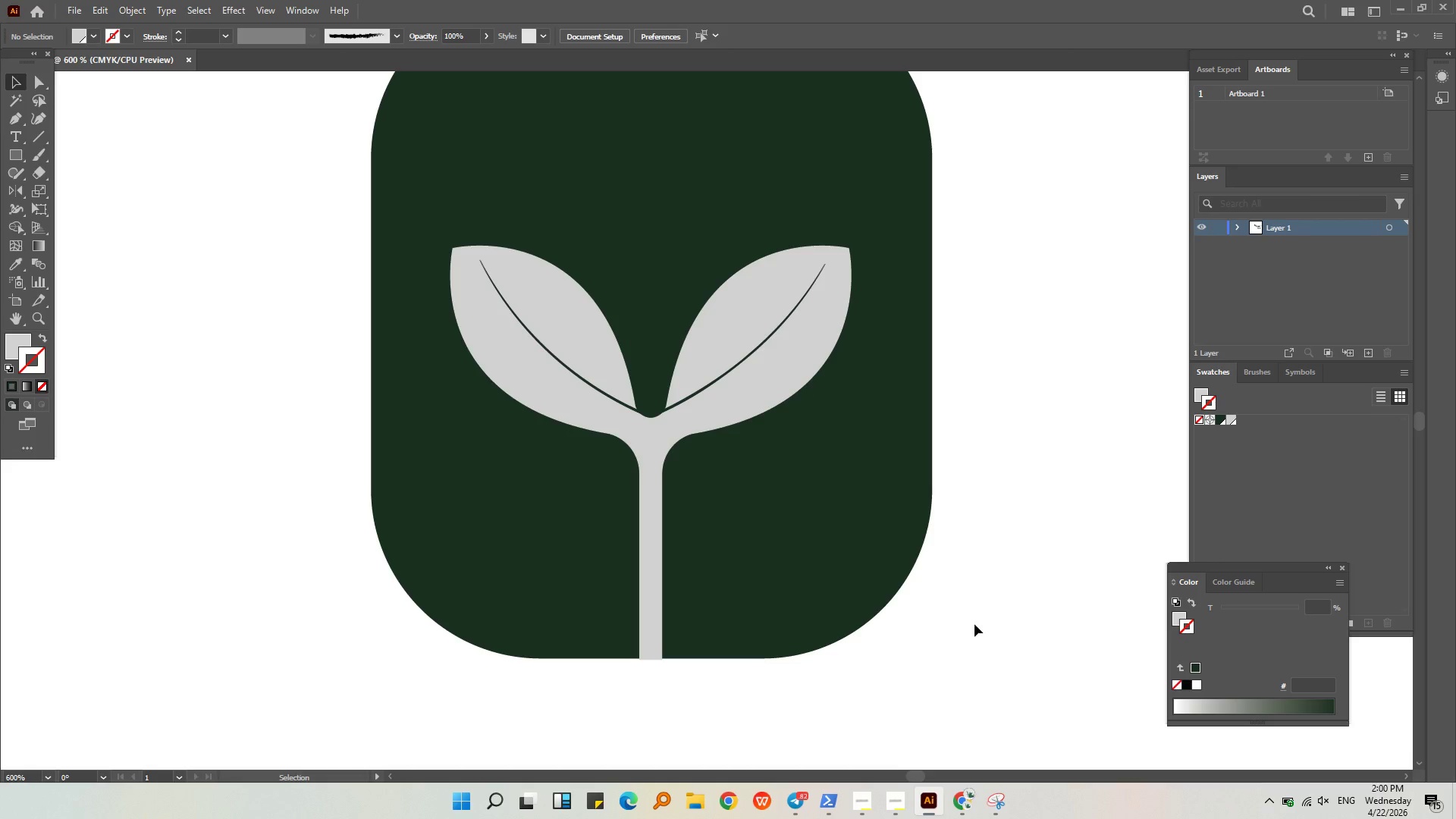 
scroll: coordinate [974, 624], scroll_direction: down, amount: 2.0
 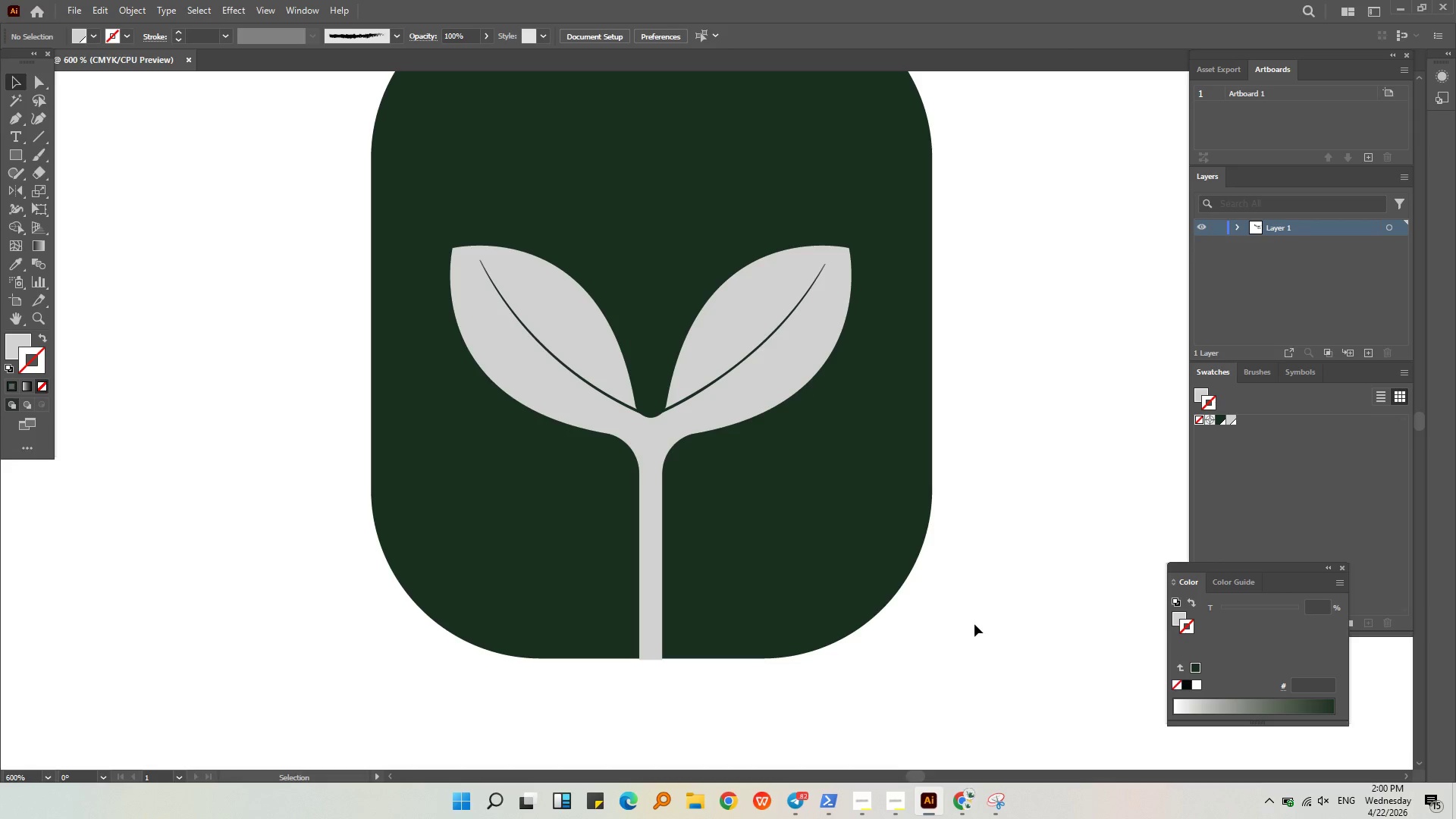 
key(Alt+AltLeft)
 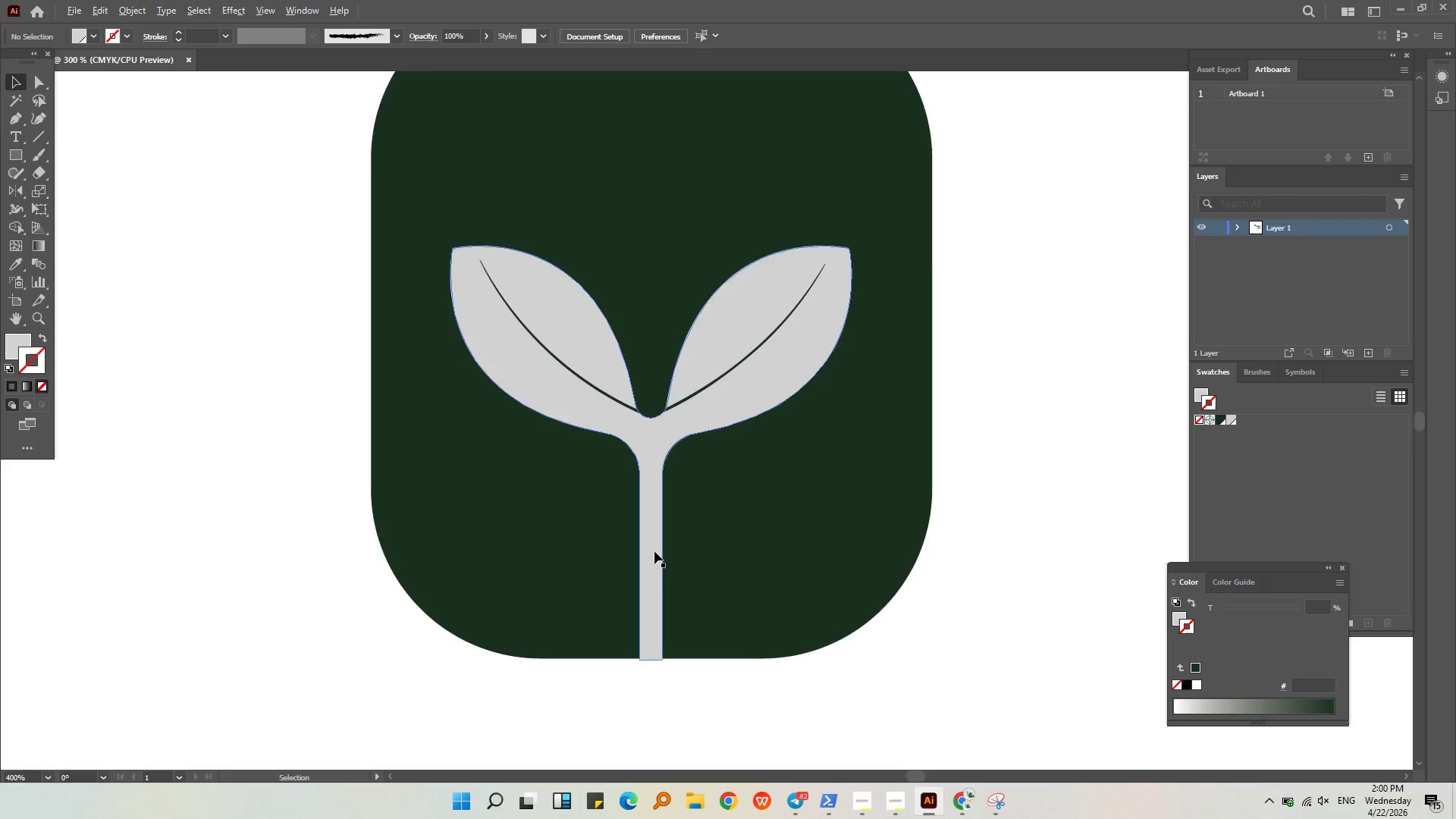 
scroll: coordinate [654, 551], scroll_direction: down, amount: 3.0
 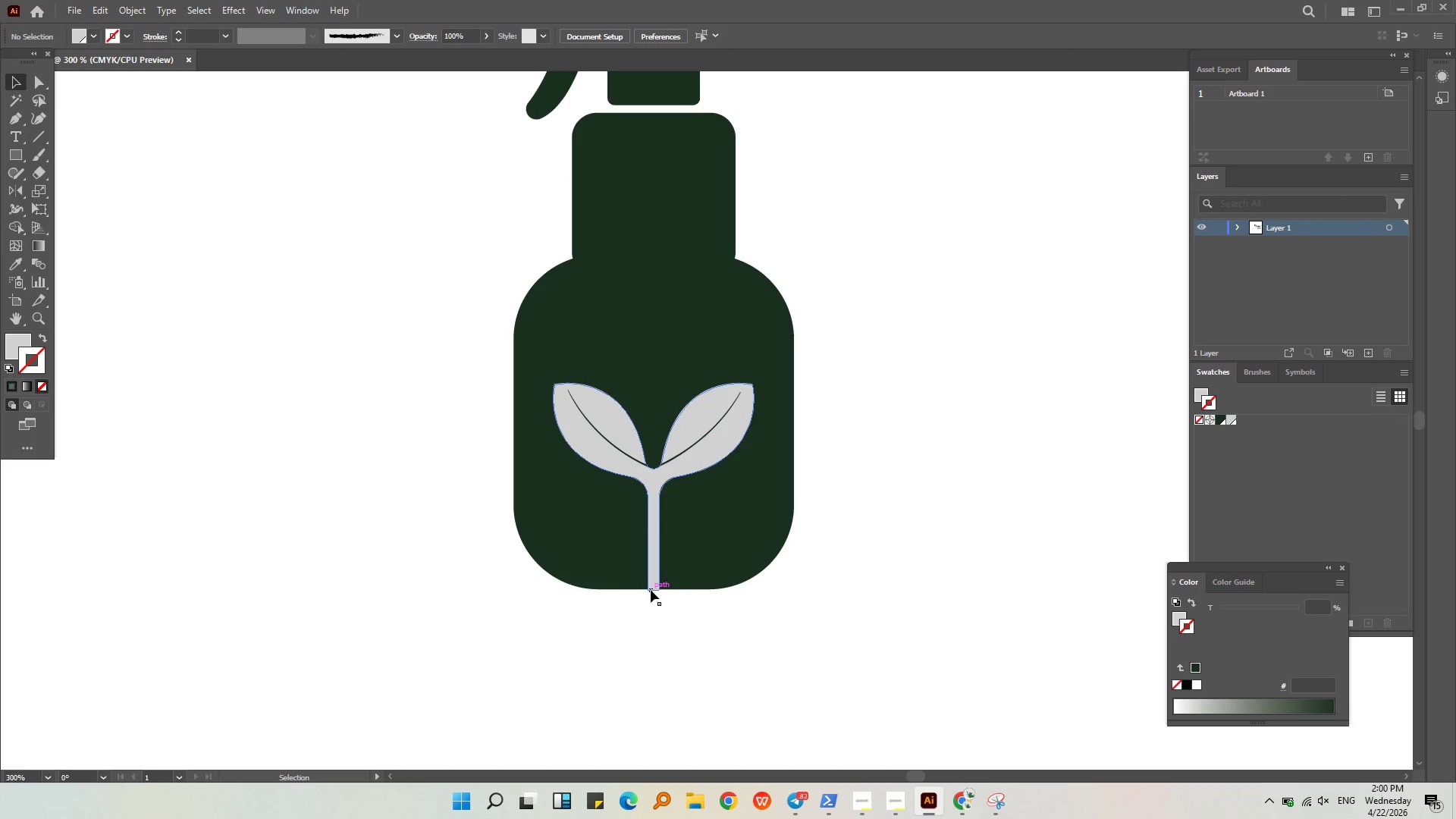 
left_click([651, 587])
 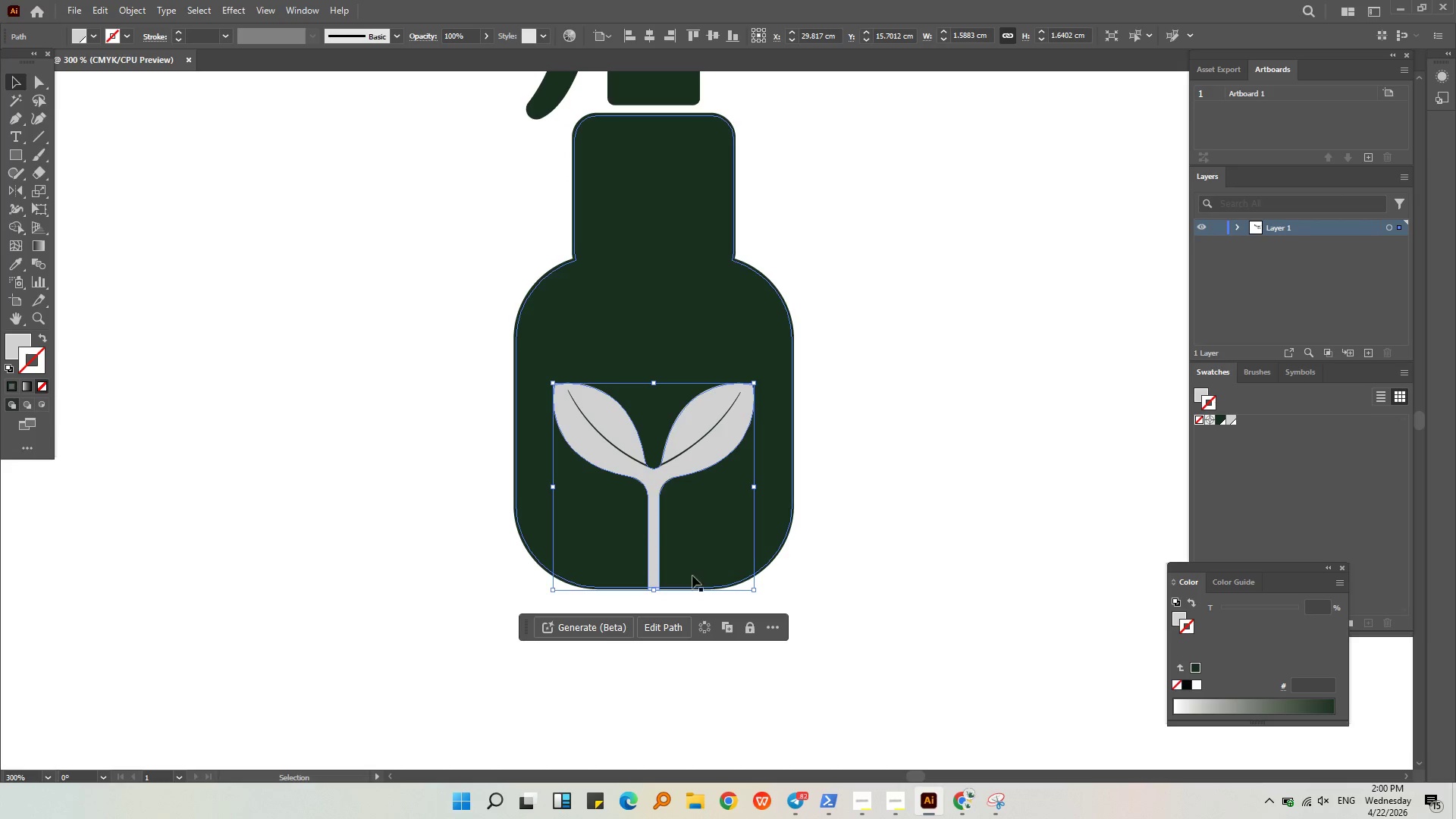 
hold_key(key=AltLeft, duration=0.62)
scroll: coordinate [648, 598], scroll_direction: up, amount: 7.0
 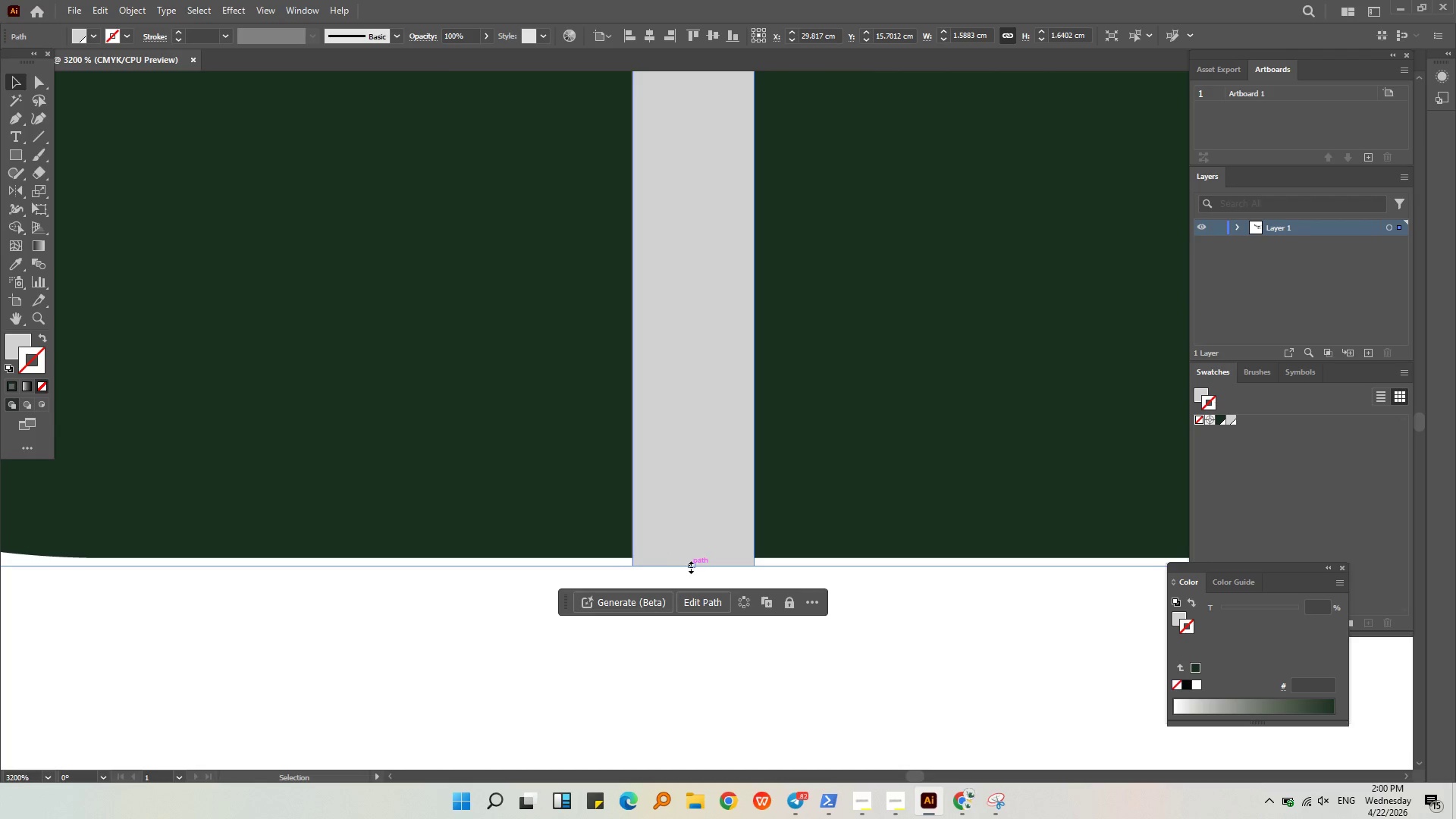 
left_click_drag(start_coordinate=[693, 566], to_coordinate=[693, 555])
 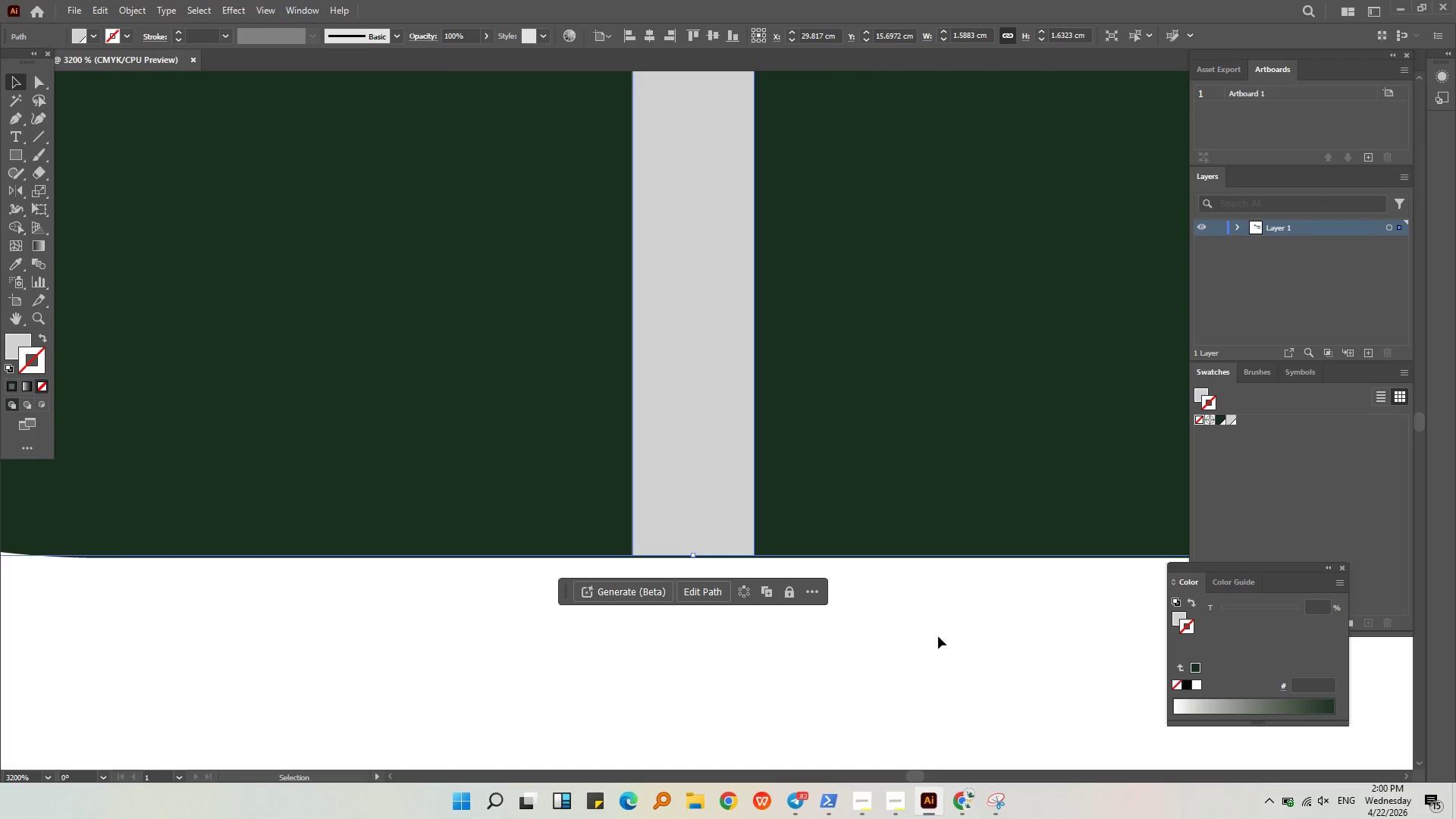 
left_click([938, 636])
 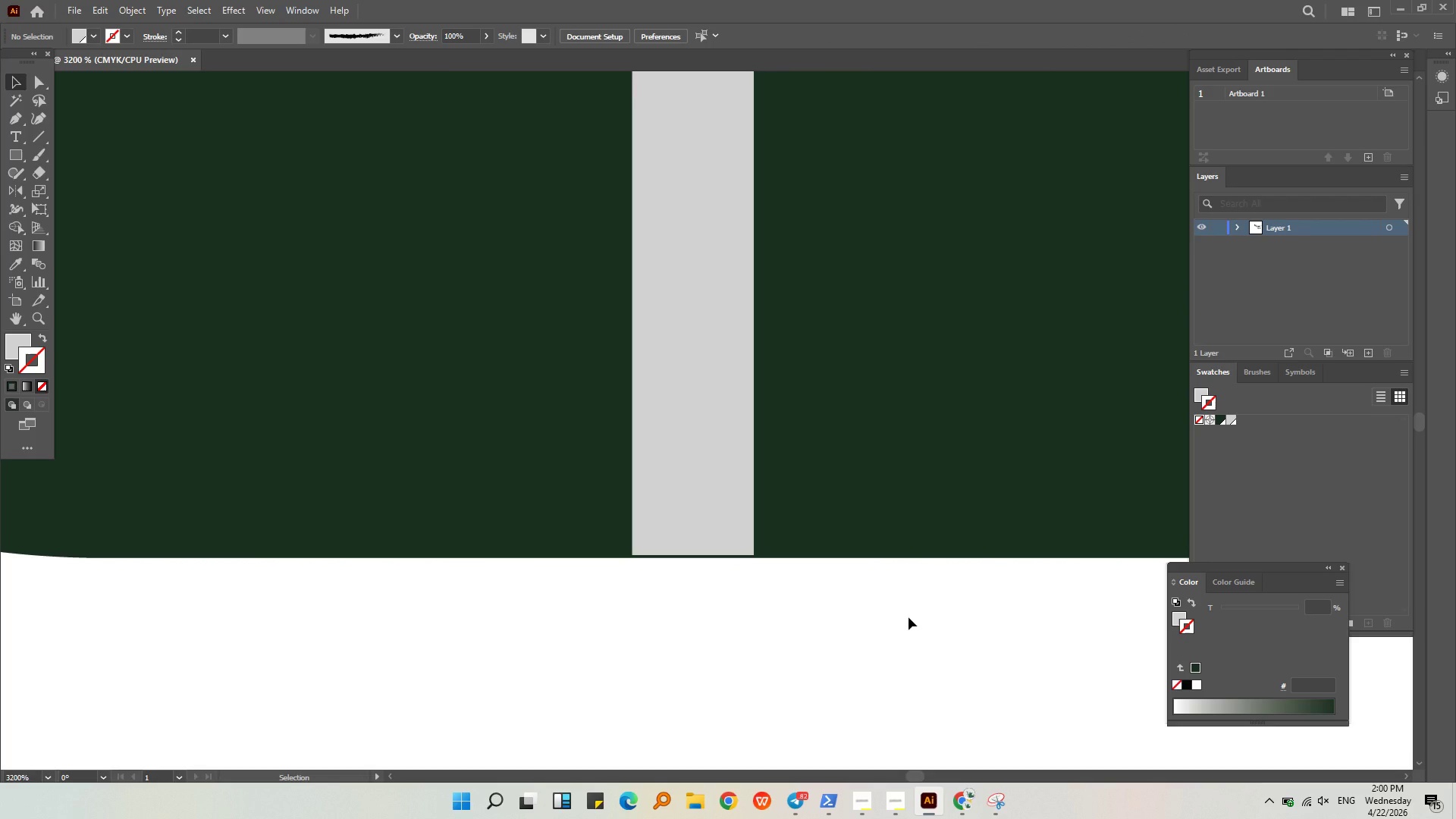 
hold_key(key=AltLeft, duration=0.59)
scroll: coordinate [670, 545], scroll_direction: down, amount: 5.0
 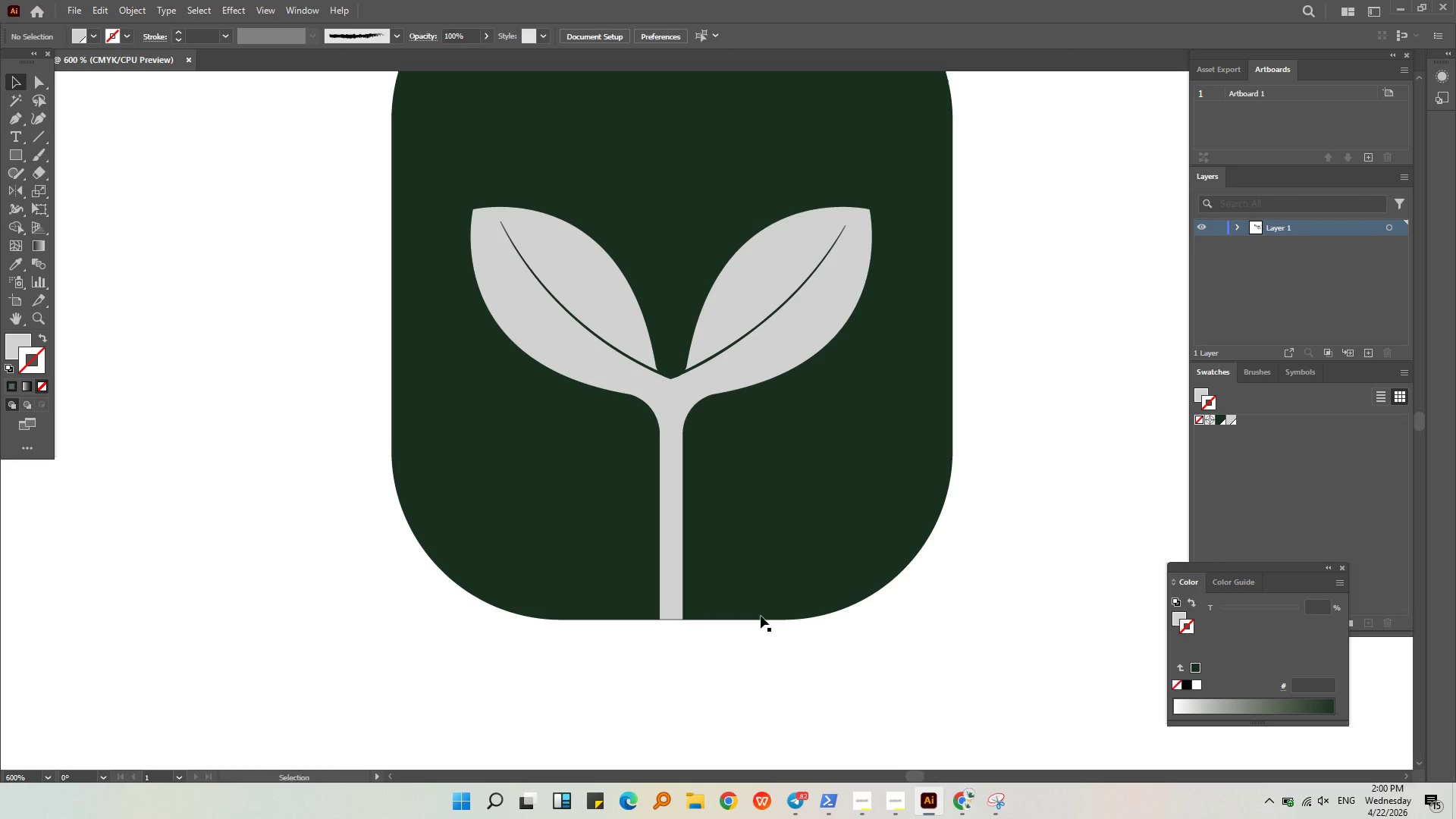 
left_click([952, 636])
 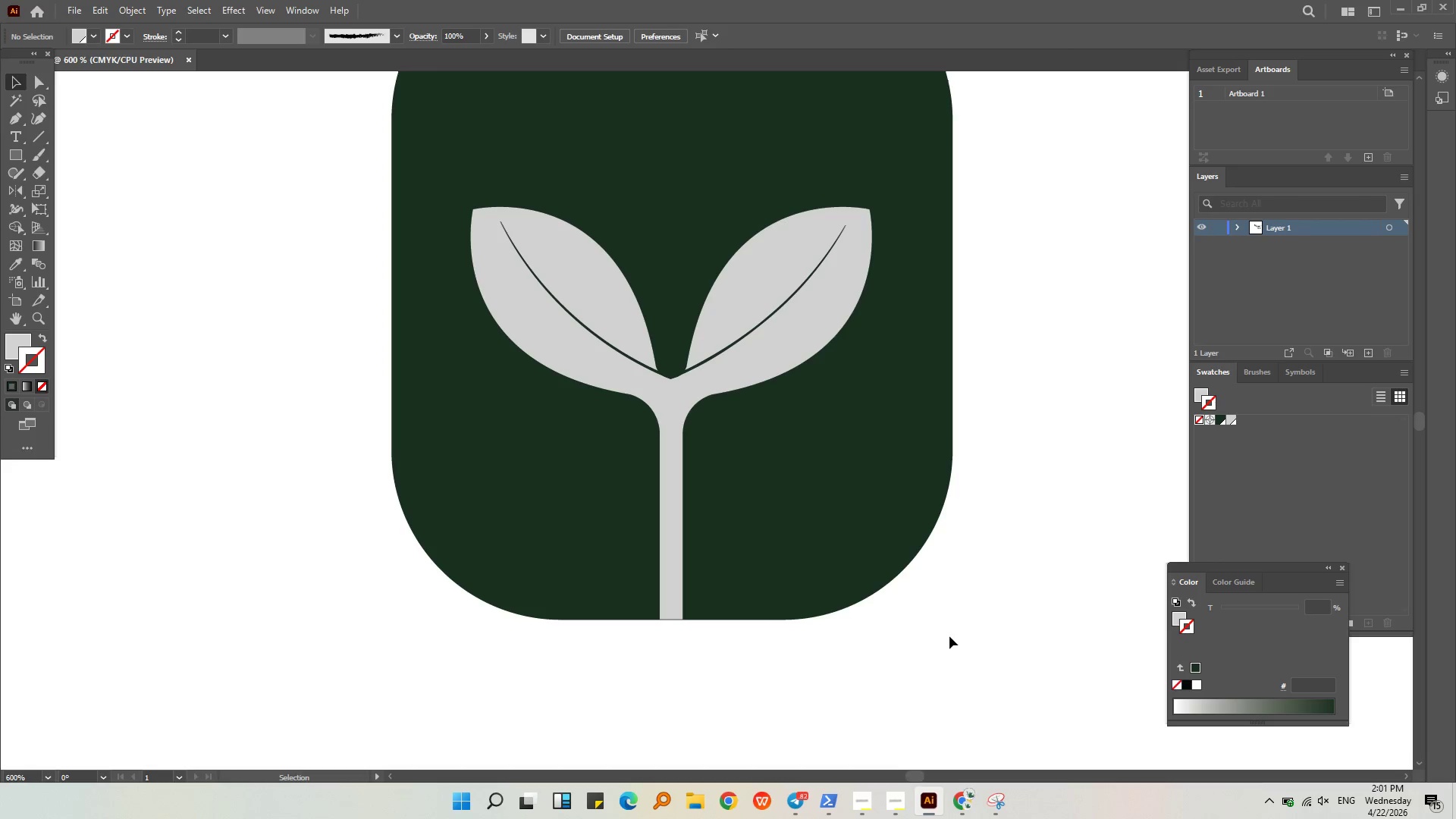 
hold_key(key=AltLeft, duration=0.38)
 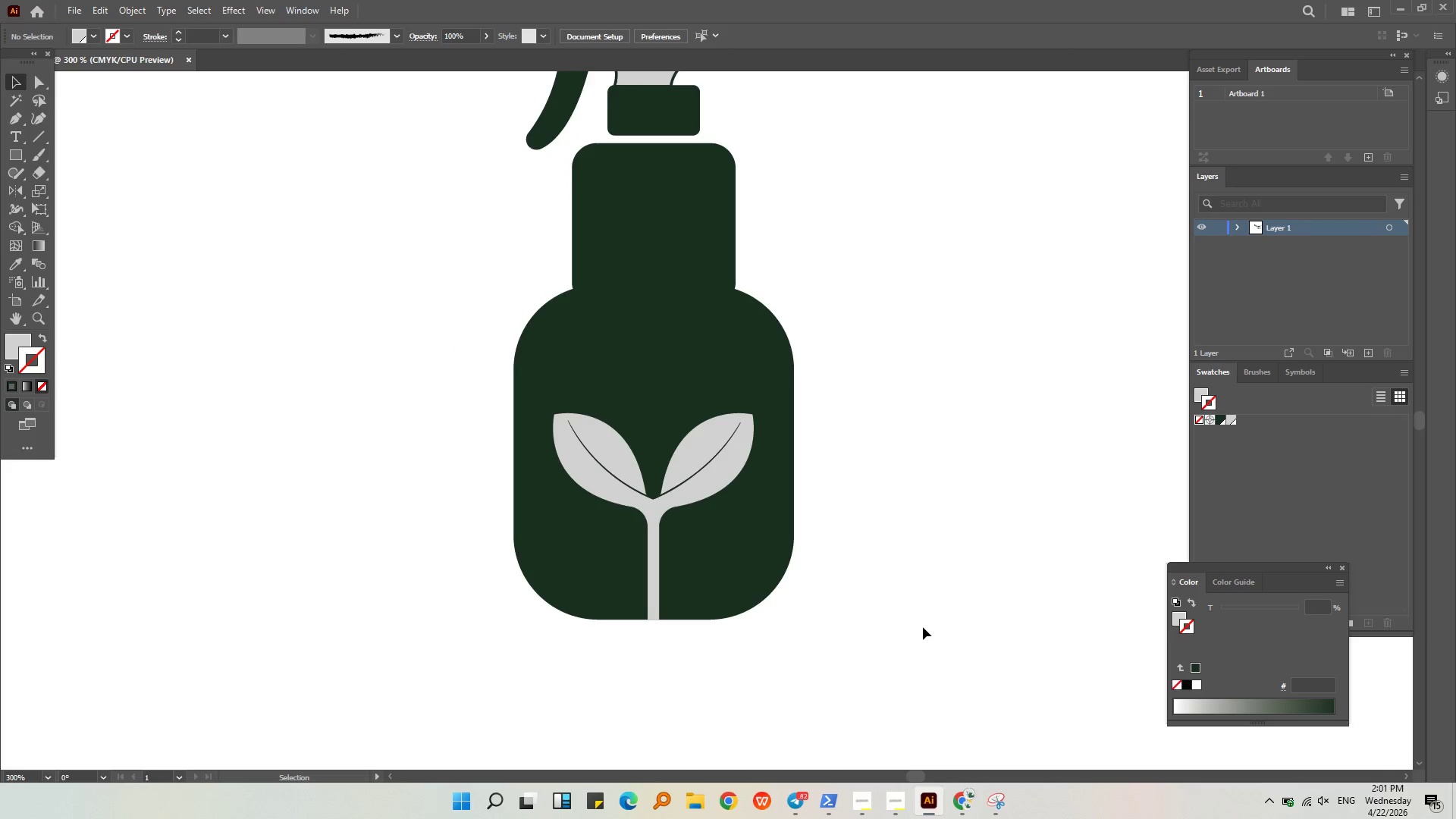 
left_click([923, 627])
 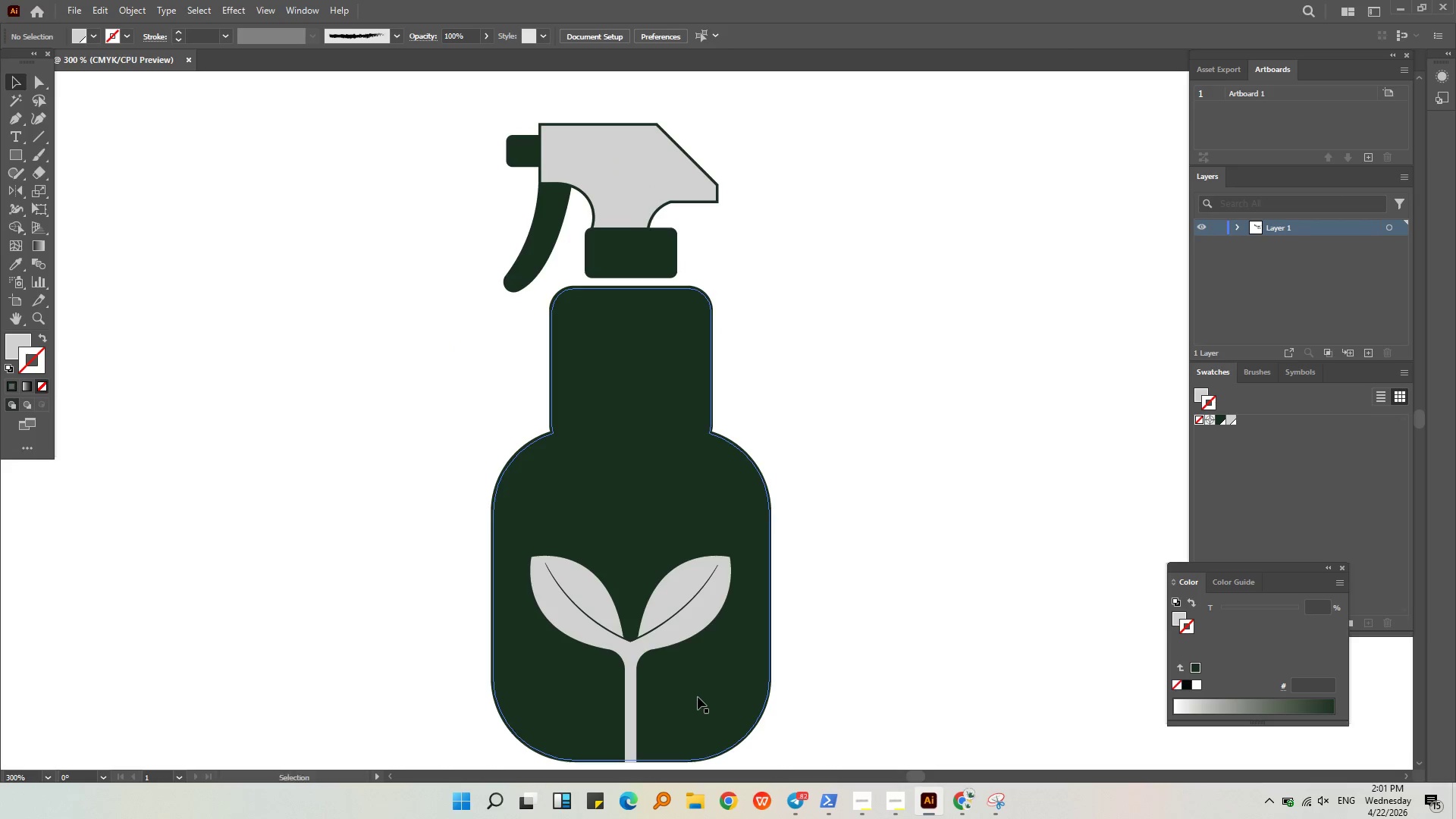 
scroll: coordinate [635, 617], scroll_direction: down, amount: 2.0
 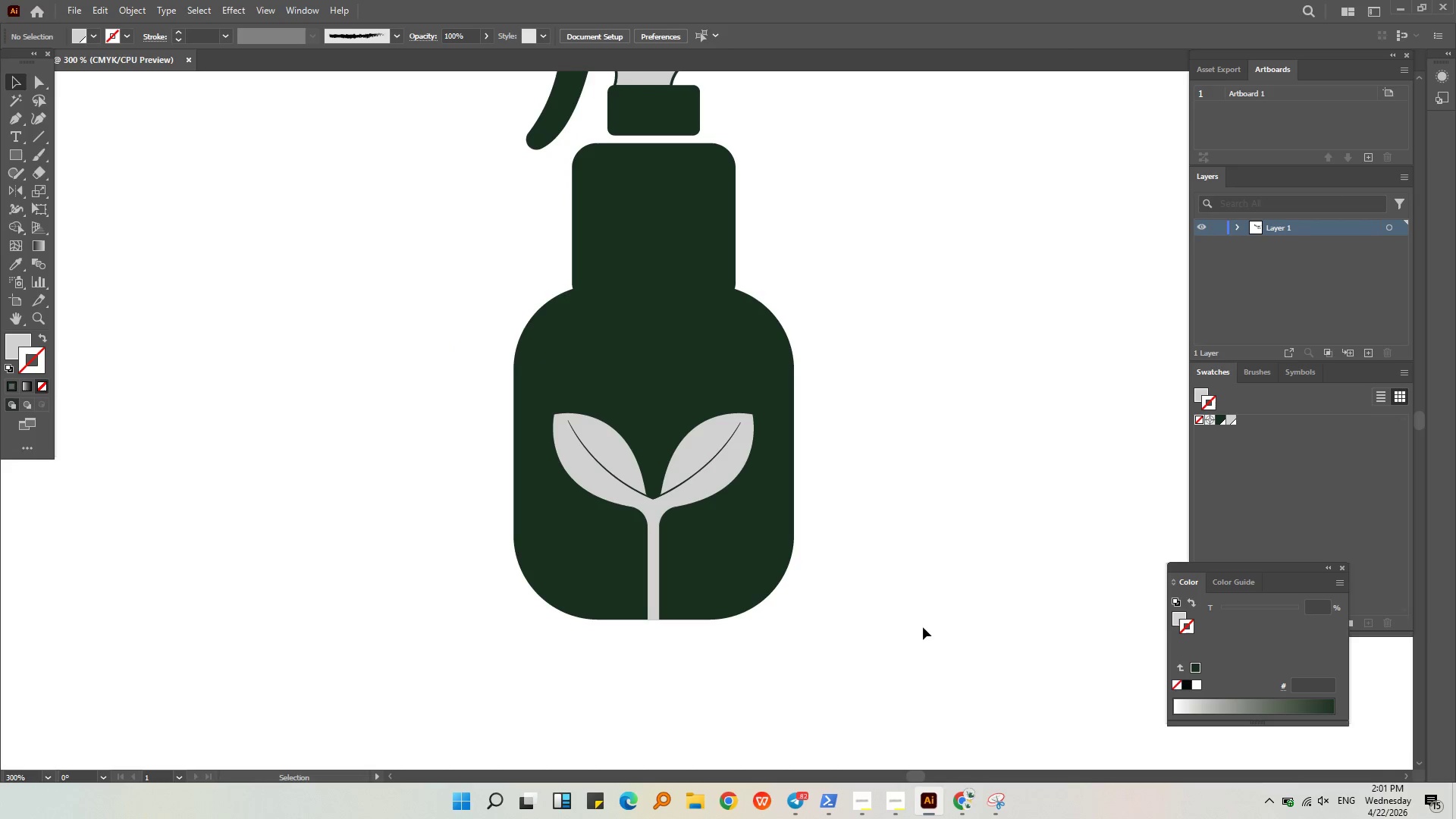 
left_click([860, 507])
 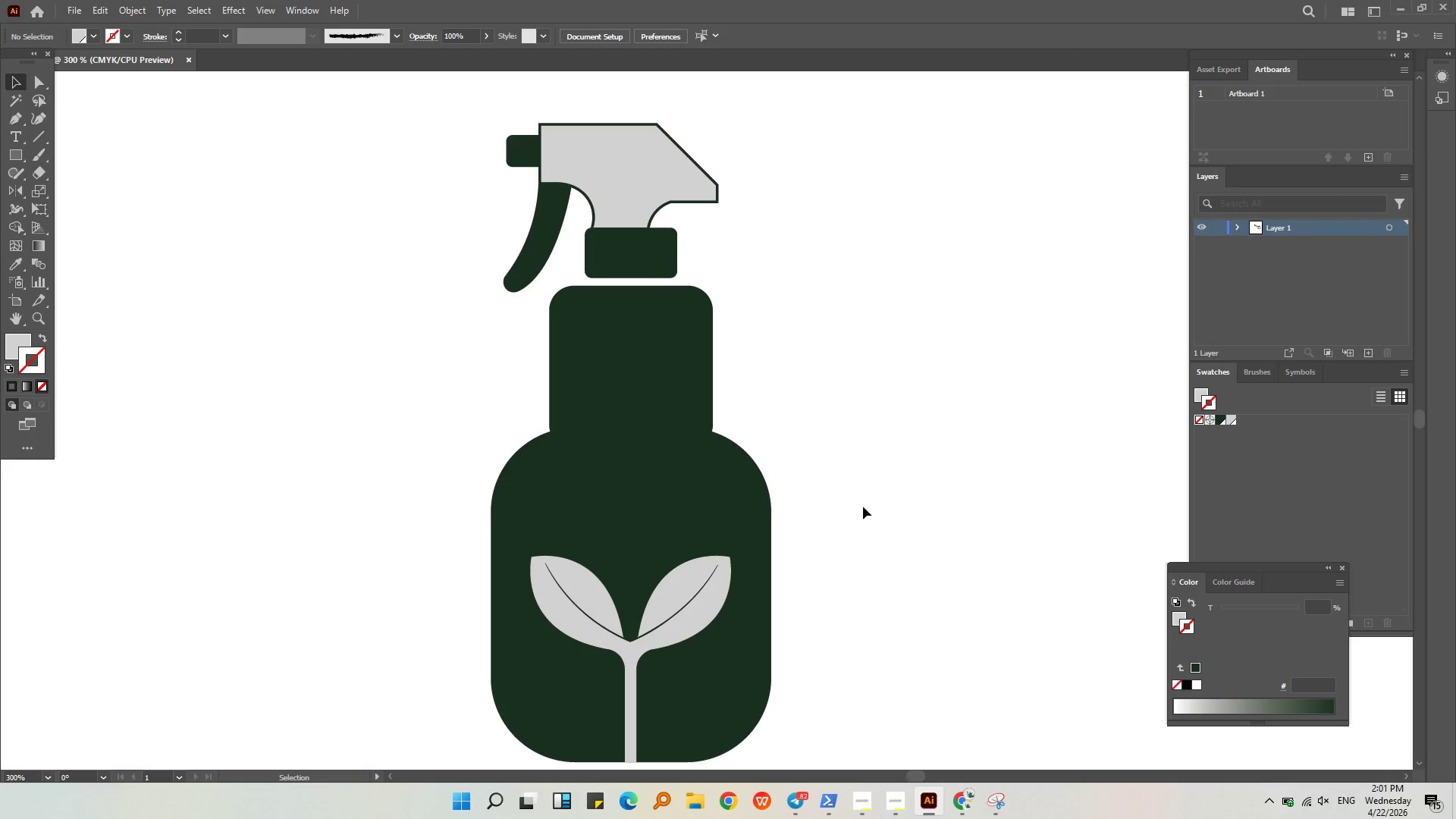 
hold_key(key=AltLeft, duration=0.97)
scroll: coordinate [788, 475], scroll_direction: down, amount: 2.0
 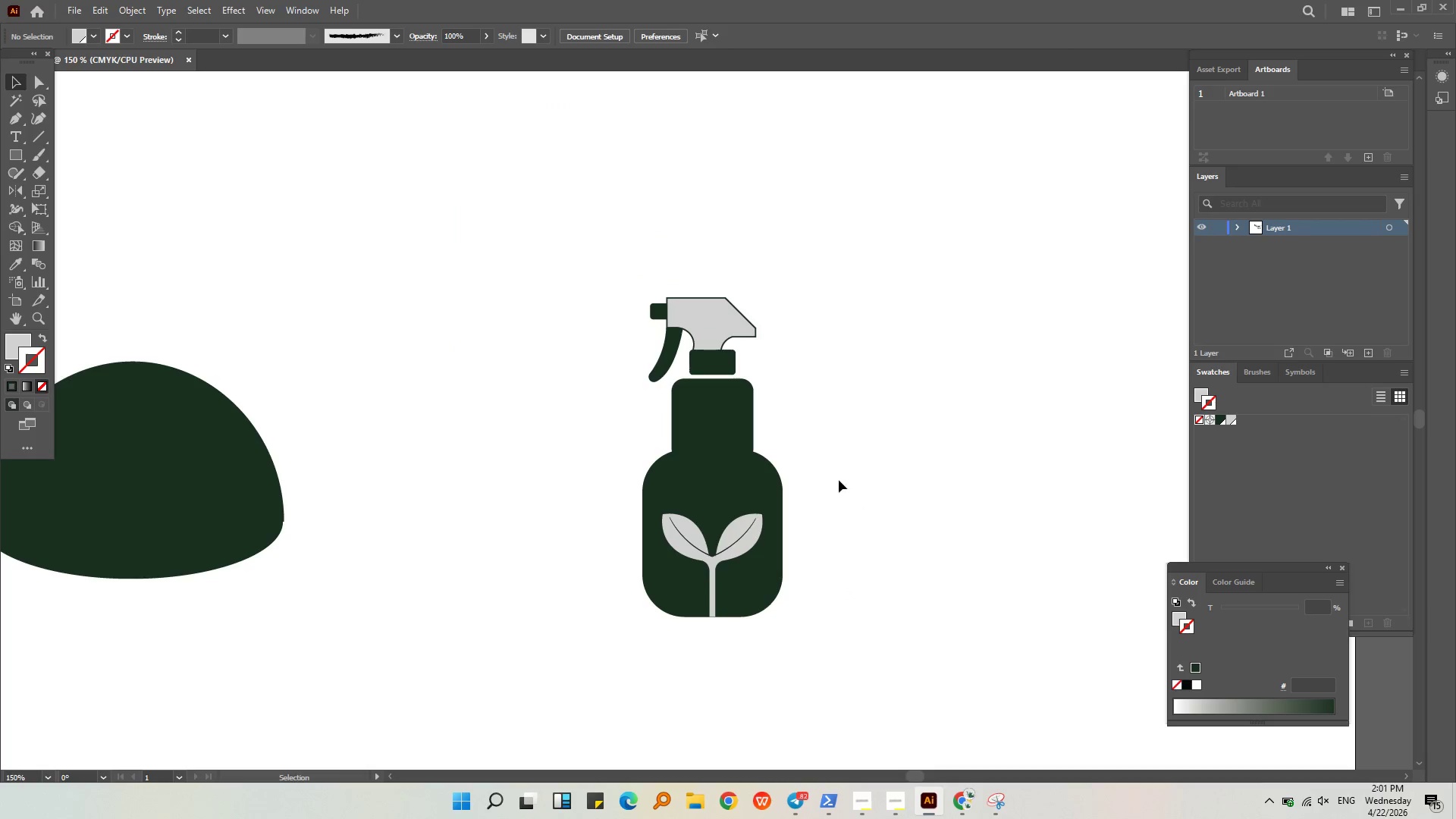 
left_click([842, 482])
 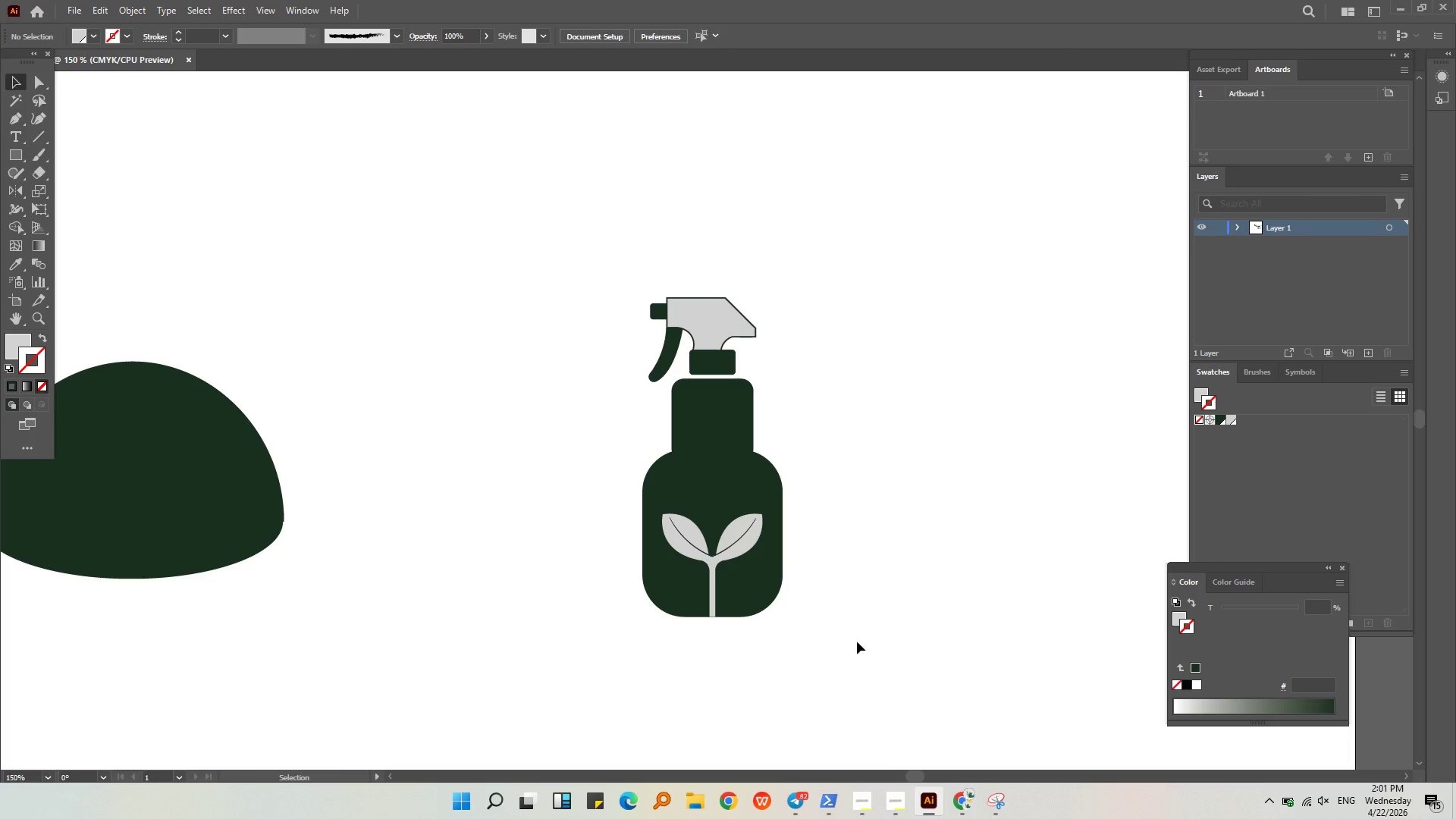 
left_click_drag(start_coordinate=[822, 664], to_coordinate=[491, 197])
 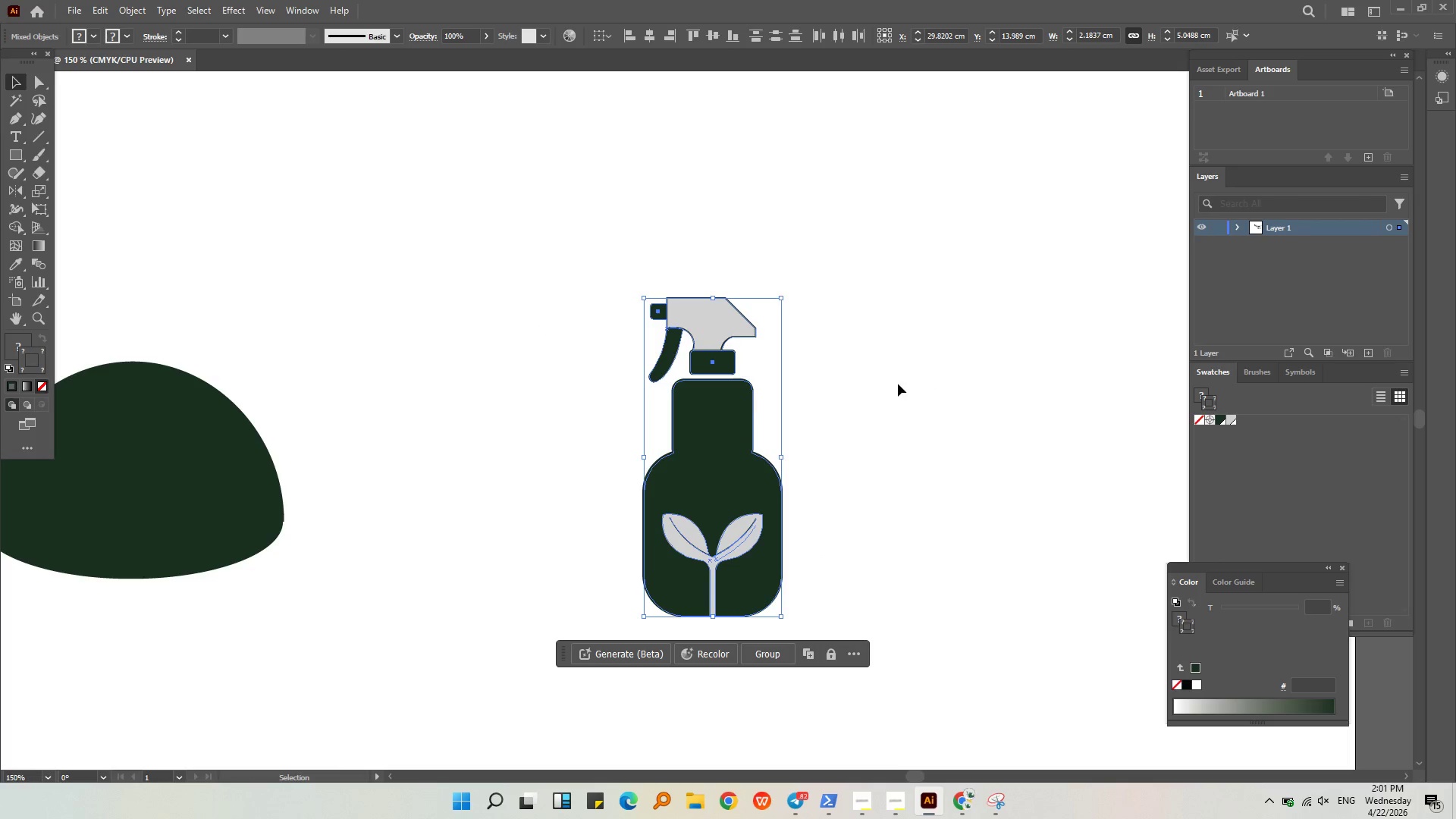 
right_click([898, 384])
 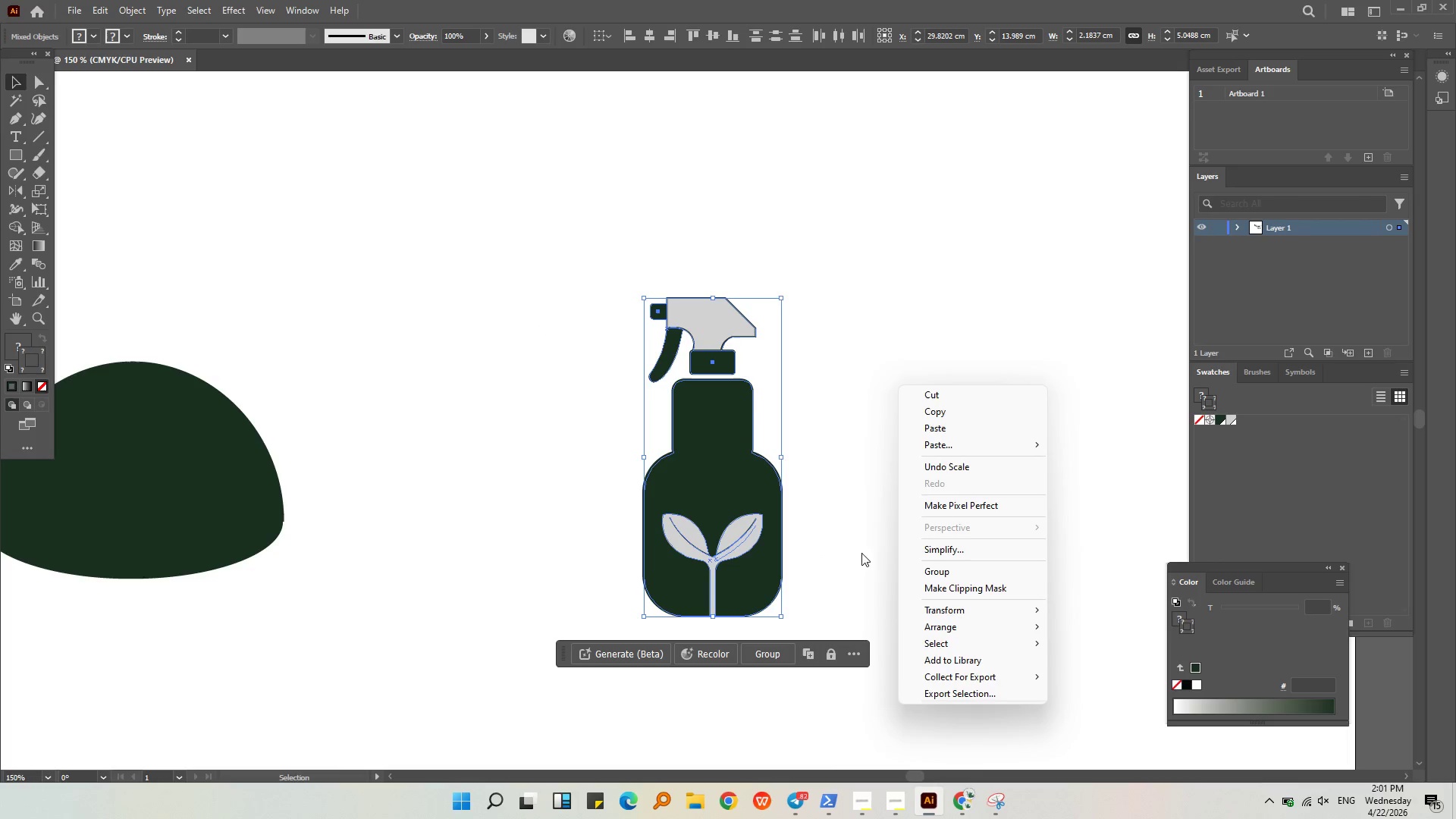 
double_click([847, 453])
 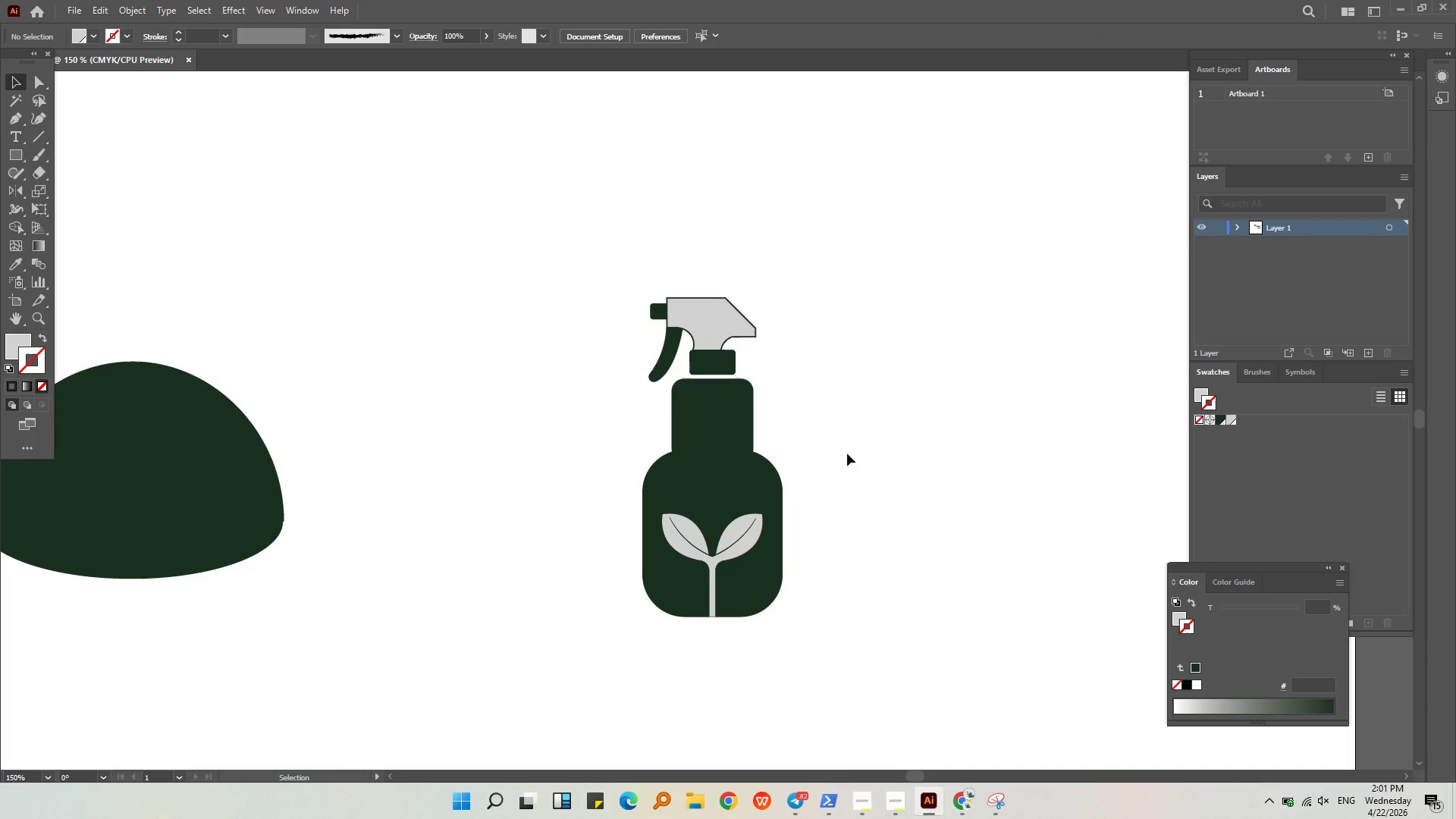 
right_click([847, 453])
 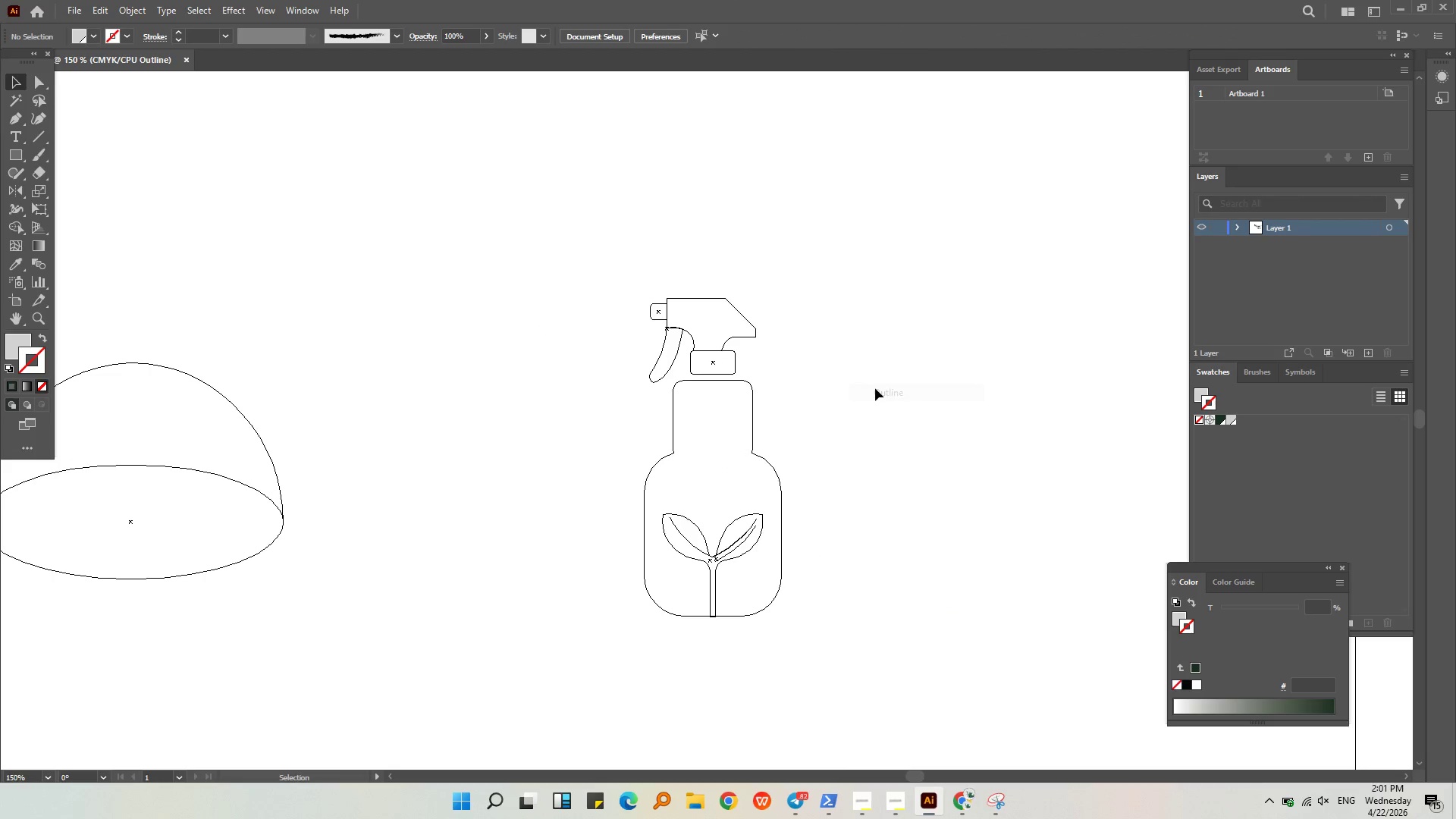 
left_click([857, 428])
 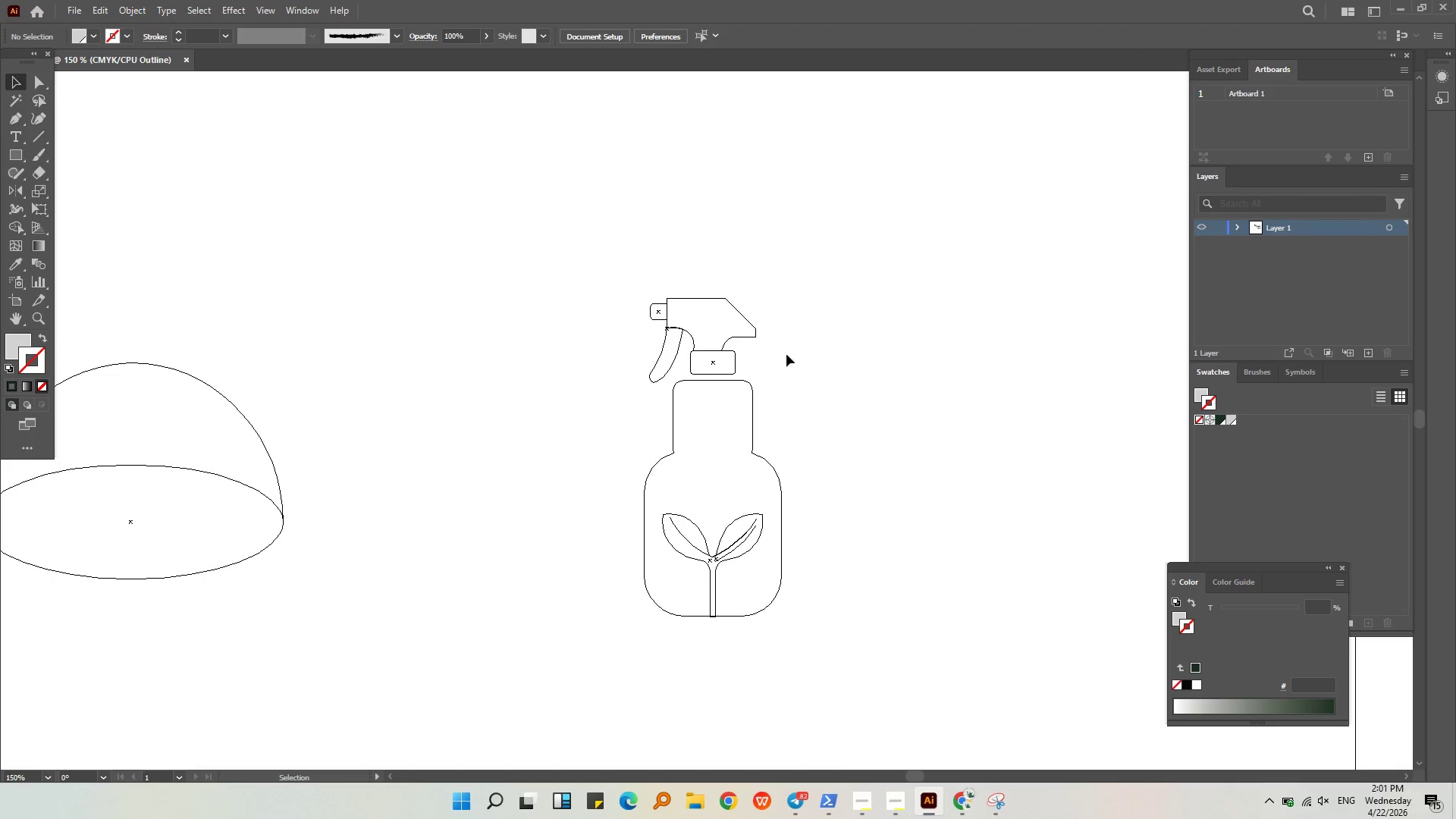 
hold_key(key=AltLeft, duration=1.5)
scroll: coordinate [639, 552], scroll_direction: up, amount: 9.0
 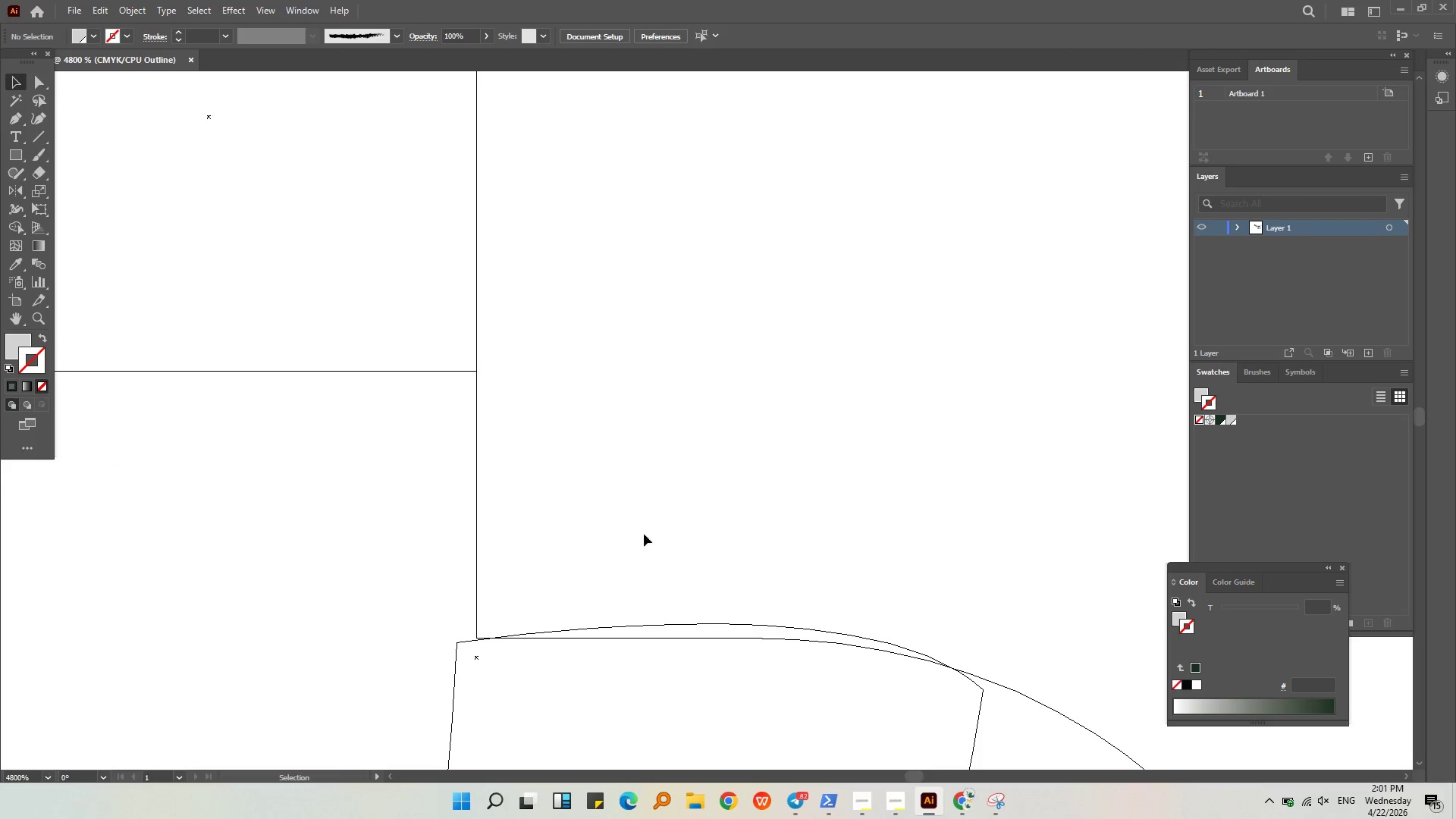 
hold_key(key=AltLeft, duration=0.73)
scroll: coordinate [511, 229], scroll_direction: down, amount: 5.0
 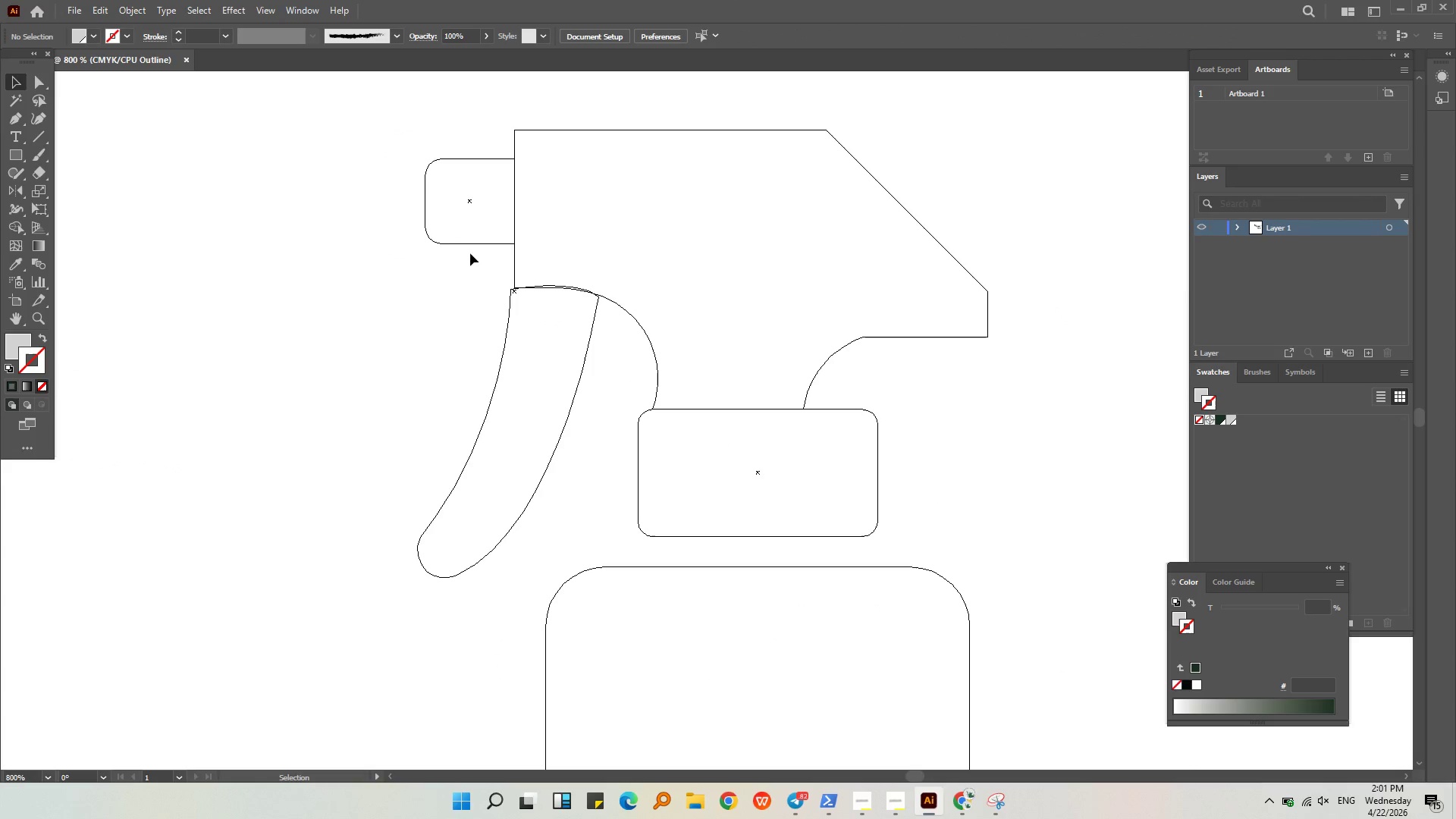 
hold_key(key=AltLeft, duration=0.41)
scroll: coordinate [472, 252], scroll_direction: down, amount: 2.0
 